 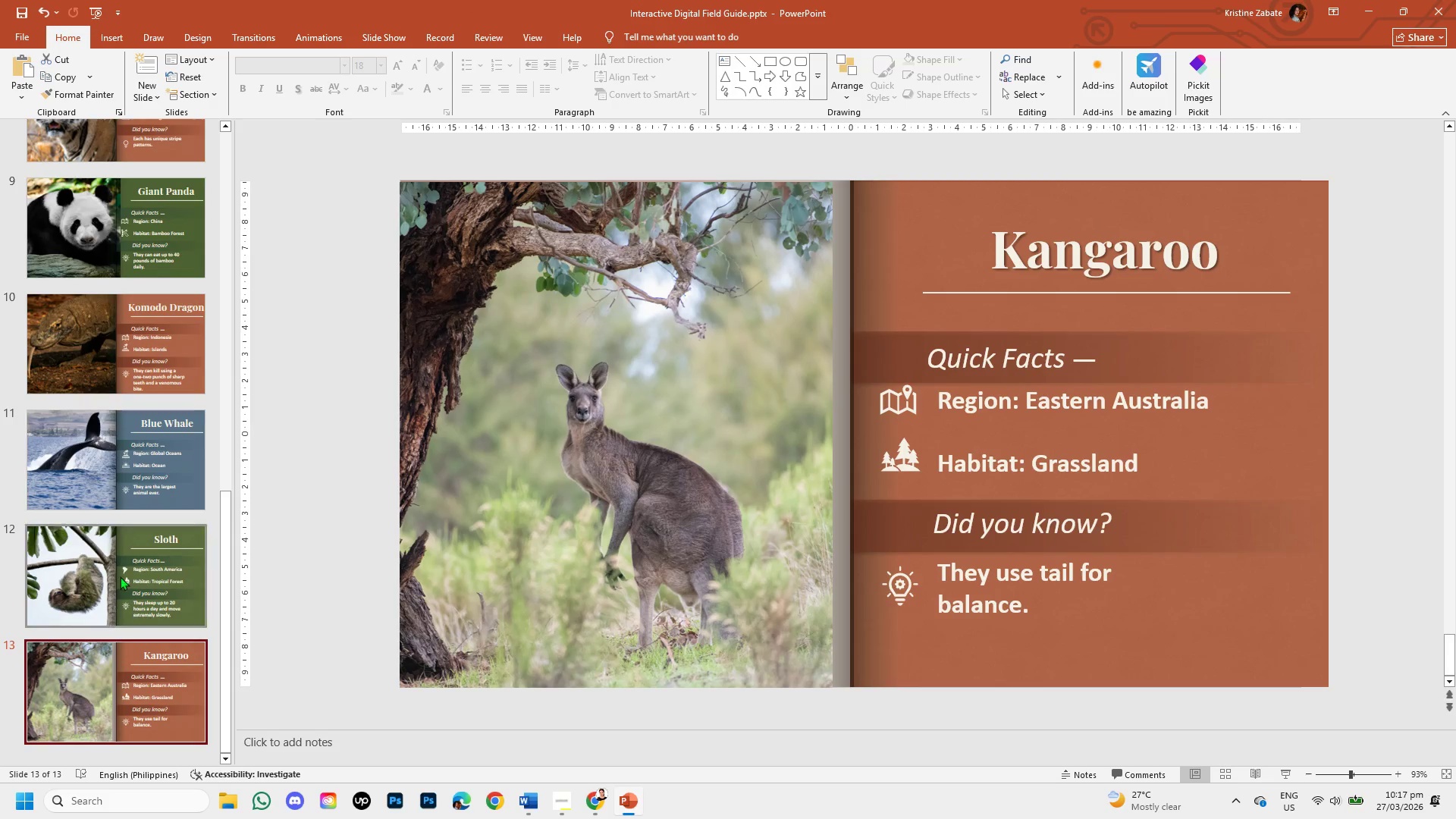 
left_click([110, 710])
 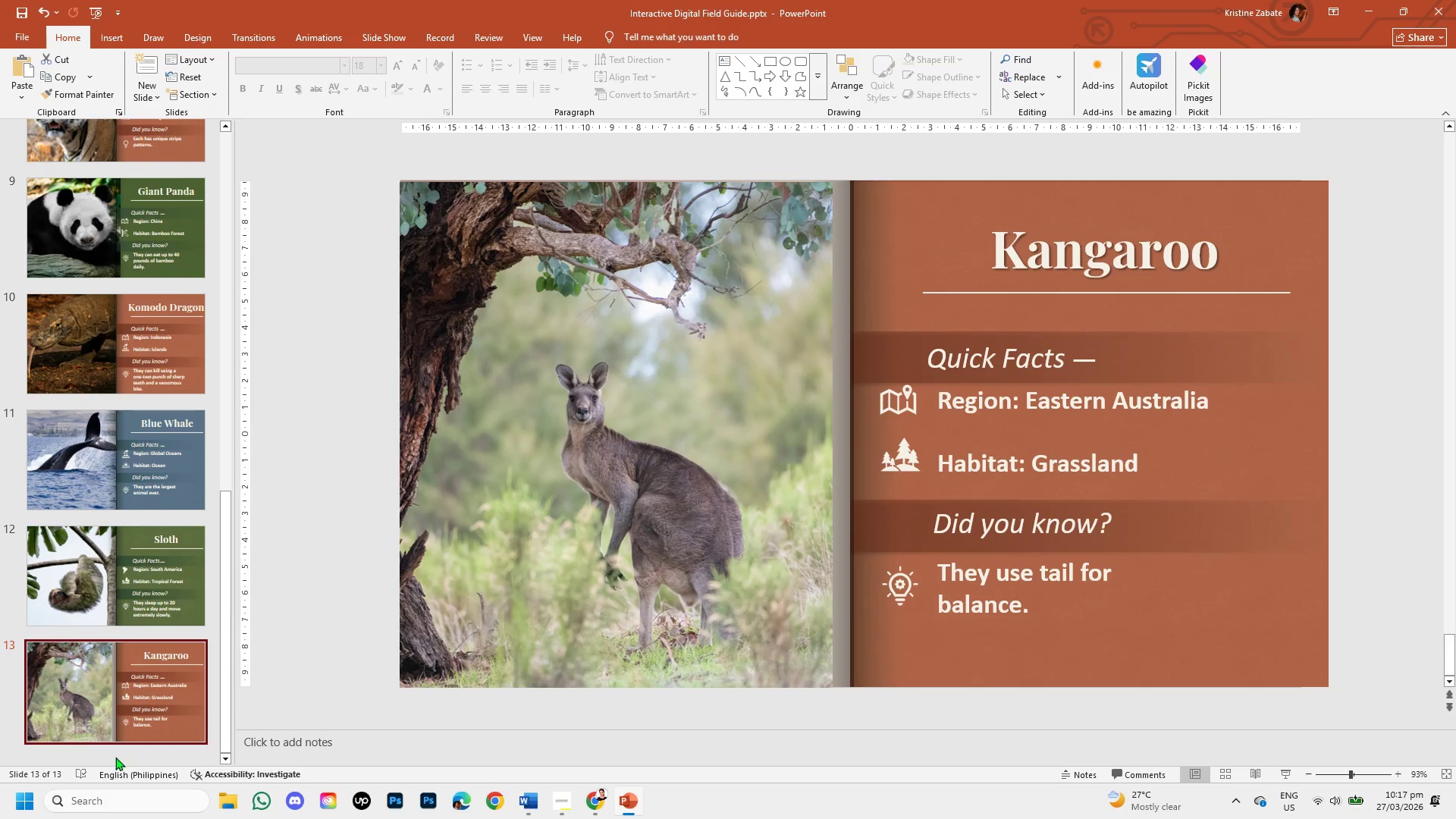 
right_click([115, 758])
 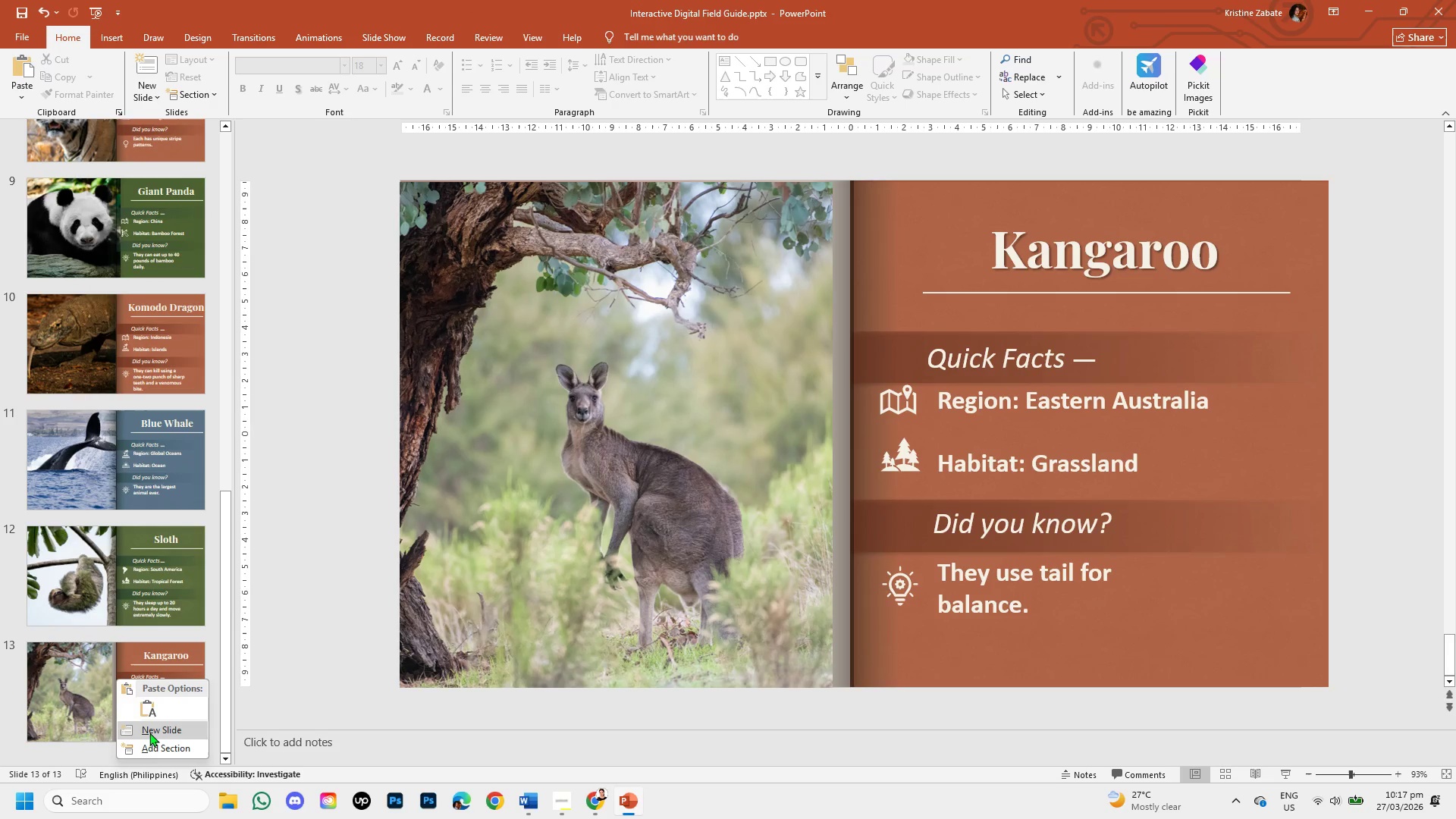 
left_click([149, 733])
 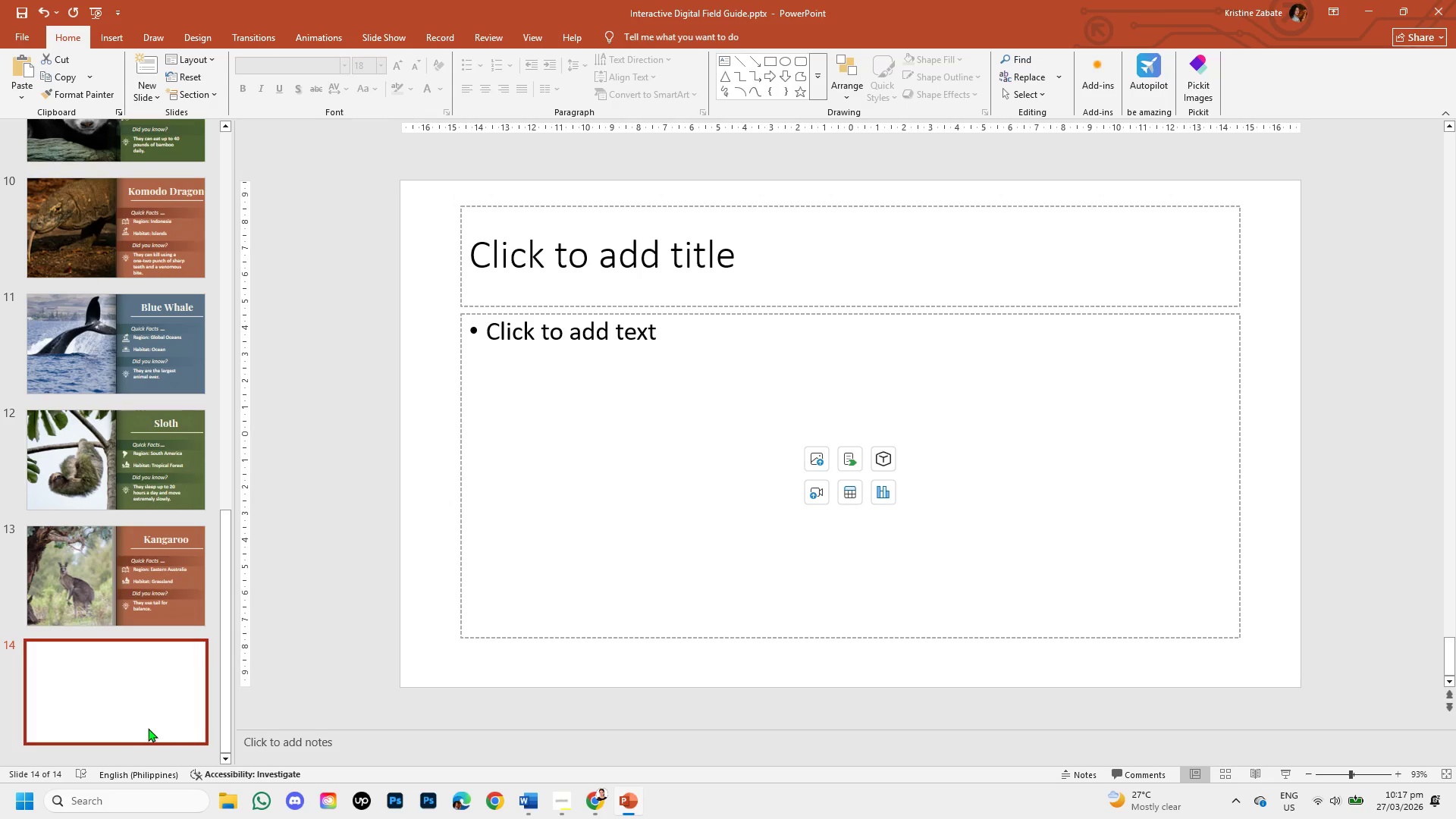 
key(Control+S)
 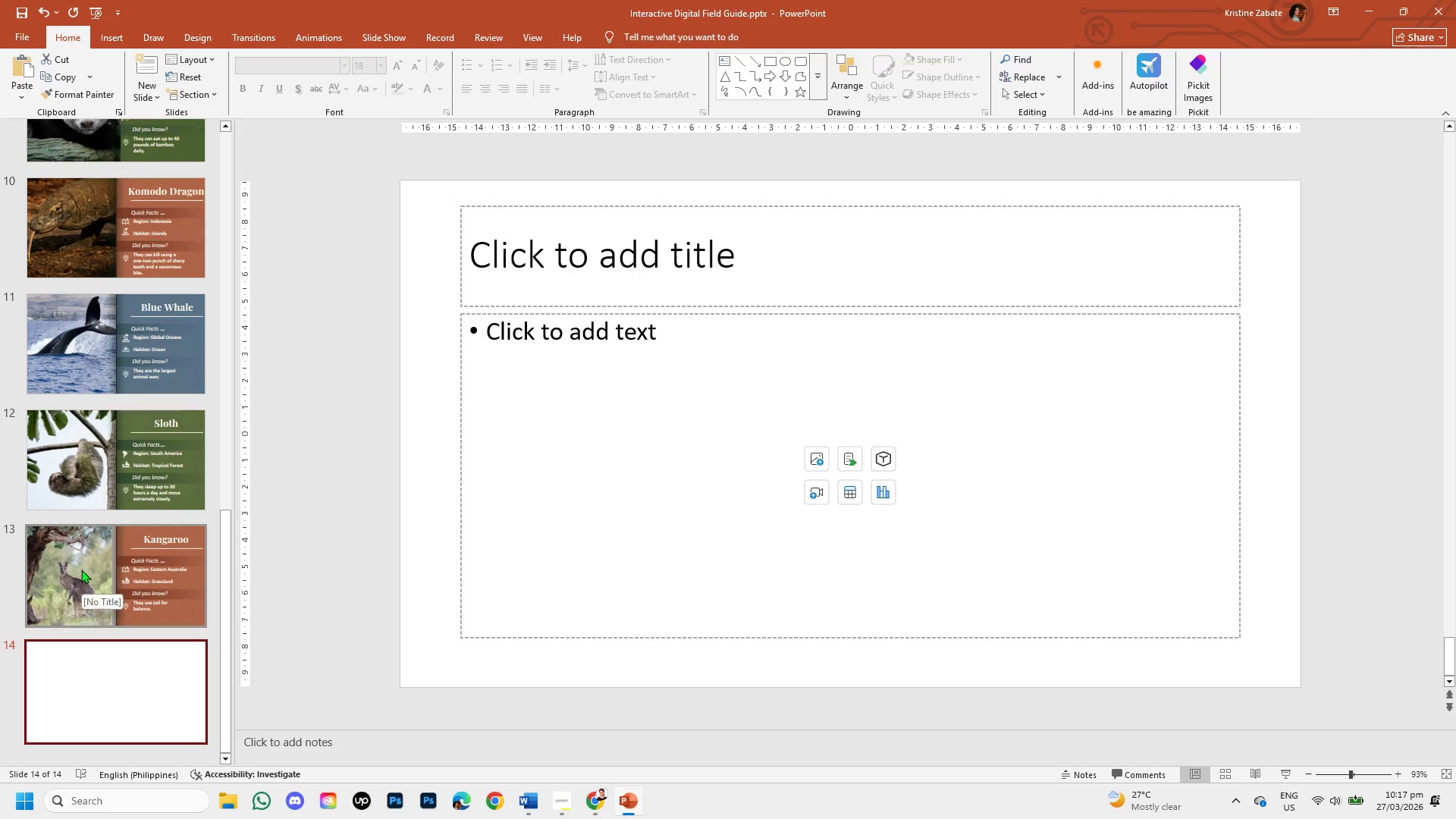 
hold_key(key=ControlLeft, duration=1.22)
left_click_drag(start_coordinate=[80, 565], to_coordinate=[65, 676])
 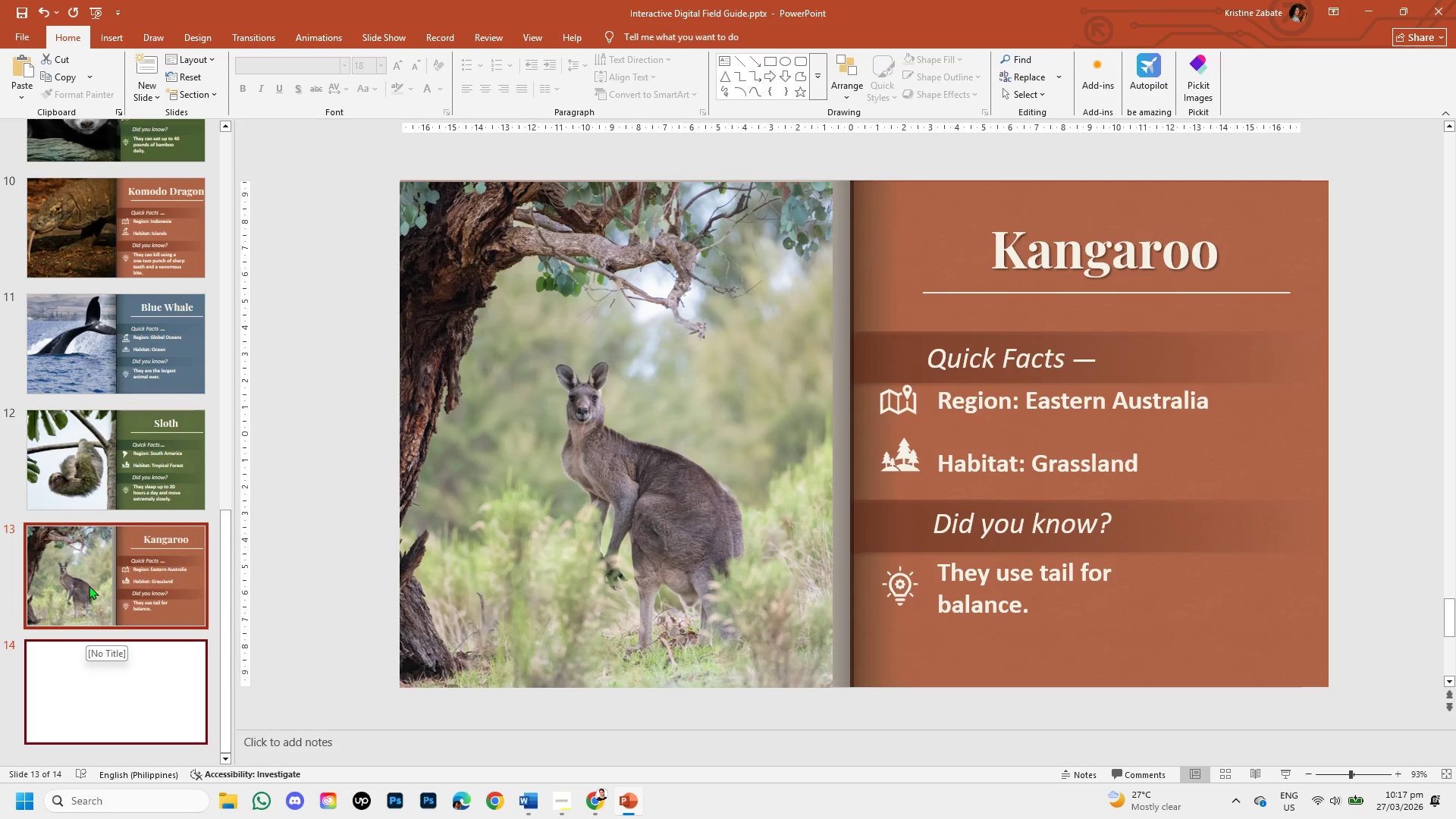 
hold_key(key=ControlLeft, duration=1.02)
hold_key(key=AltLeft, duration=0.95)
left_click_drag(start_coordinate=[89, 577], to_coordinate=[78, 679])
 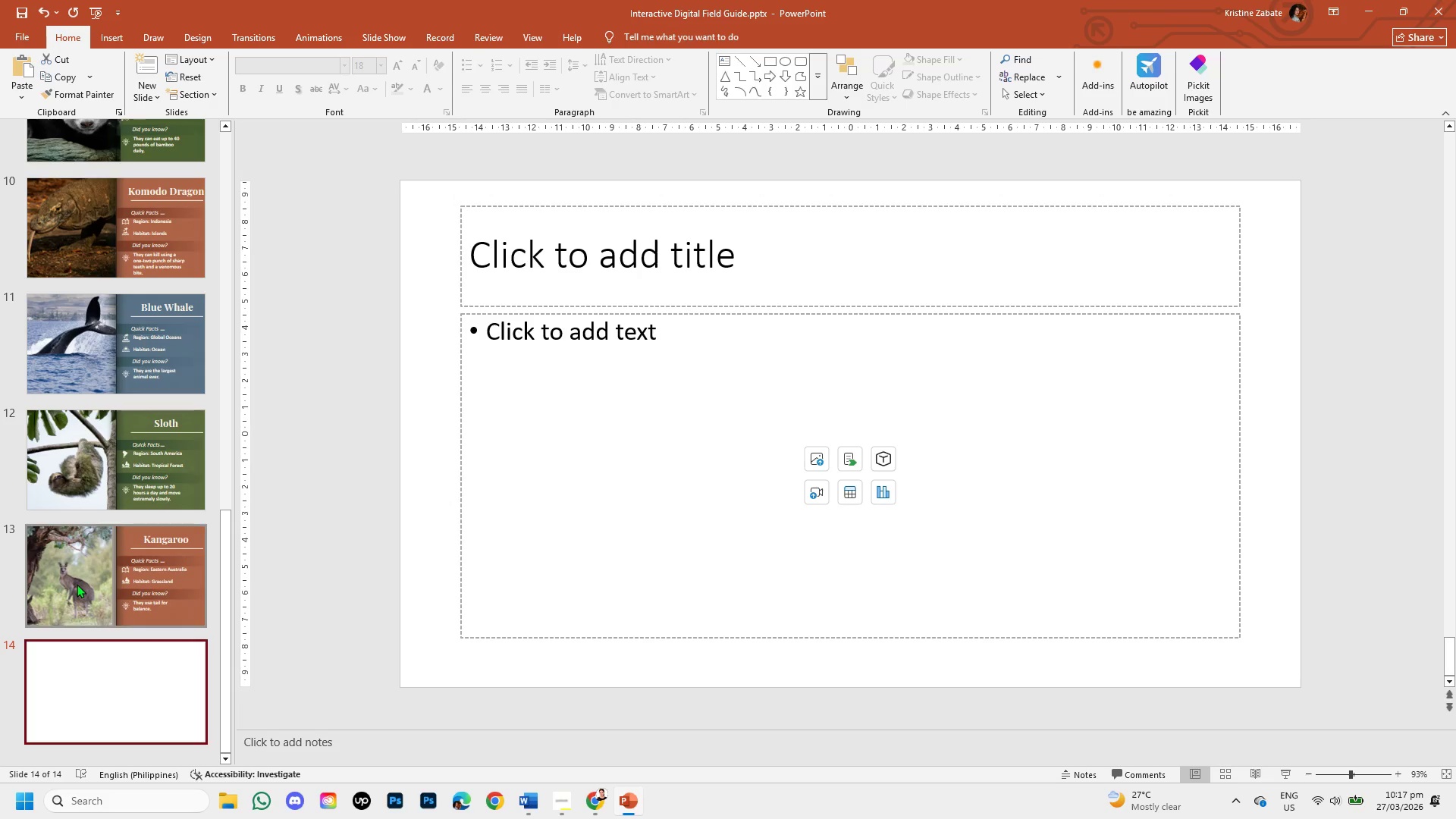 
left_click([77, 584])
 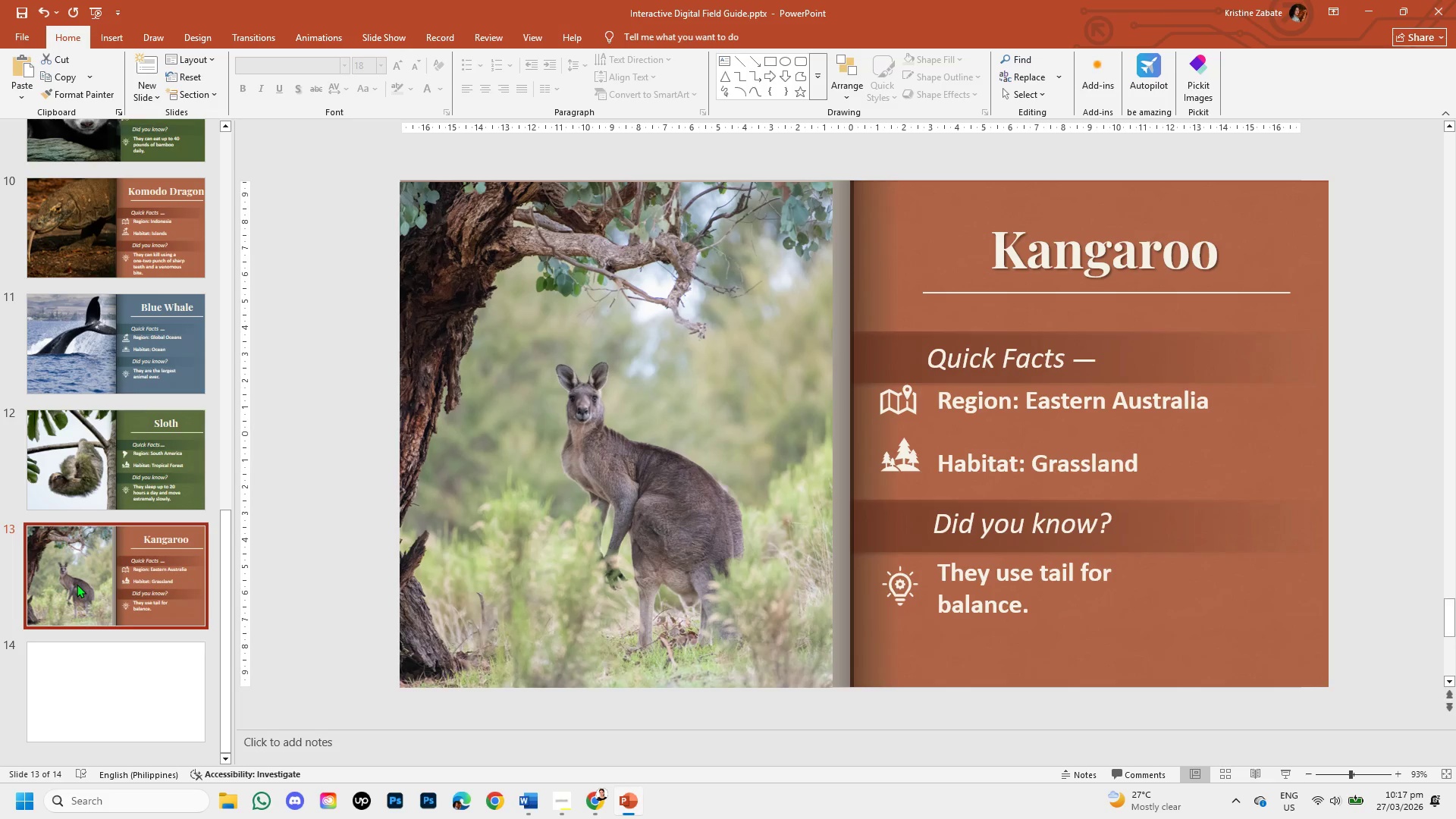 
key(Control+C)
 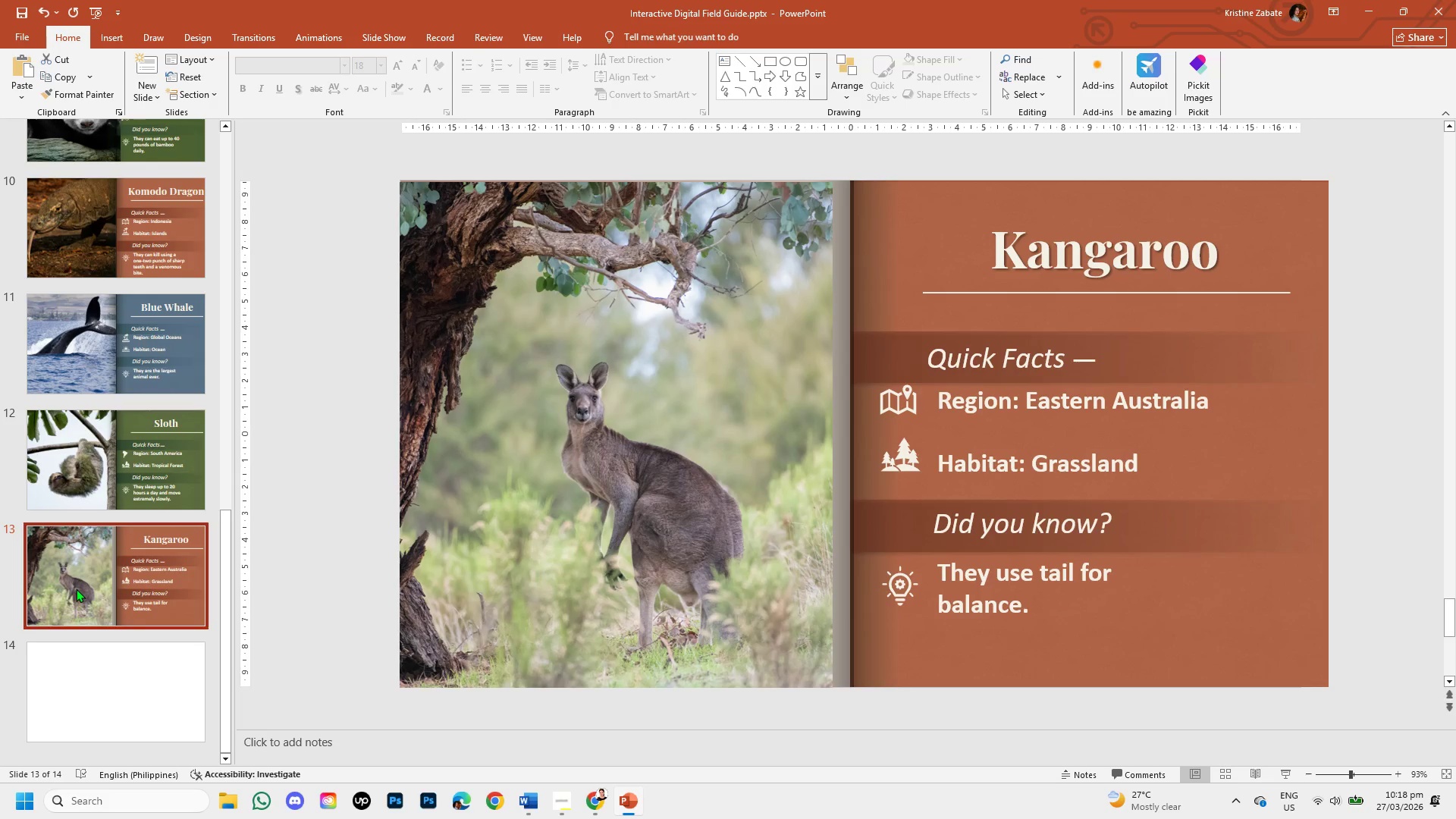 
key(Control+V)
 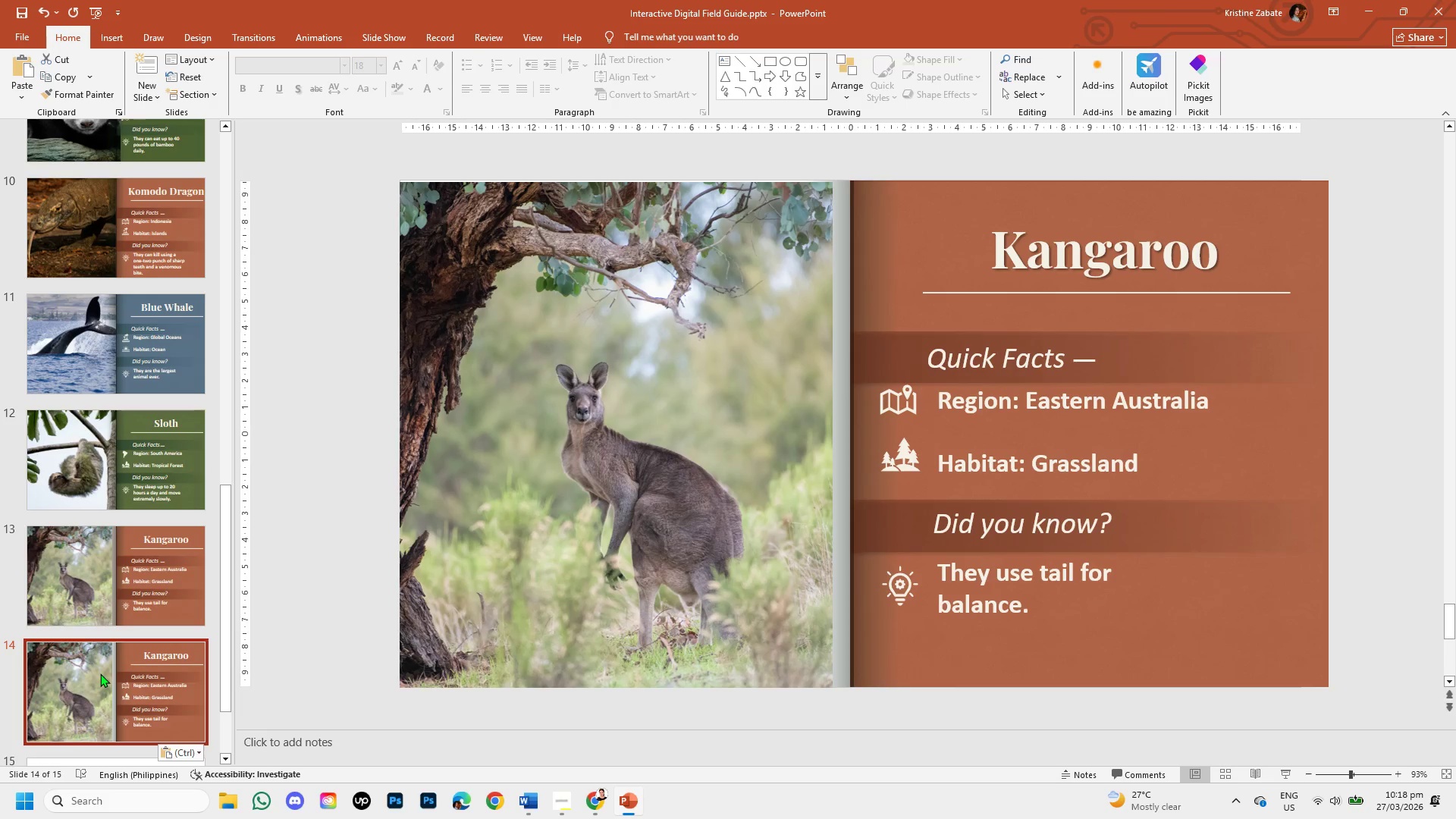 
left_click([100, 673])
 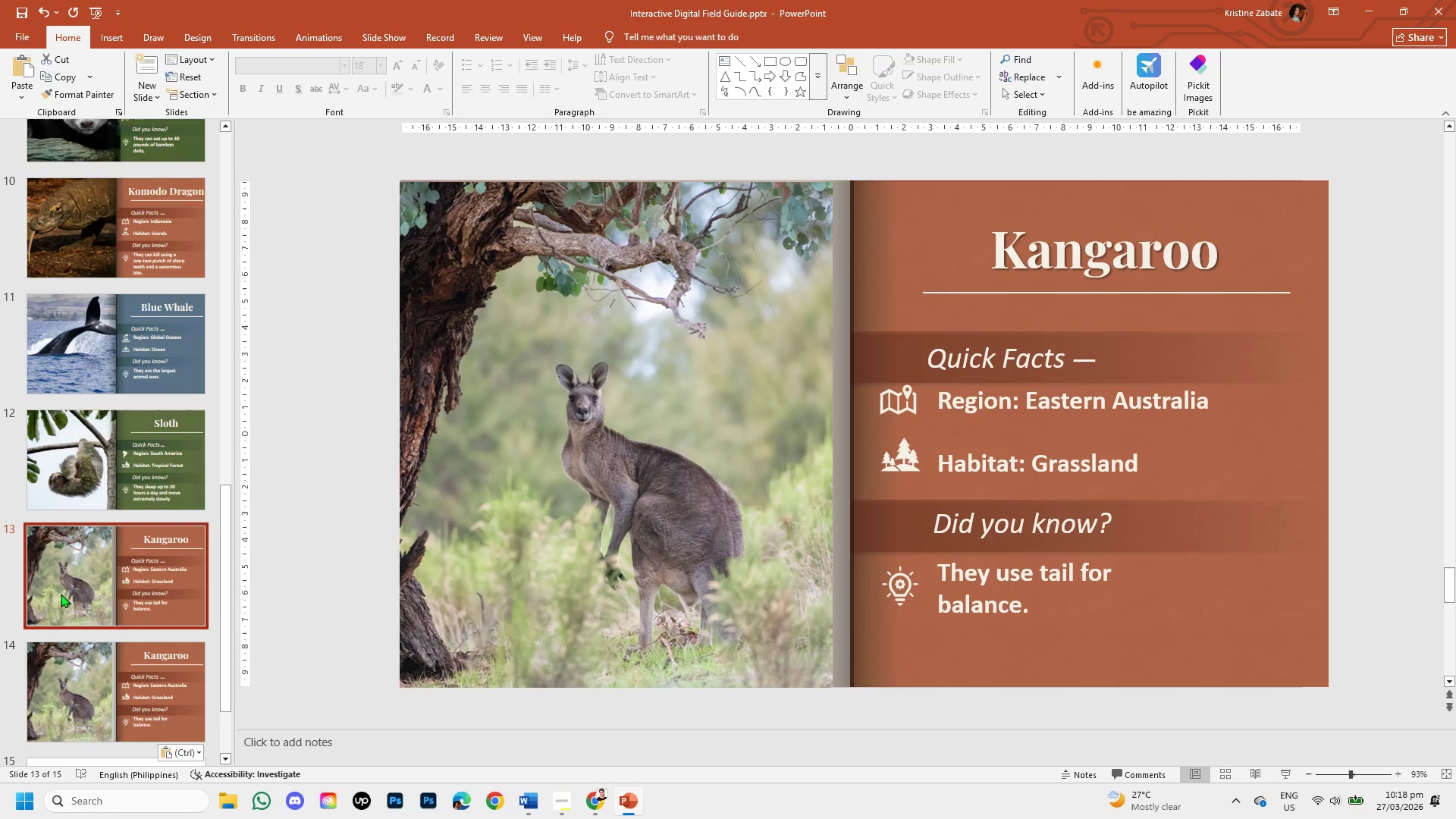 
wait(35.06)
 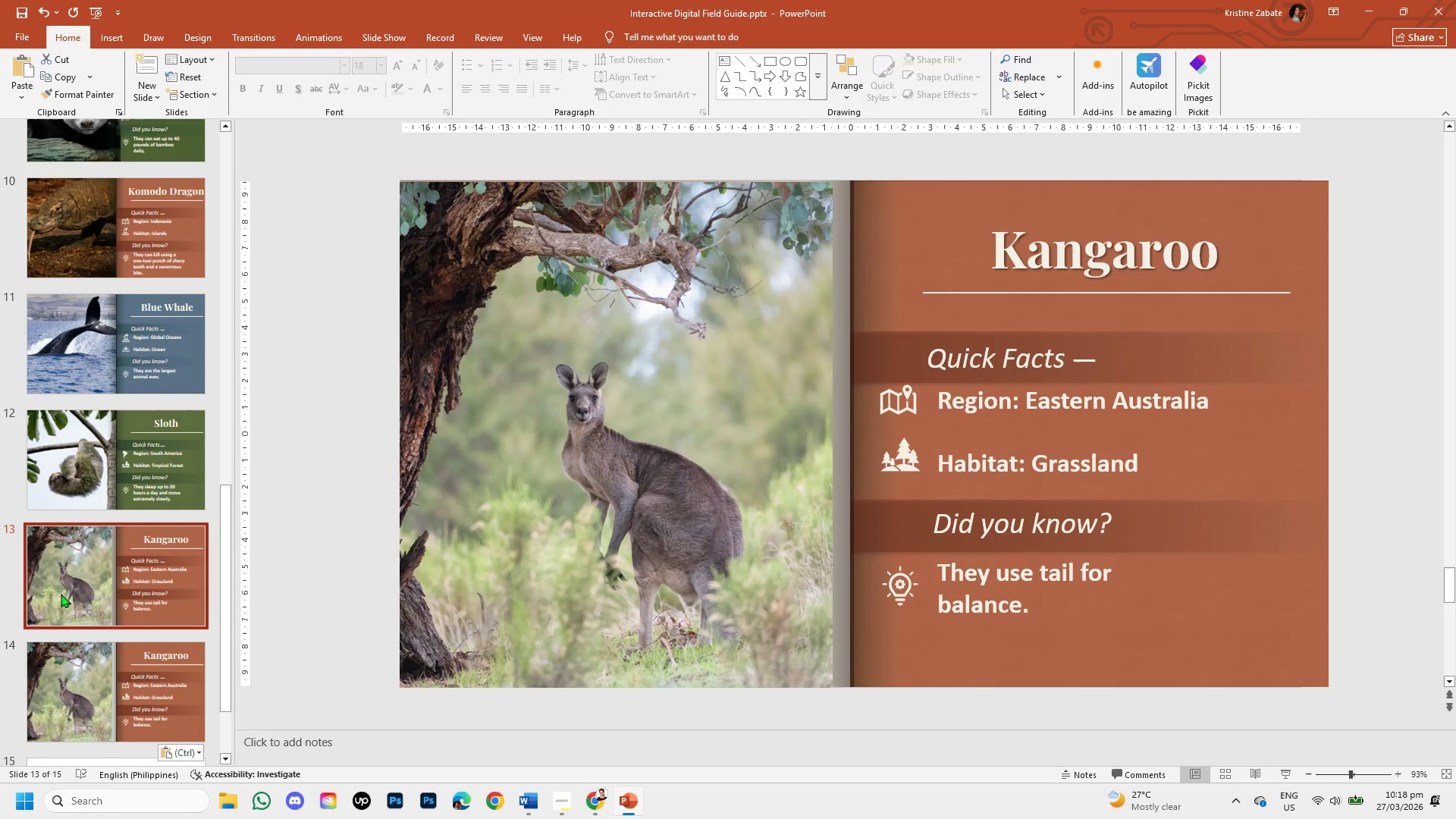 
left_click([166, 663])
 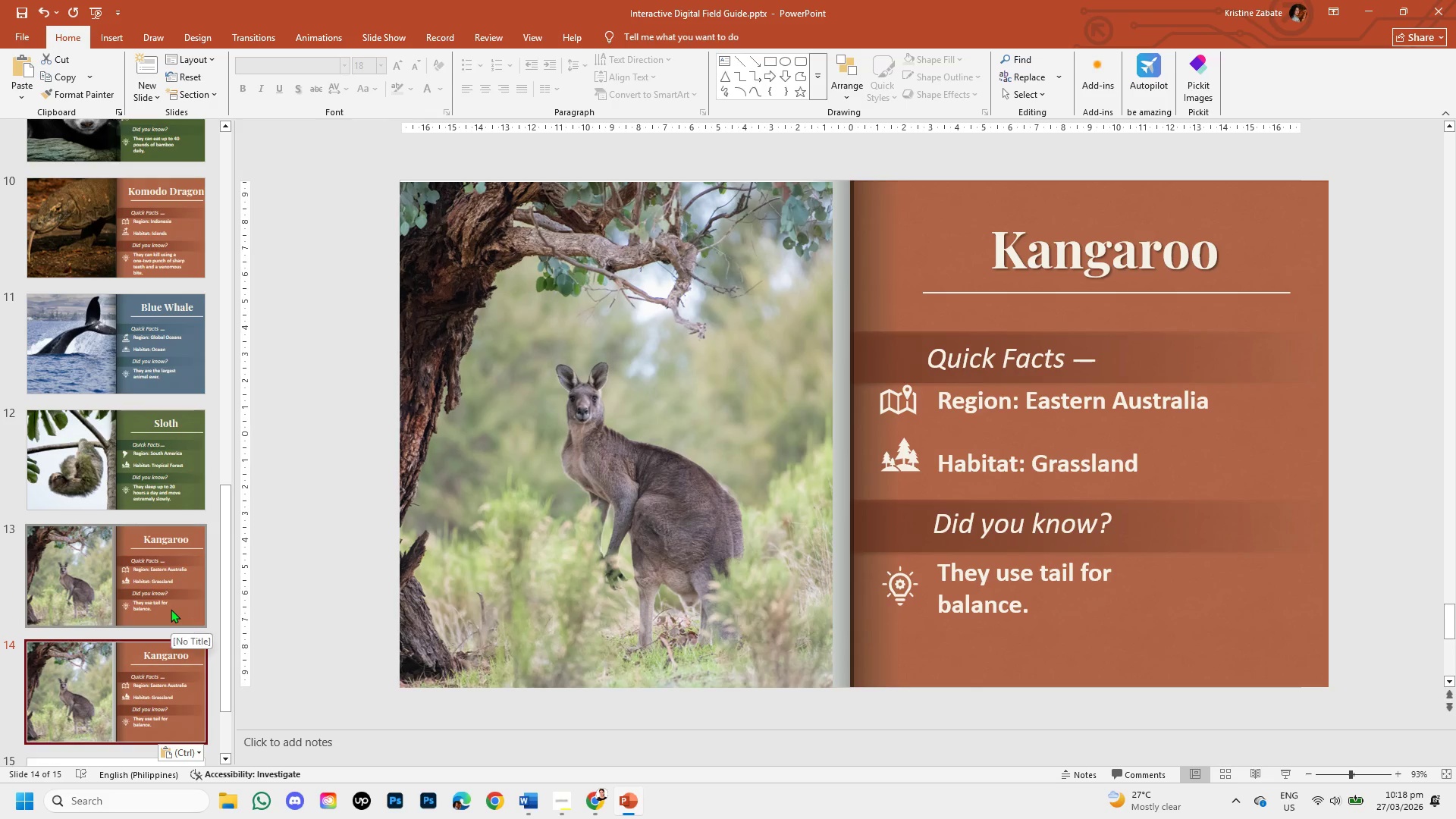 
key(Backspace)
 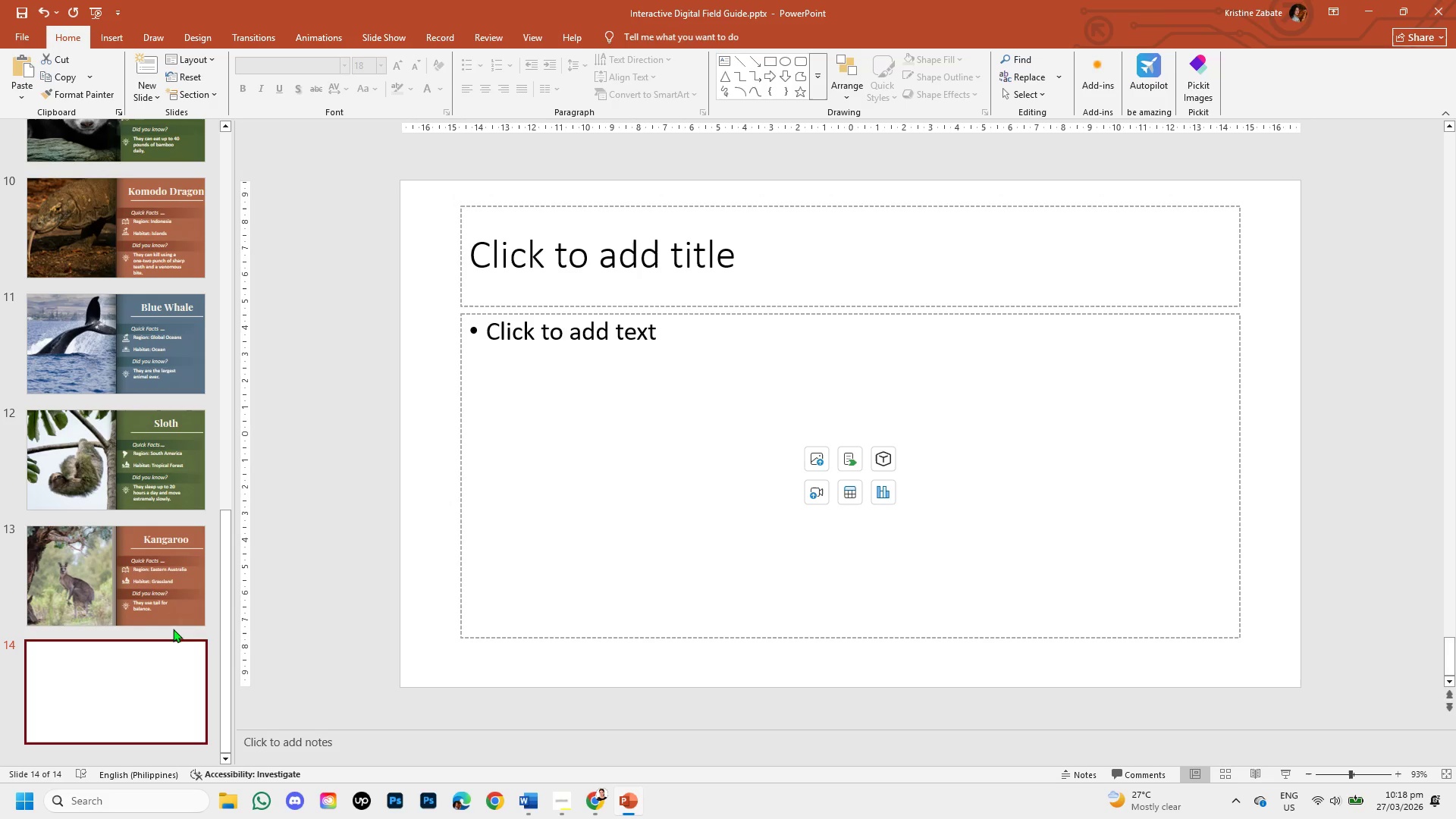 
left_click([172, 646])
 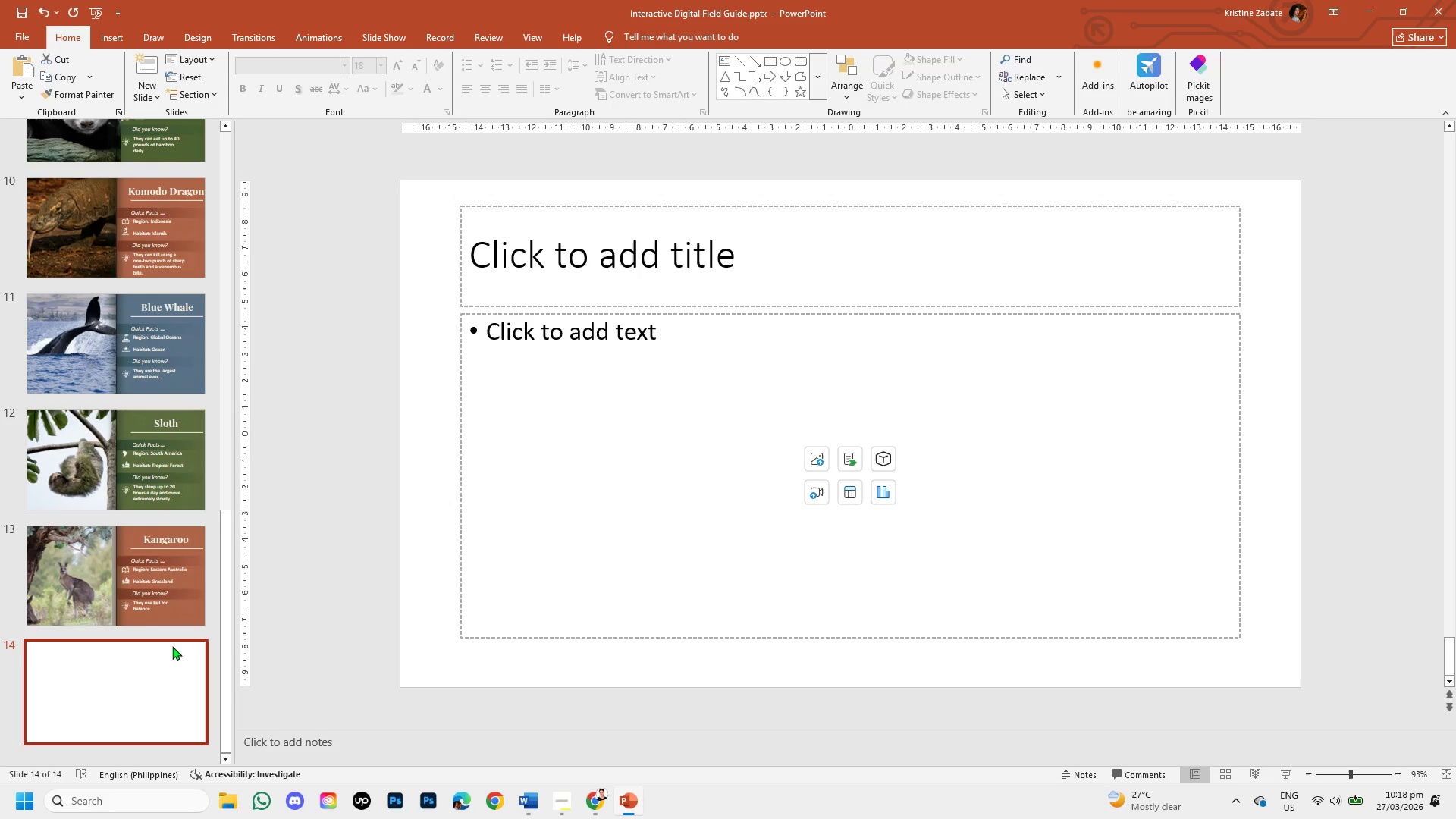 
right_click([172, 646])
 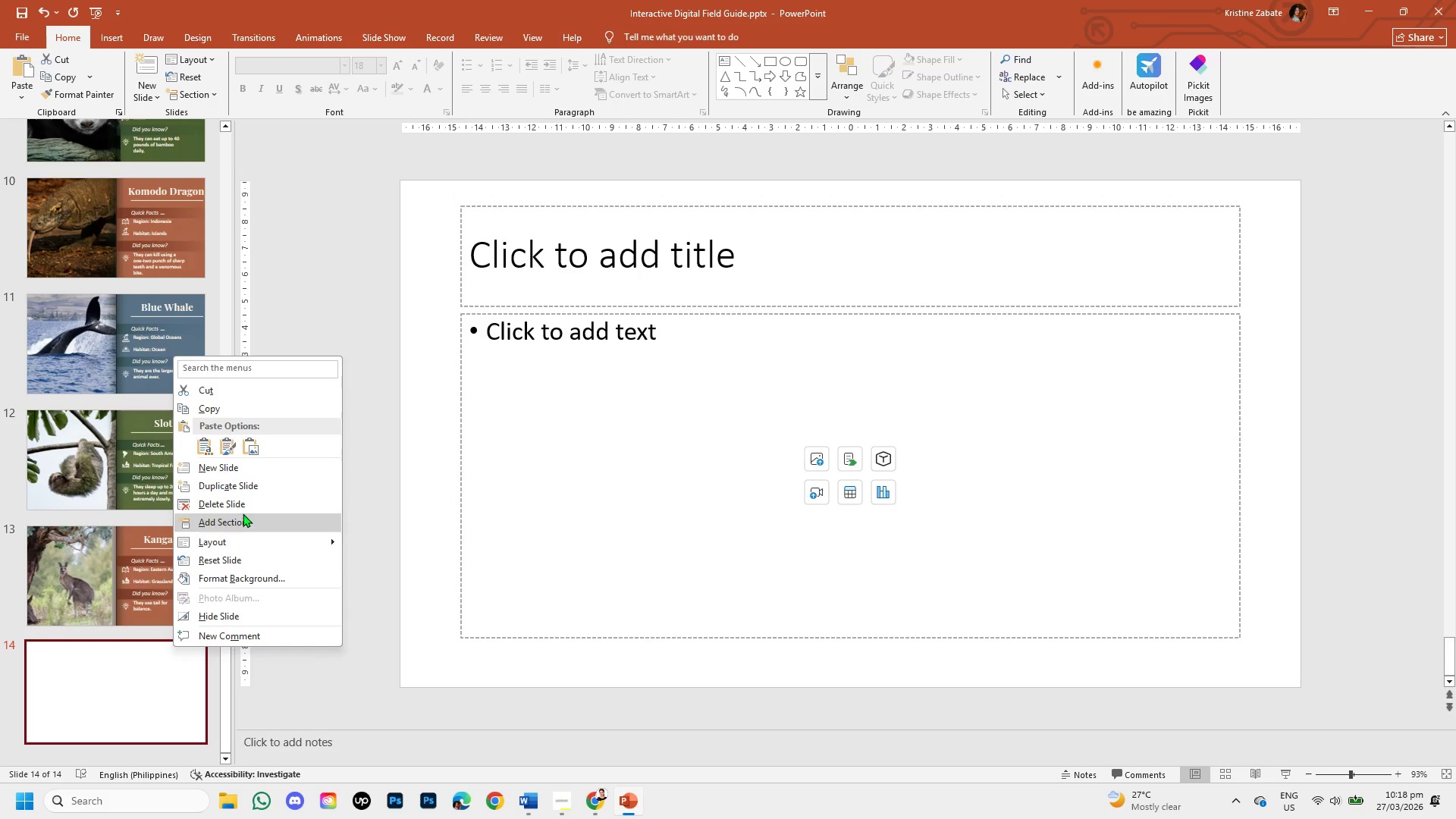 
left_click([245, 504])
 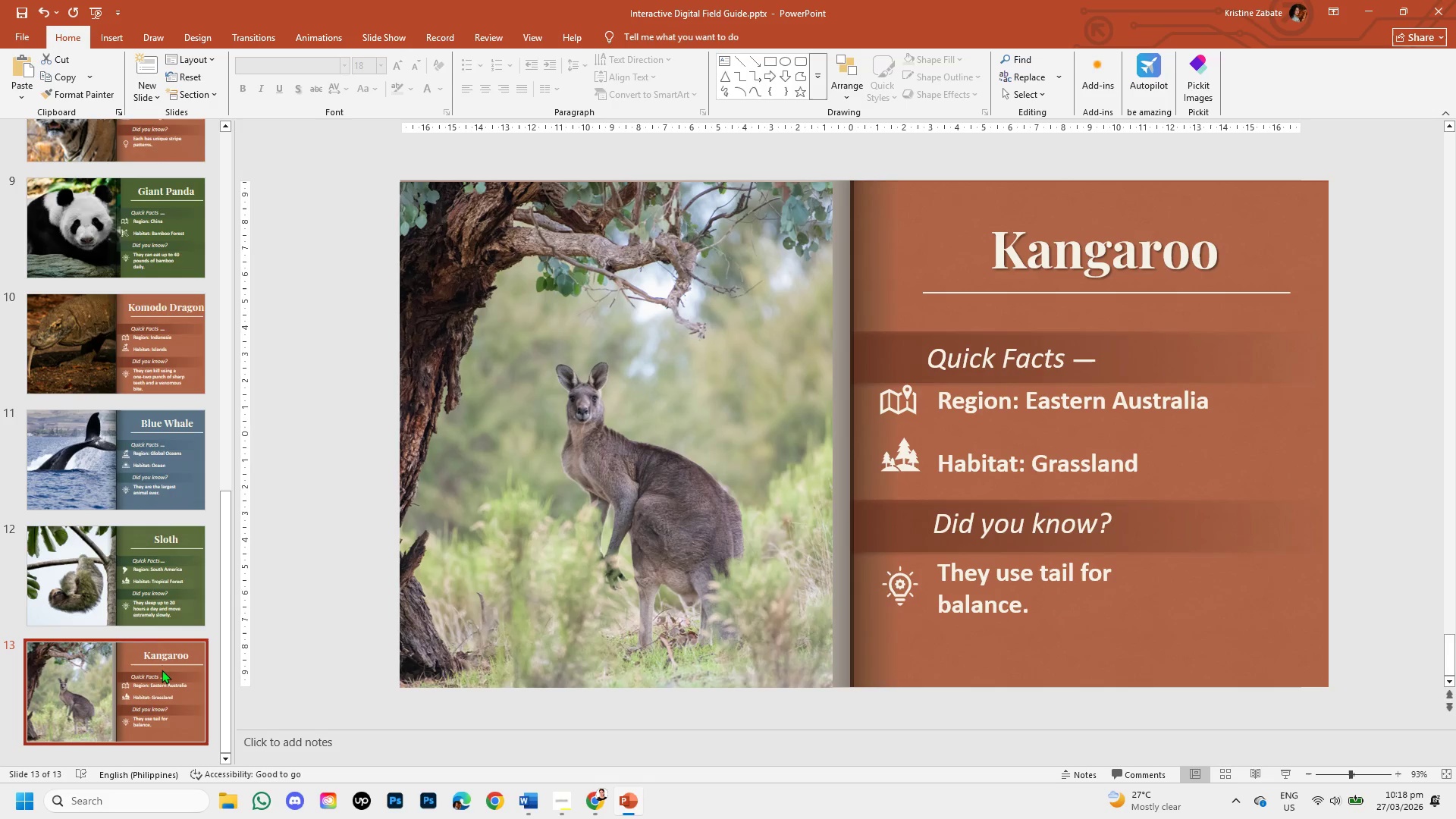 
left_click([162, 670])
 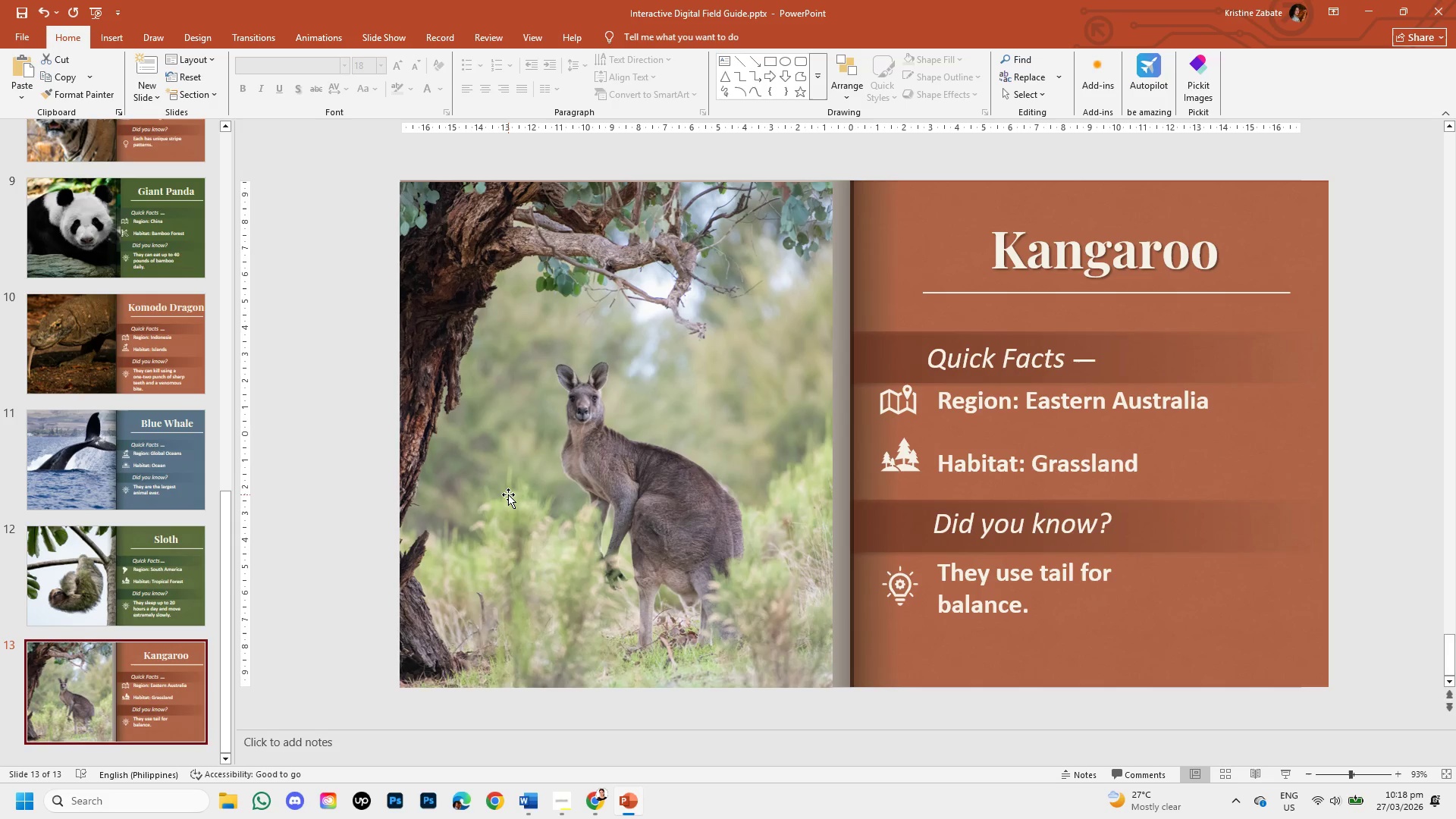 
left_click([508, 494])
 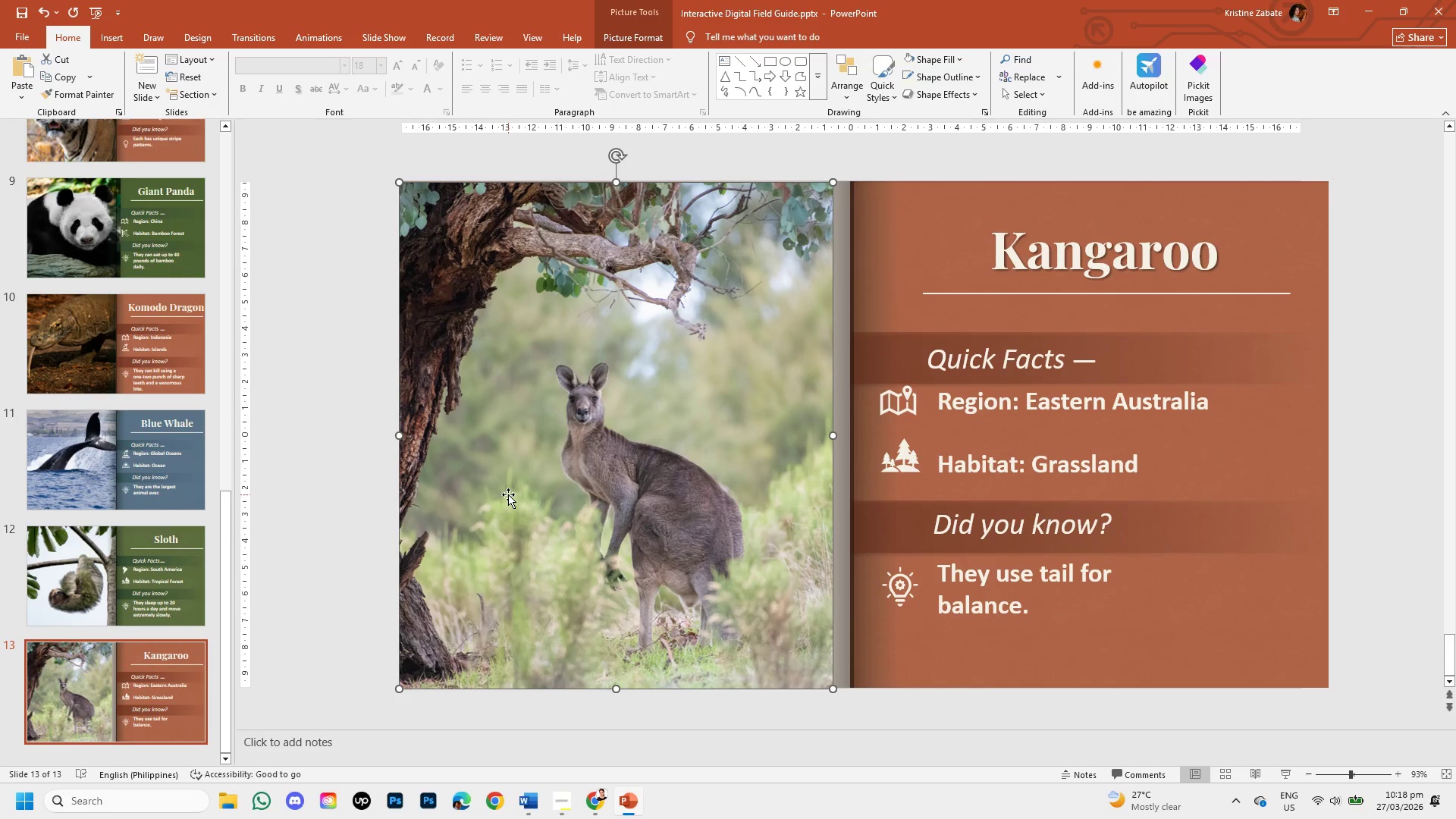 
right_click([508, 494])
 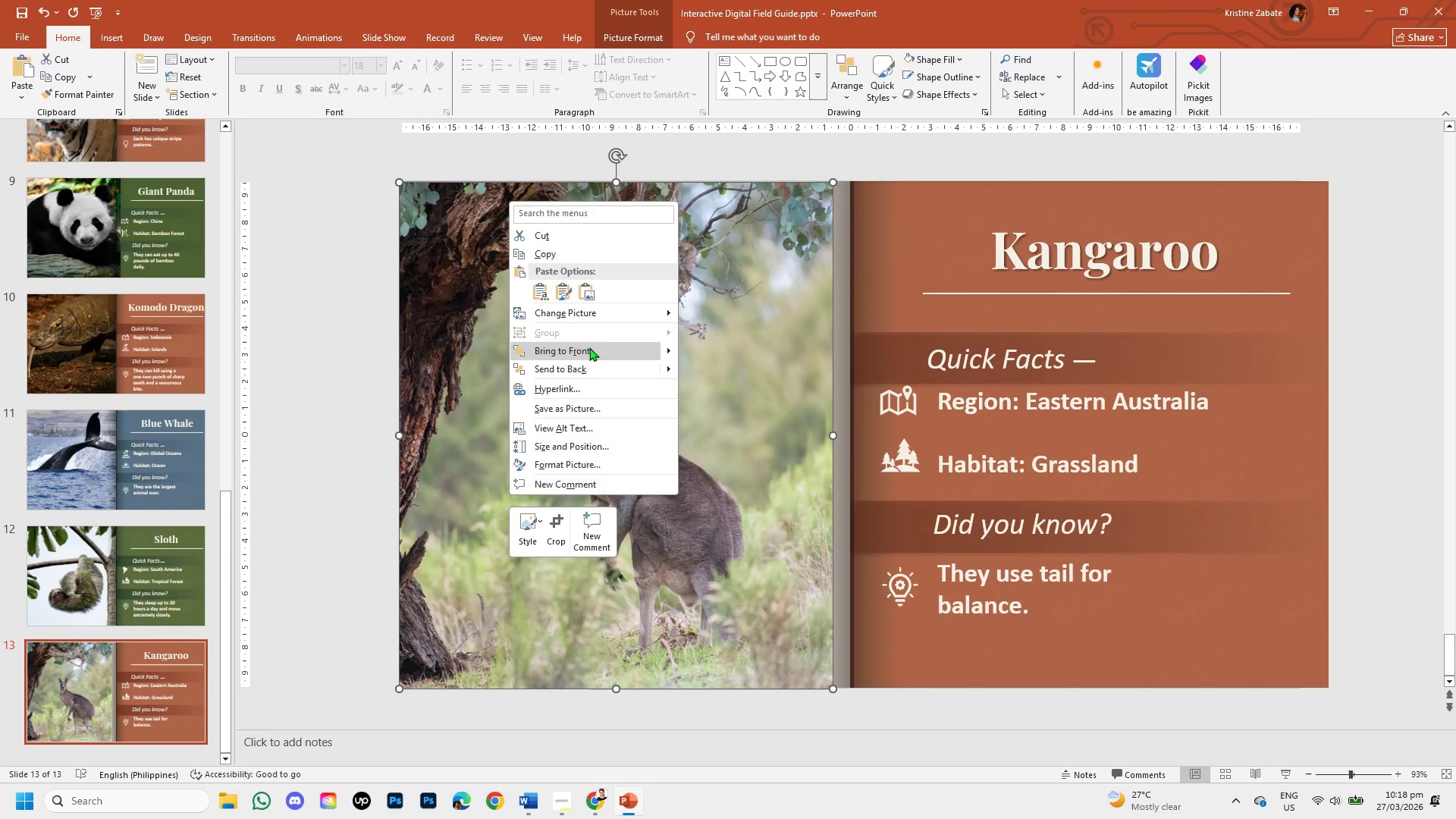 
left_click([591, 369])
 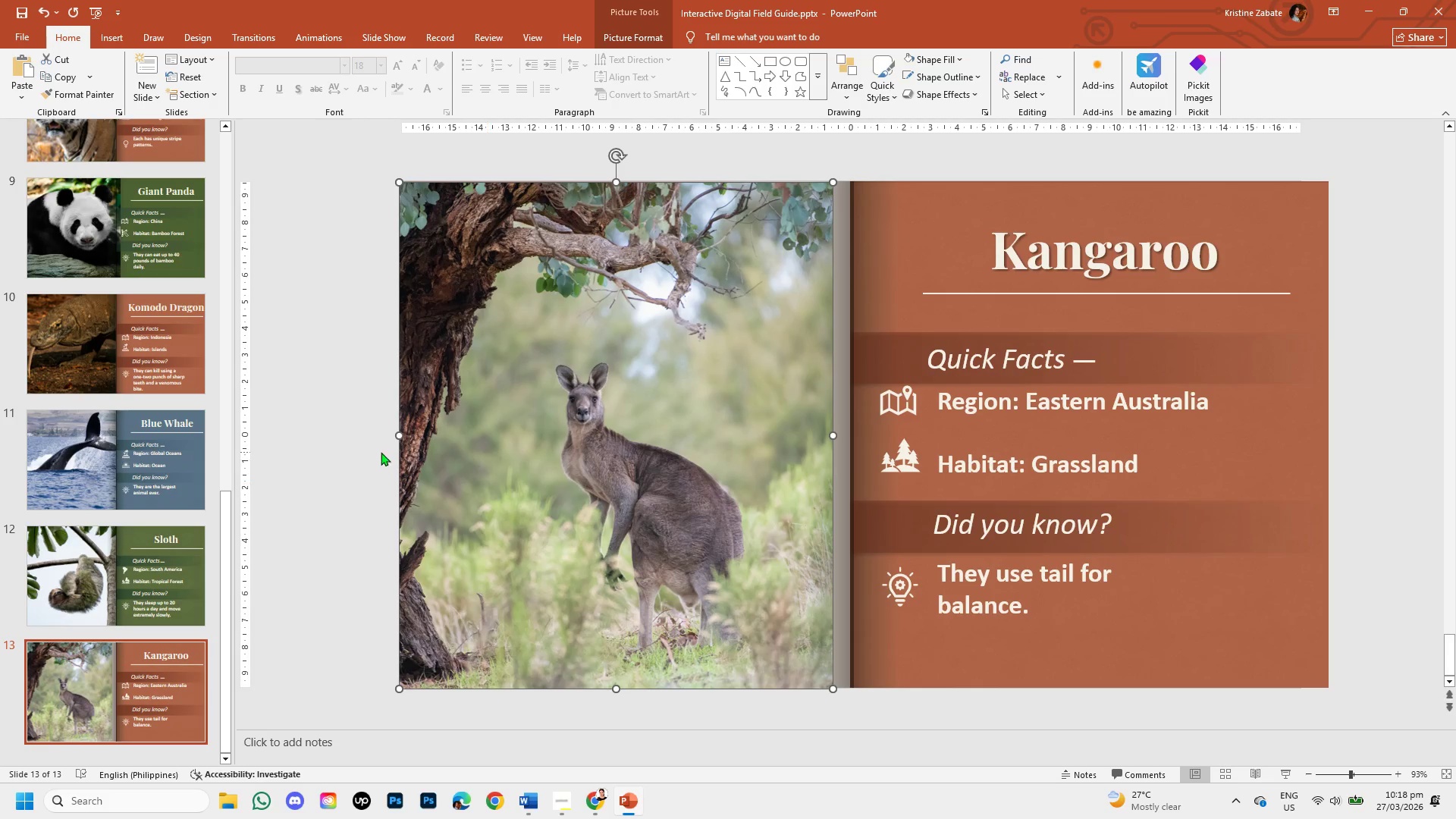 
left_click([361, 434])
 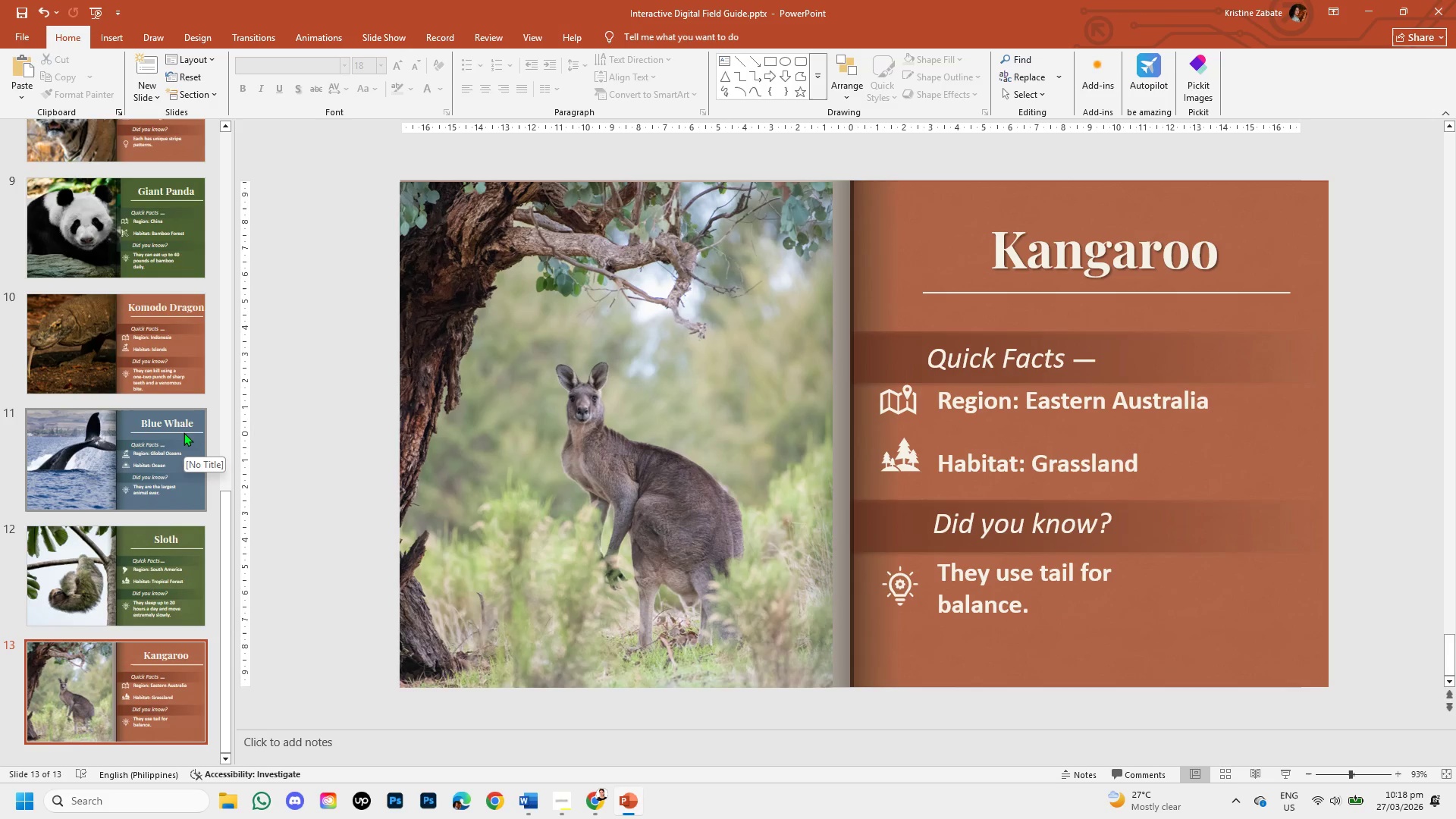 
wait(13.34)
 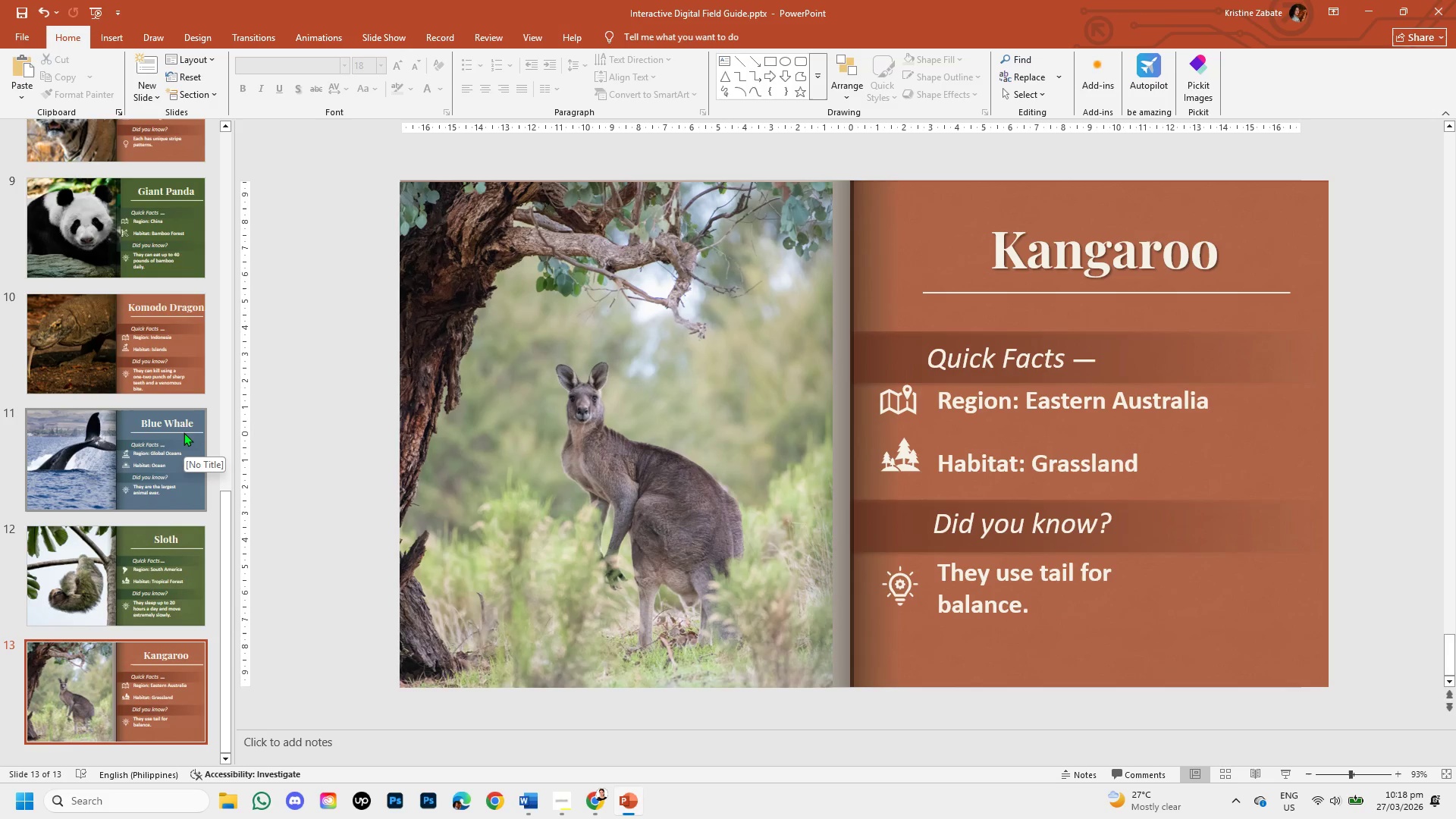 
left_click([127, 581])
 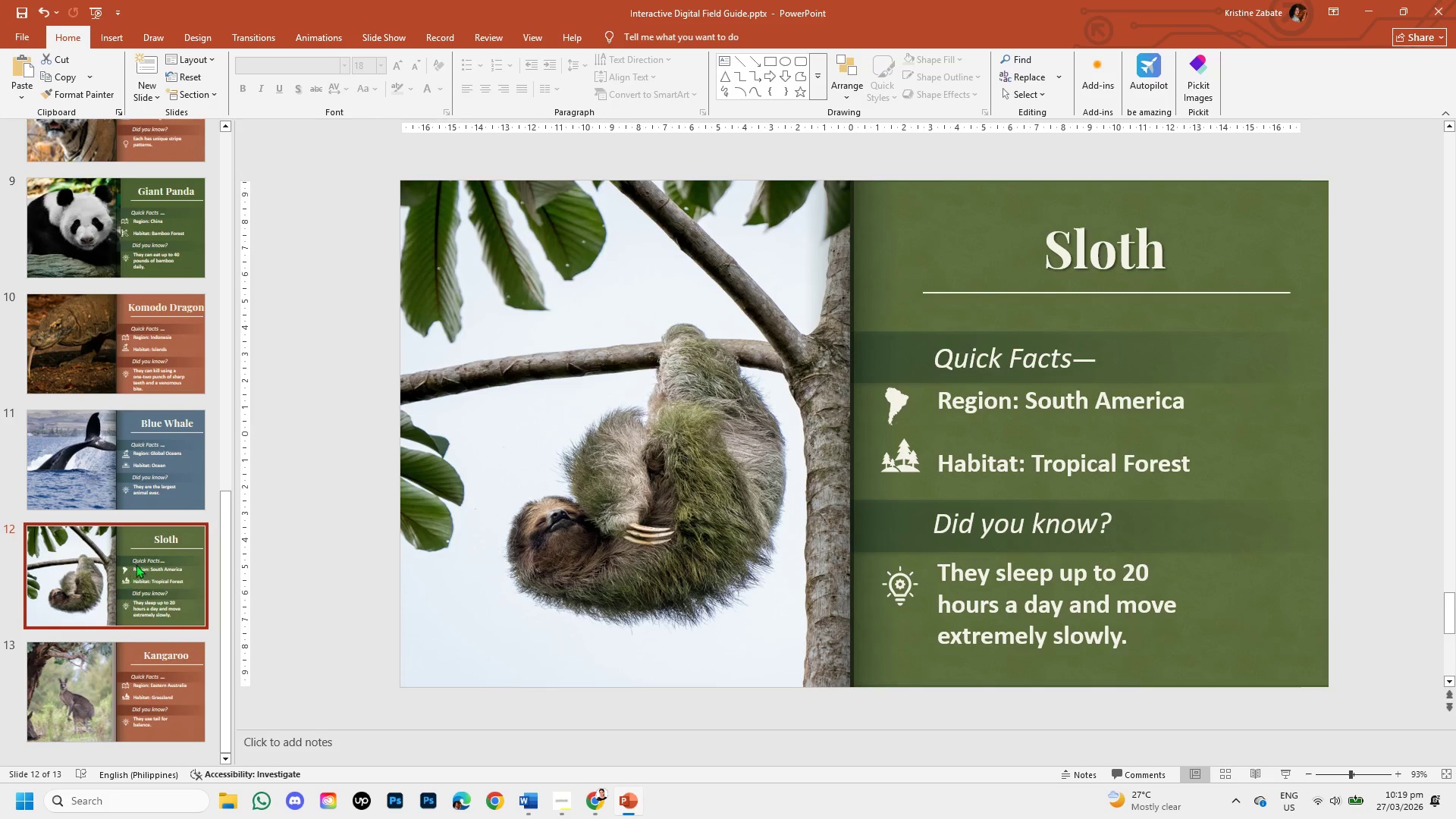 
left_click([149, 658])
 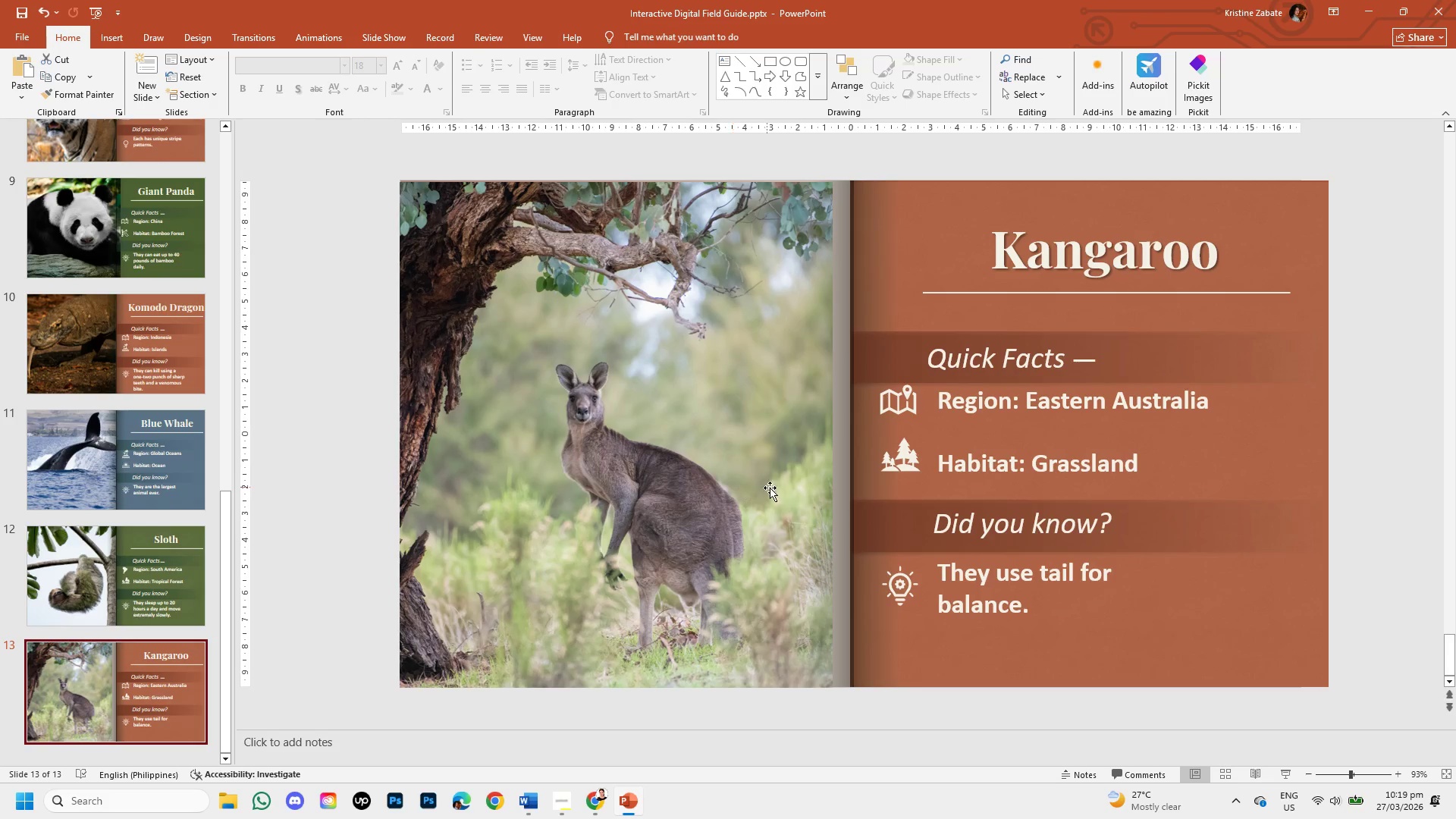 
left_click([839, 525])
 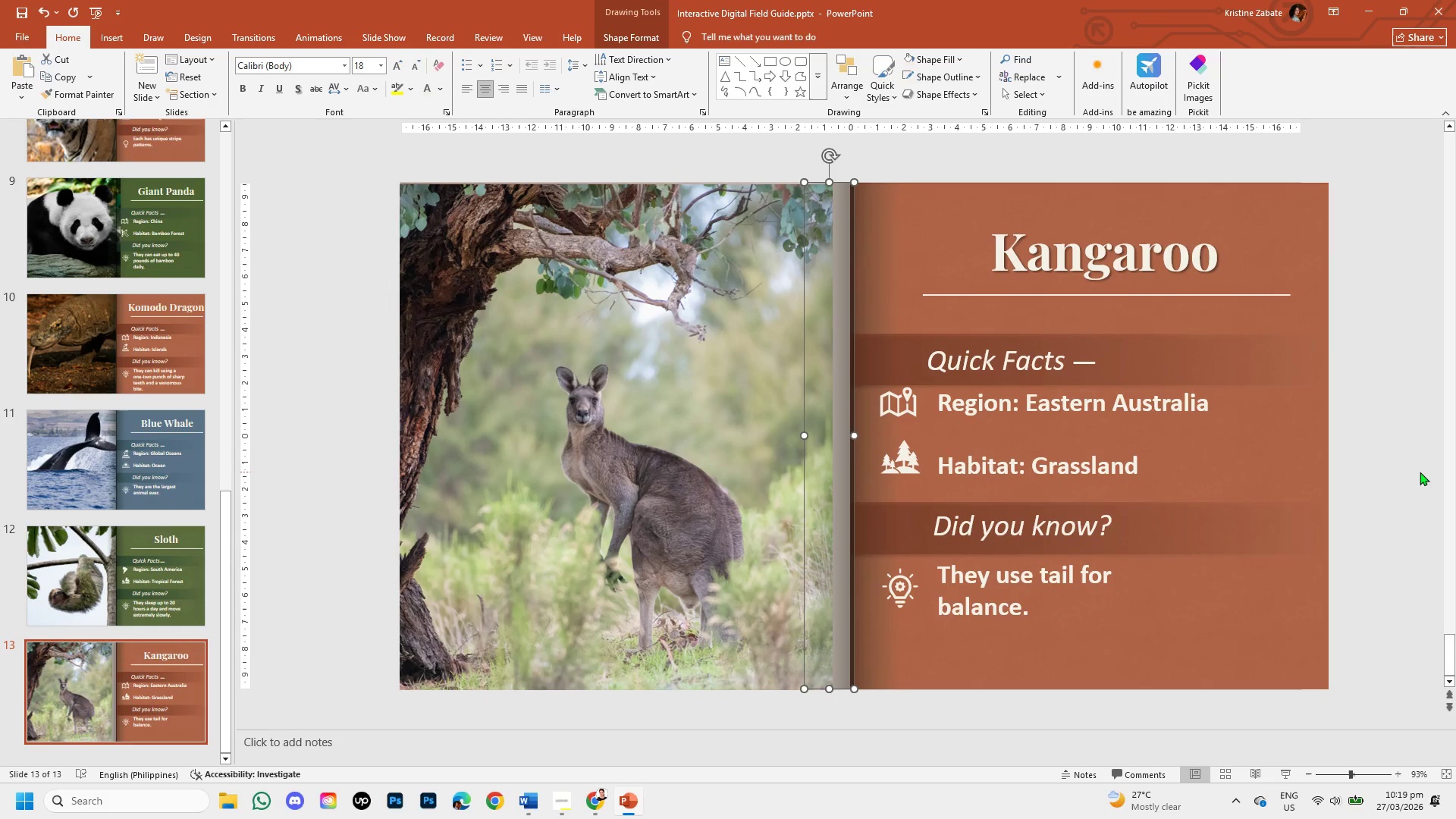 
left_click([1407, 477])
 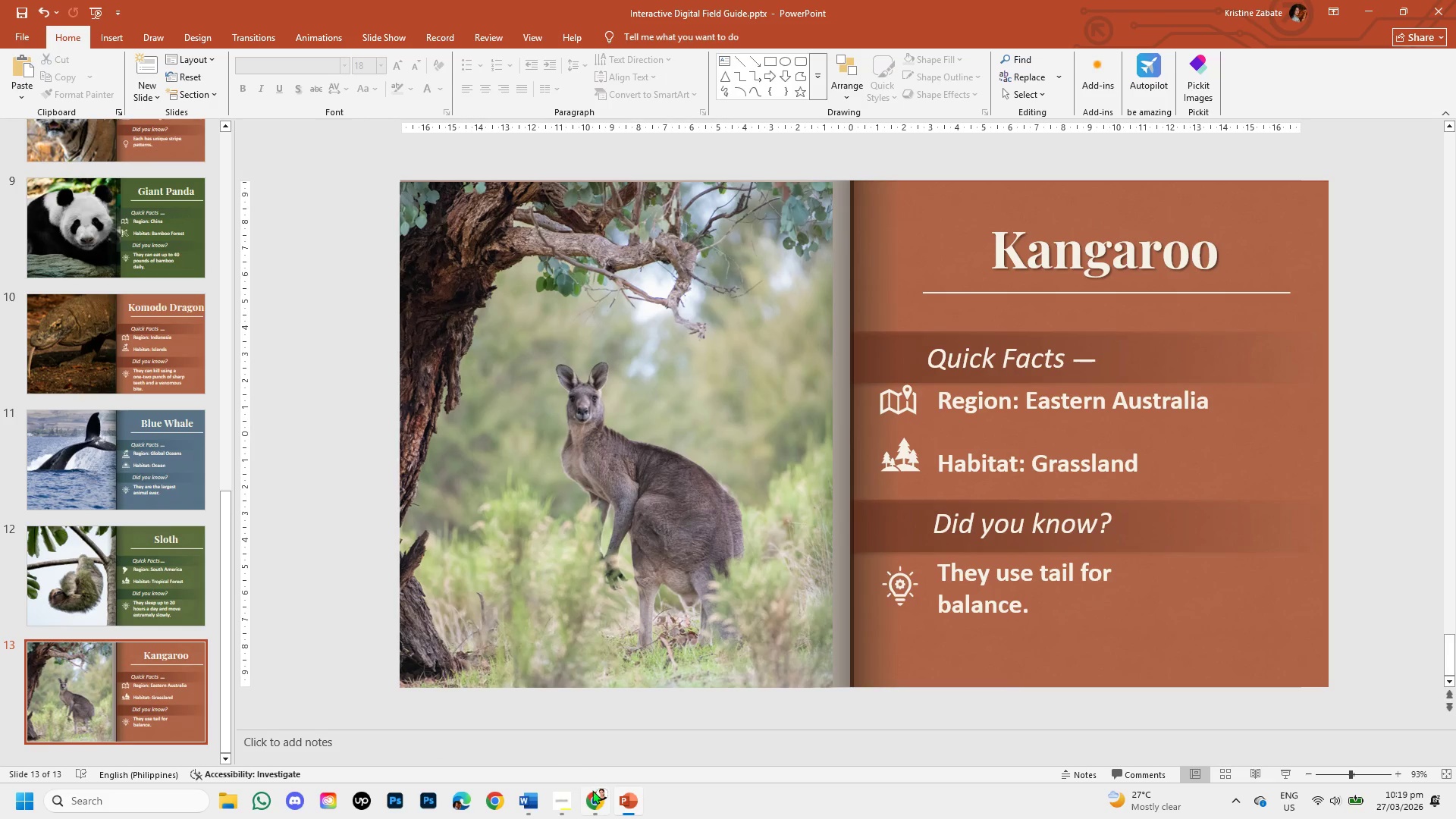 
left_click([595, 792])
 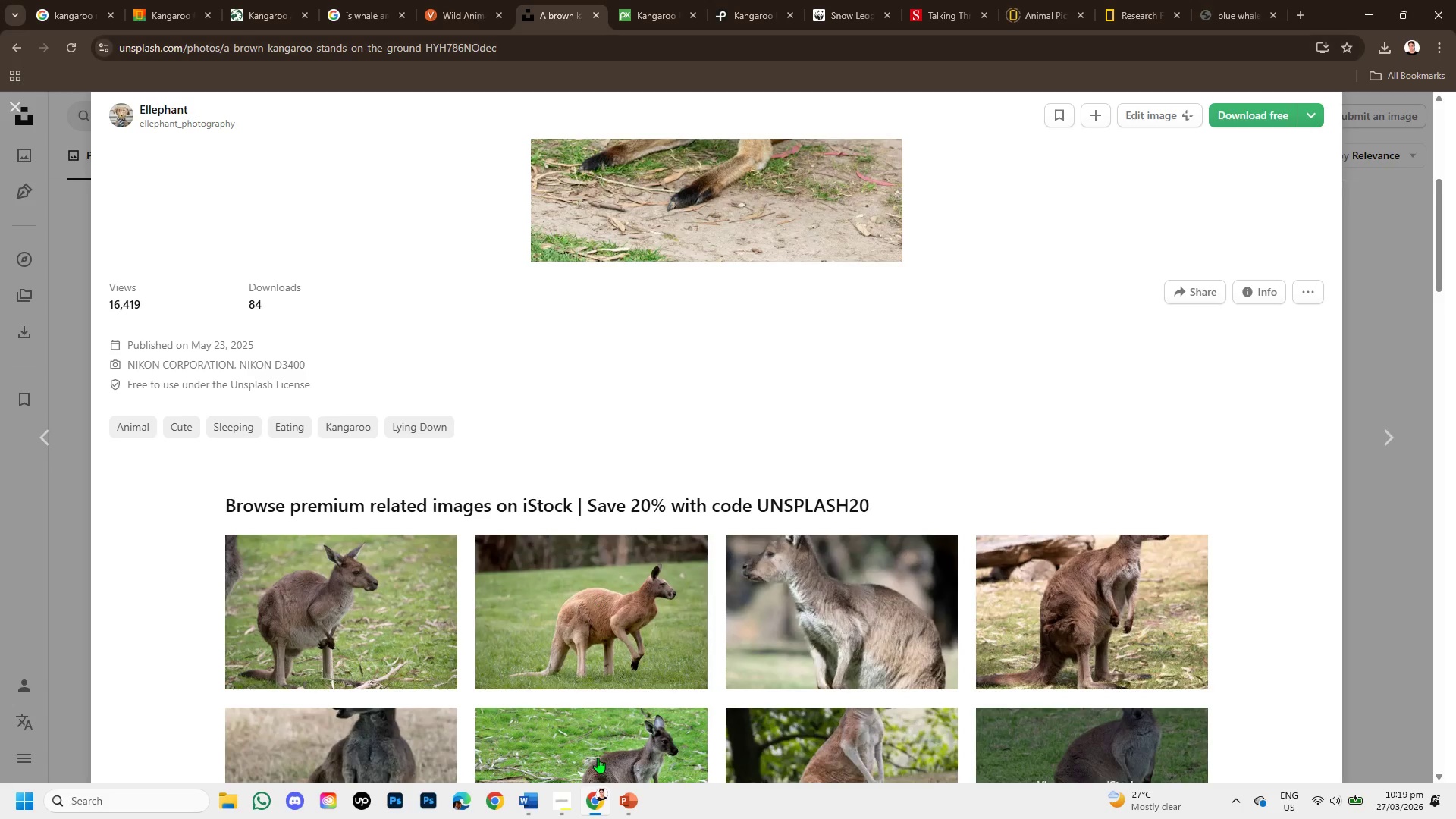 
left_click([532, 796])
 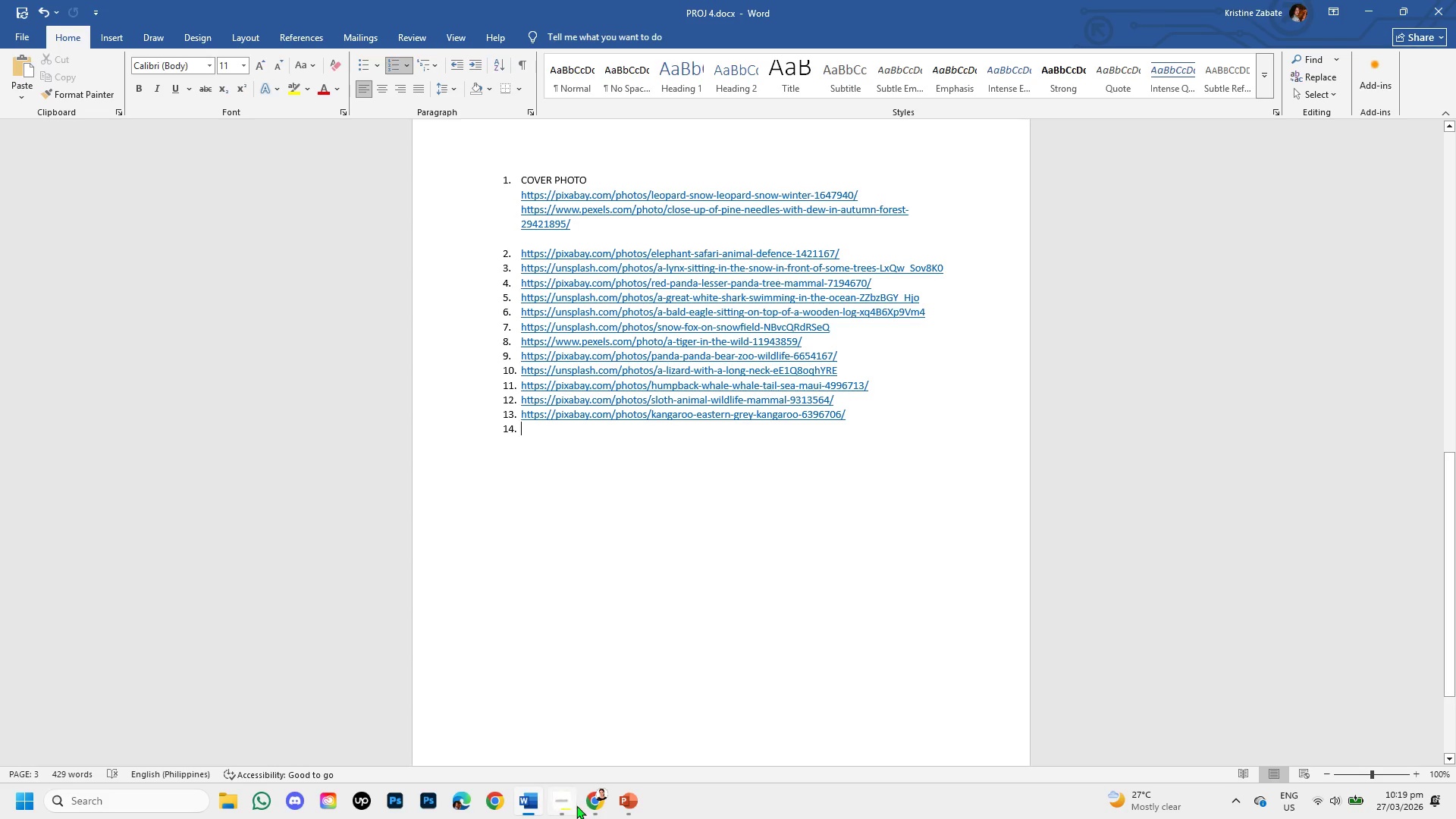 
left_click([597, 810])
 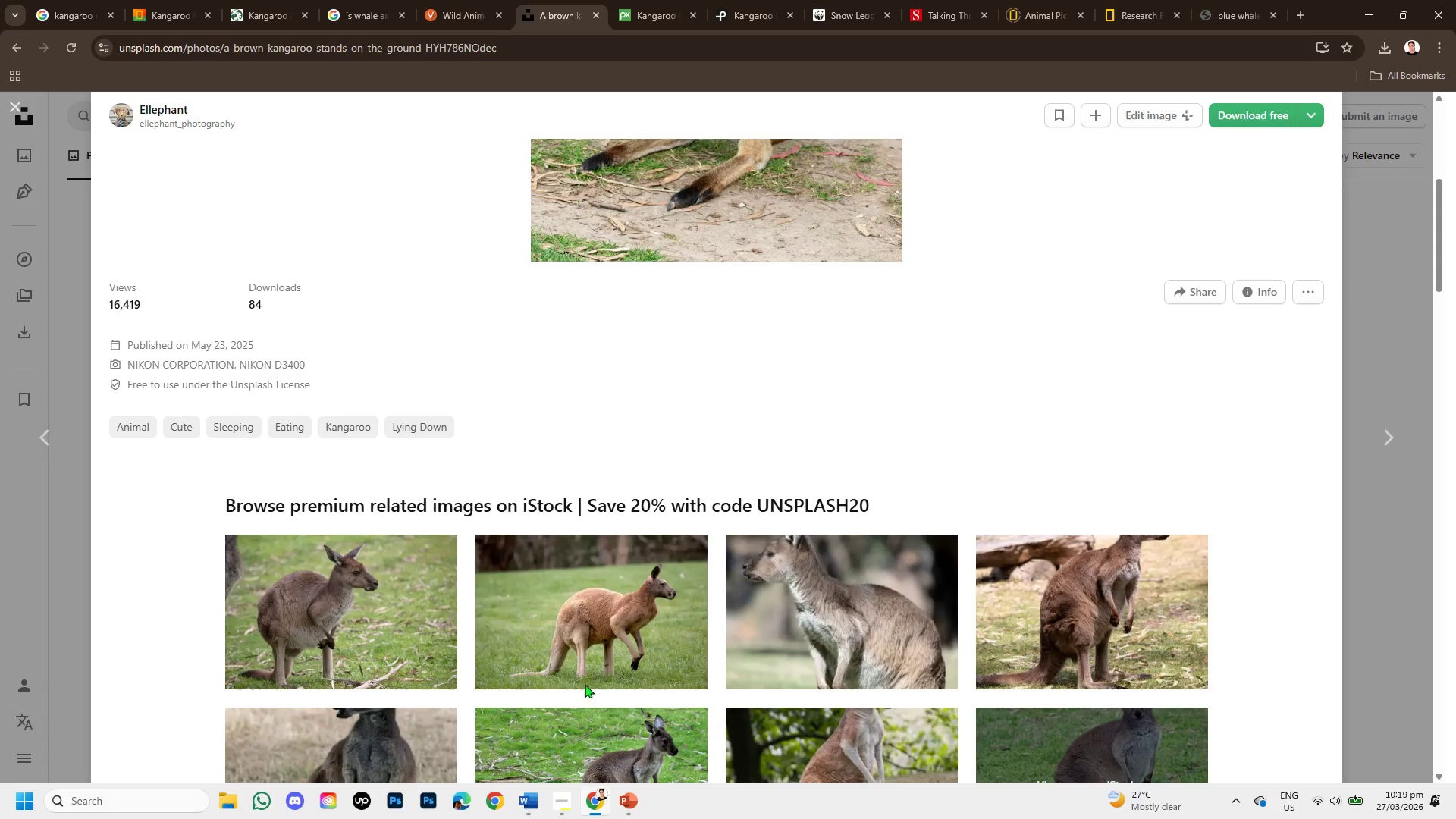 
scroll: coordinate [475, 629], scroll_direction: down, amount: 4.0
 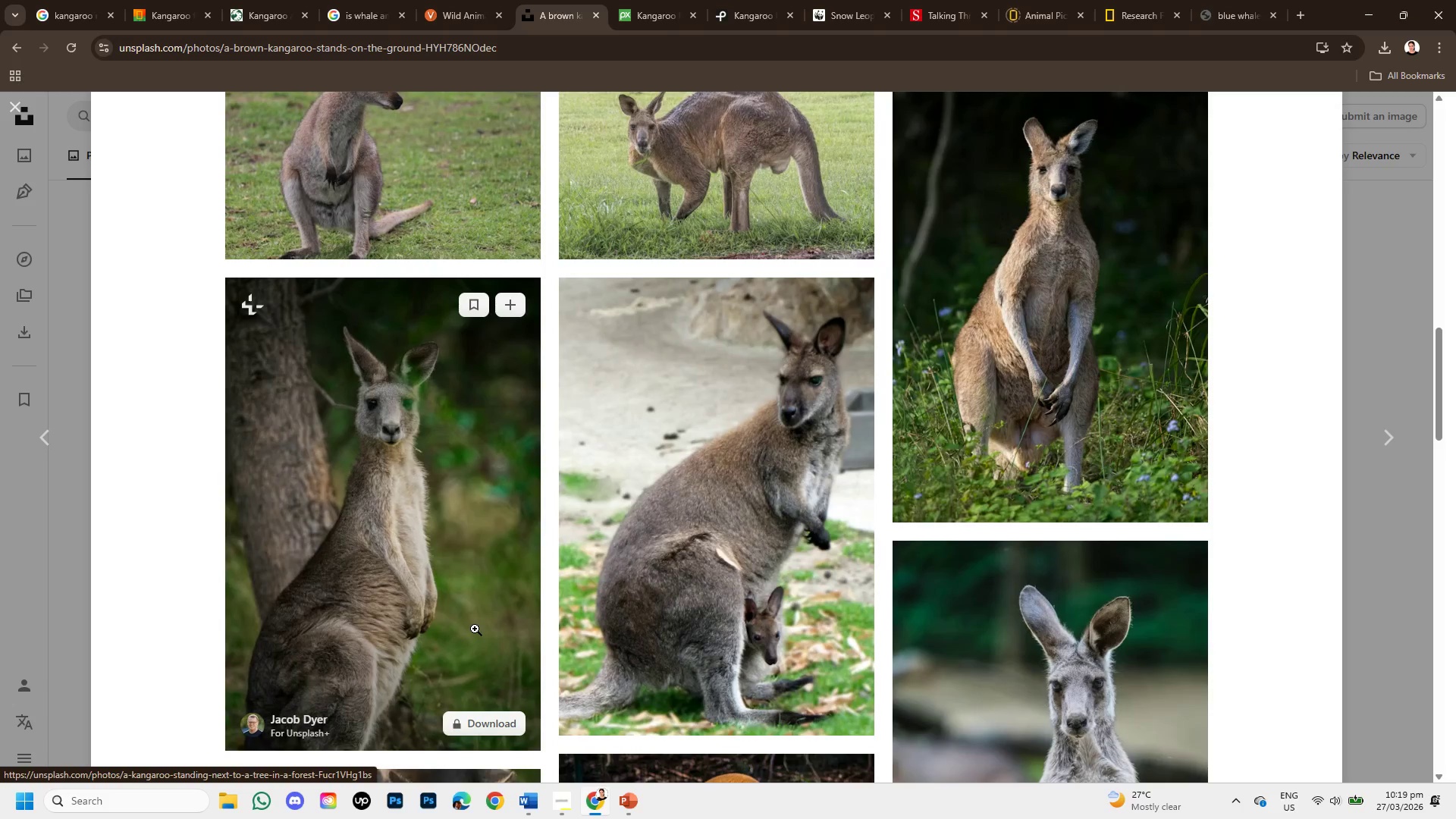 
scroll: coordinate [475, 629], scroll_direction: up, amount: 1.0
 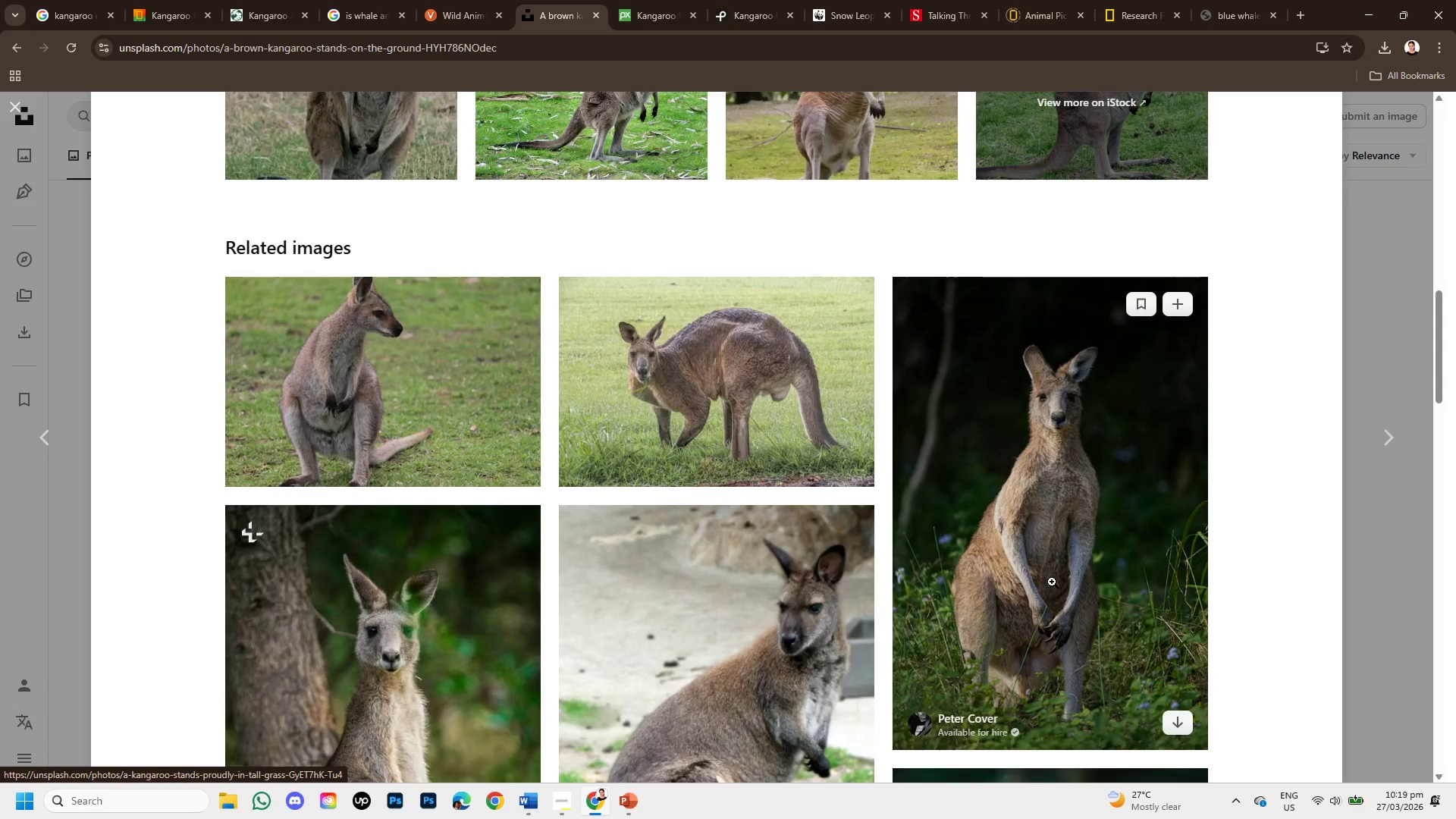 
left_click([1052, 582])
 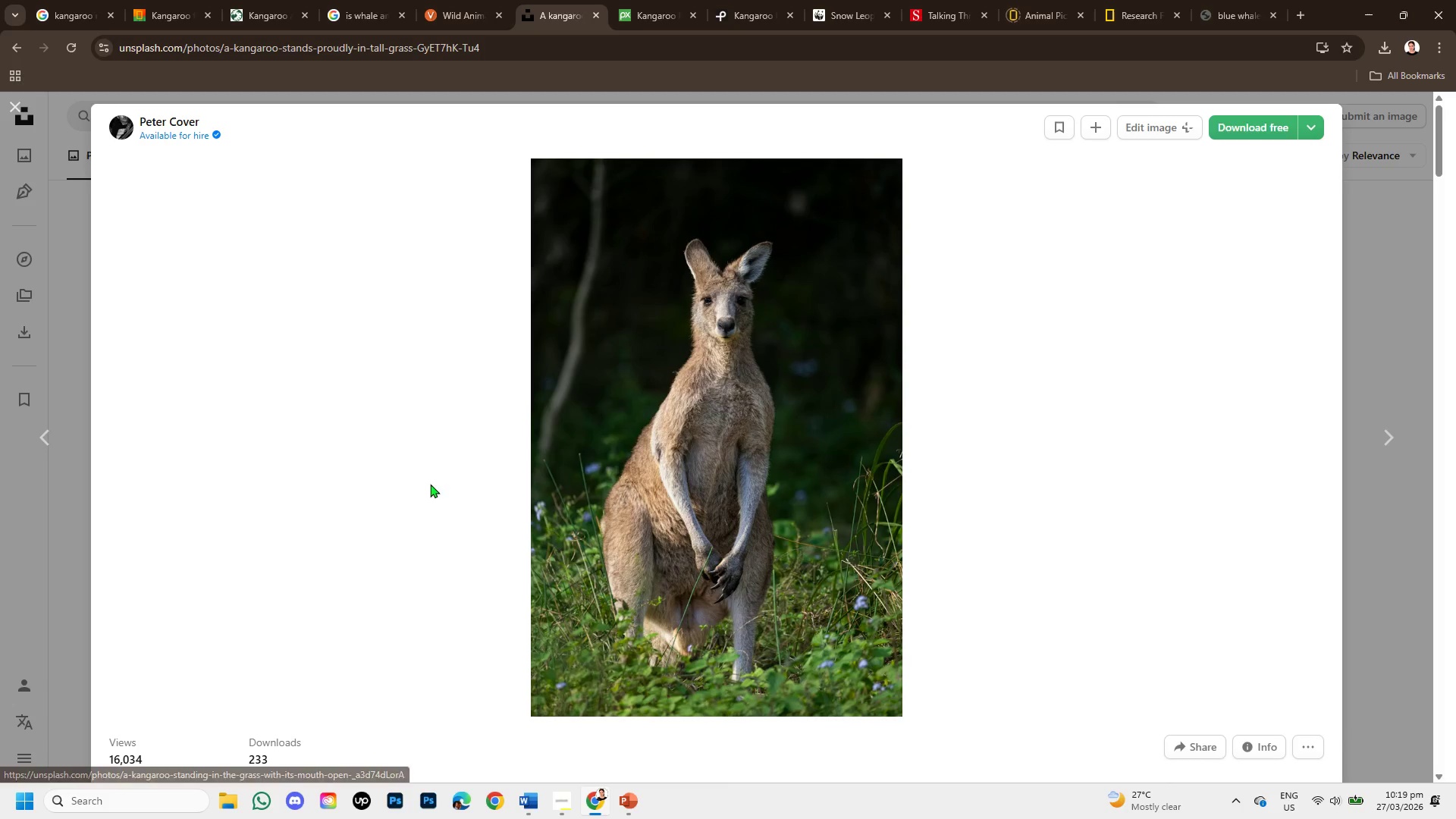 
scroll: coordinate [598, 585], scroll_direction: down, amount: 7.0
 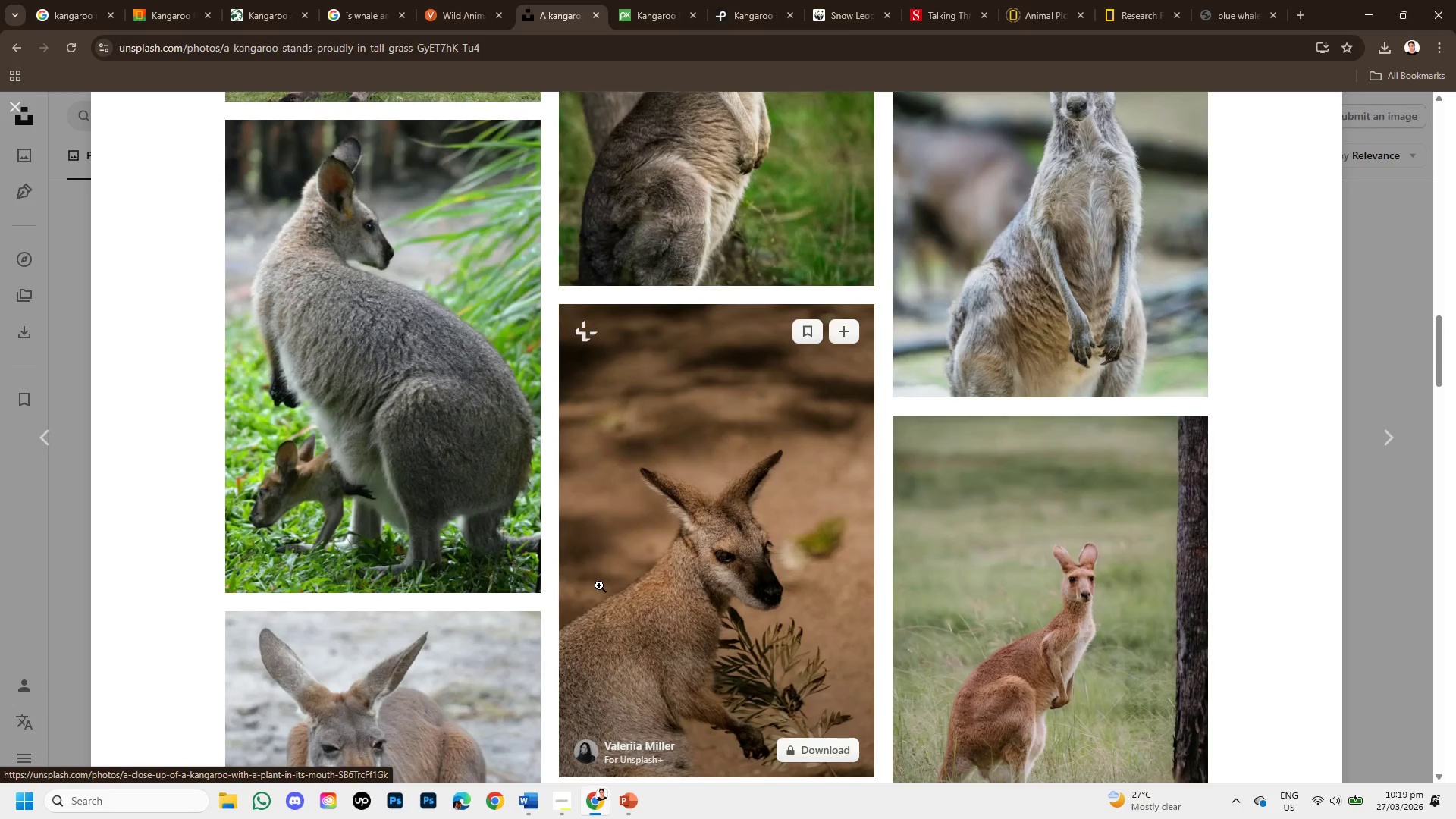 
scroll: coordinate [661, 588], scroll_direction: down, amount: 6.0
 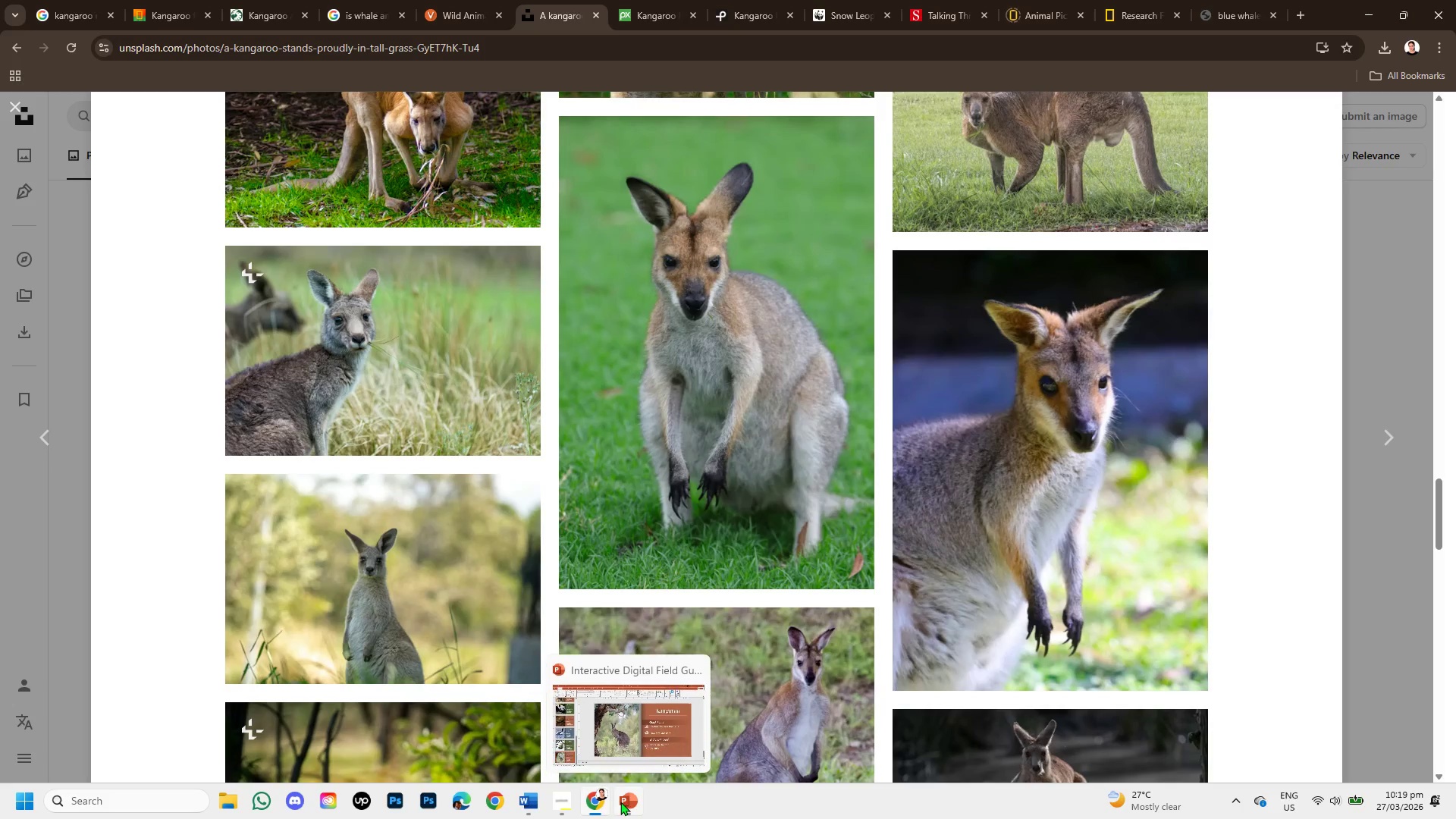 
left_click([638, 753])
 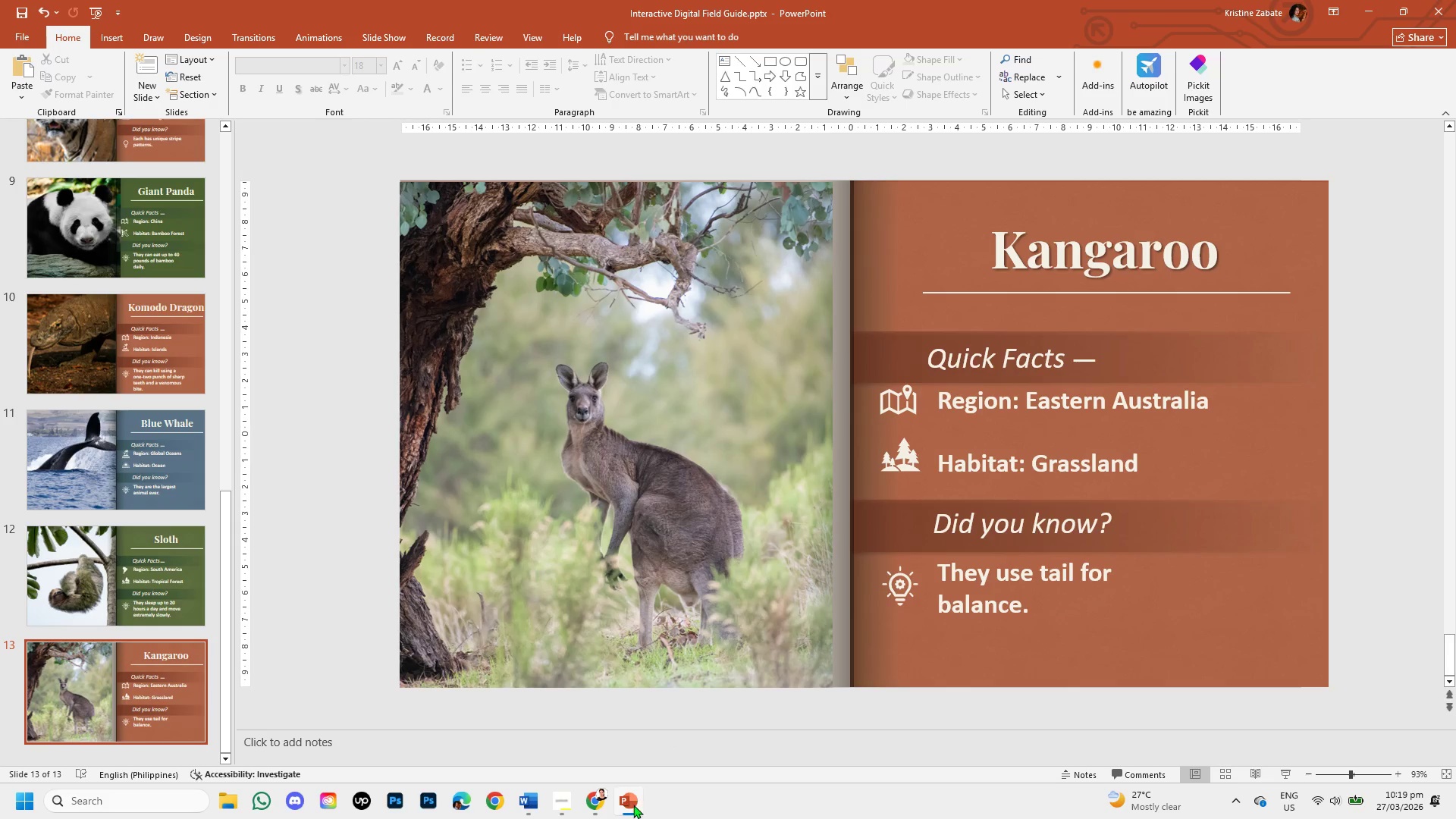 
left_click([585, 808])
 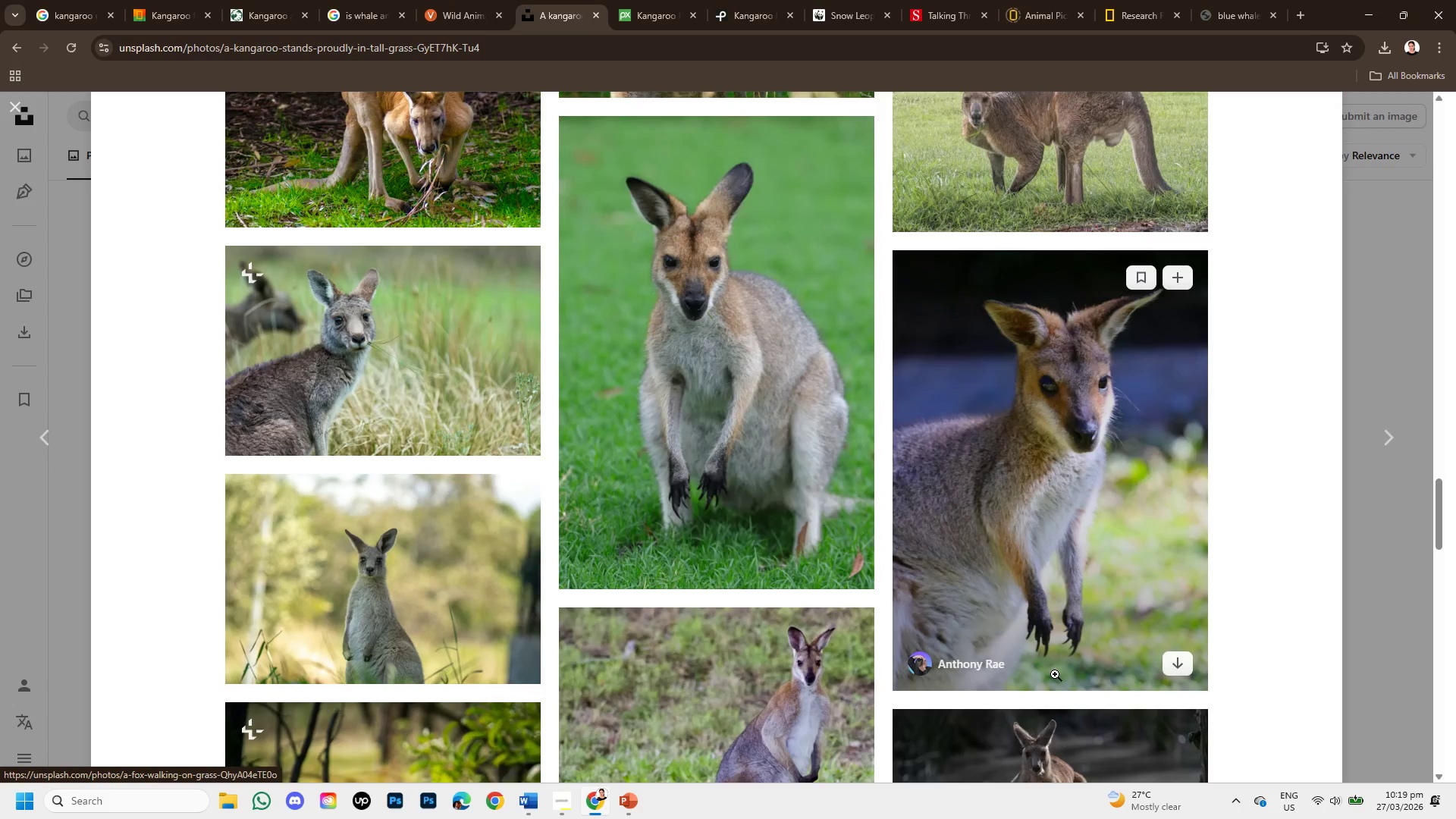 
scroll: coordinate [918, 520], scroll_direction: down, amount: 3.0
 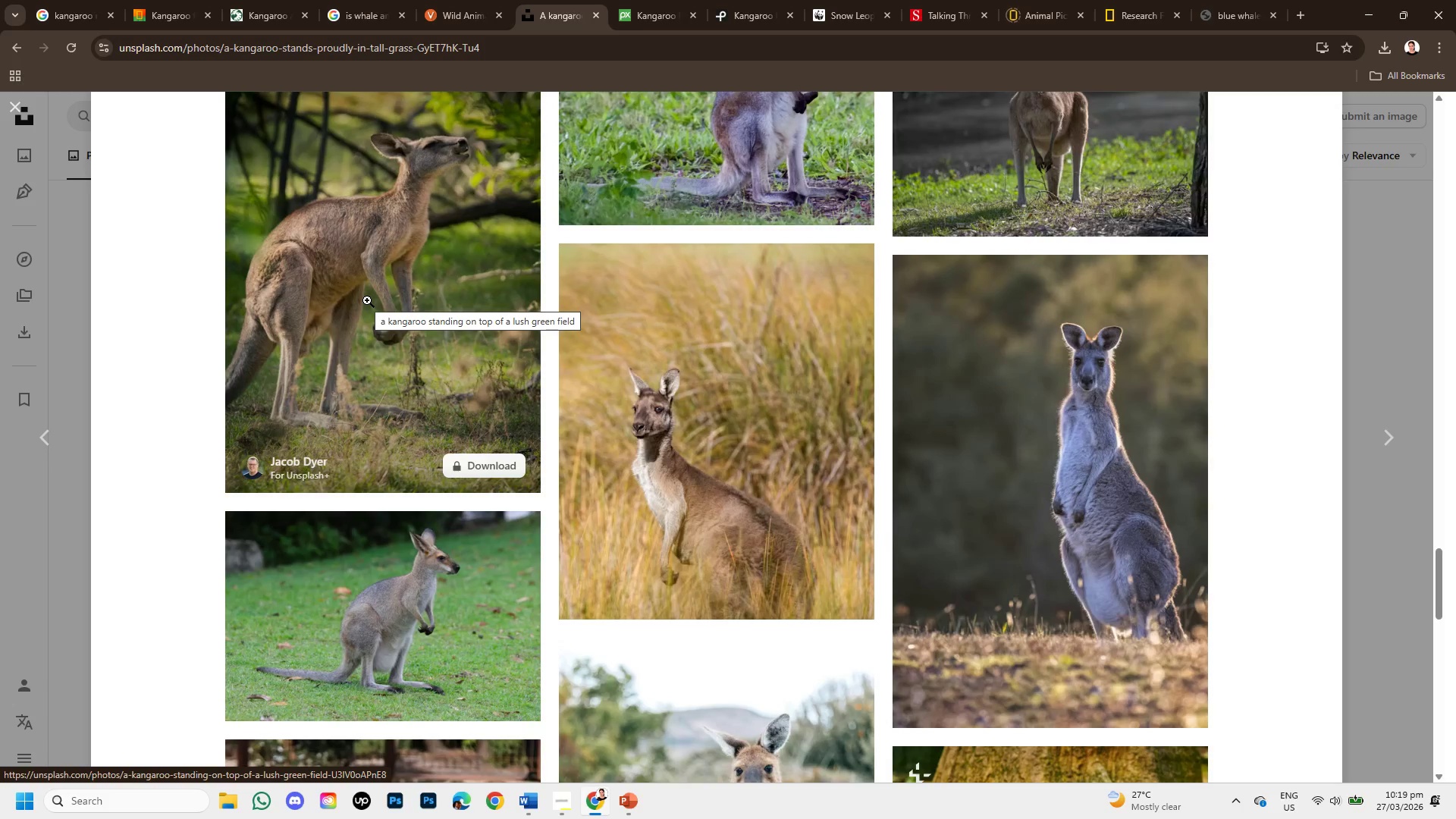 
left_click([367, 300])
 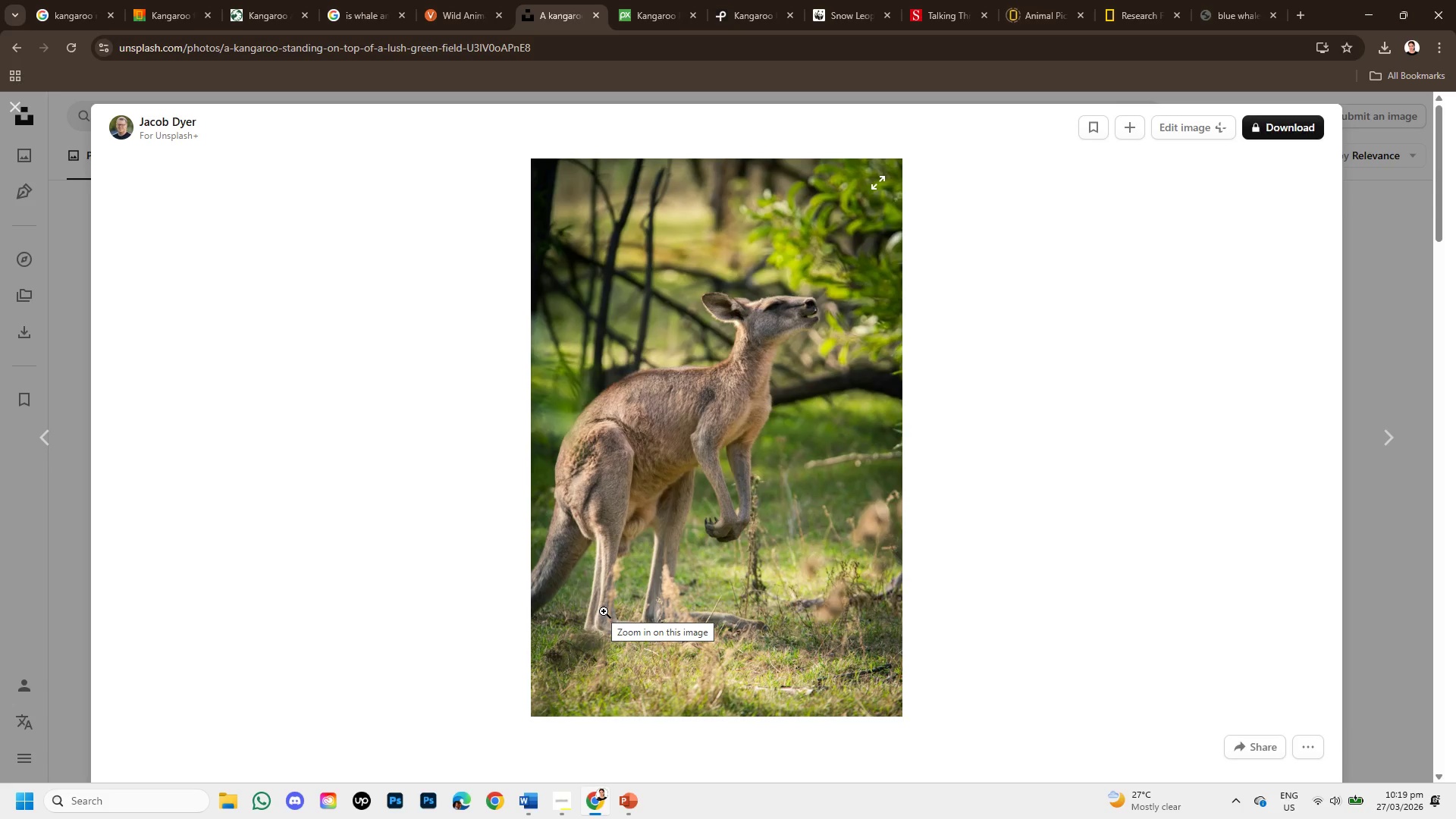 
scroll: coordinate [677, 582], scroll_direction: down, amount: 10.0
 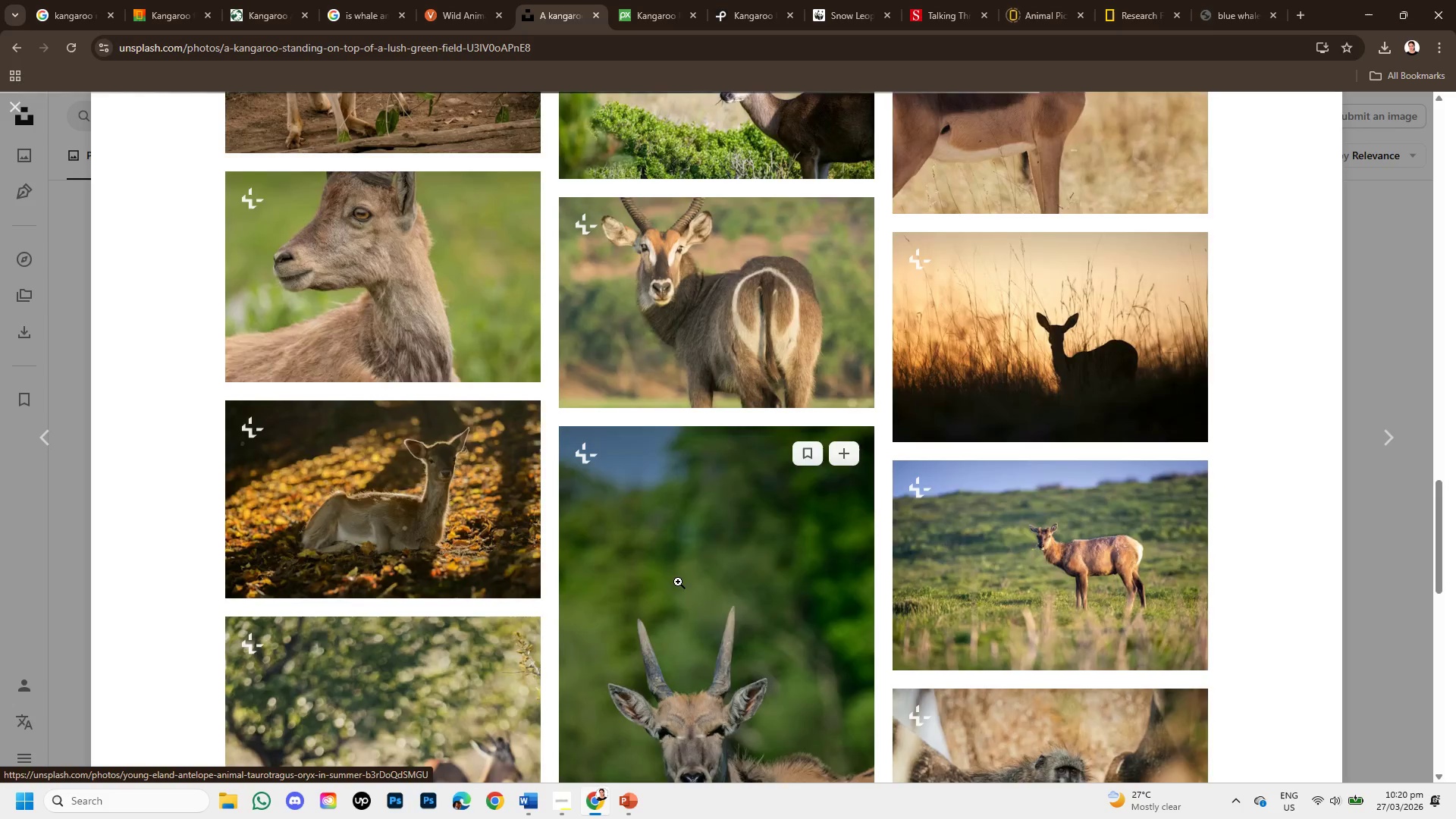 
scroll: coordinate [690, 520], scroll_direction: up, amount: 14.0
 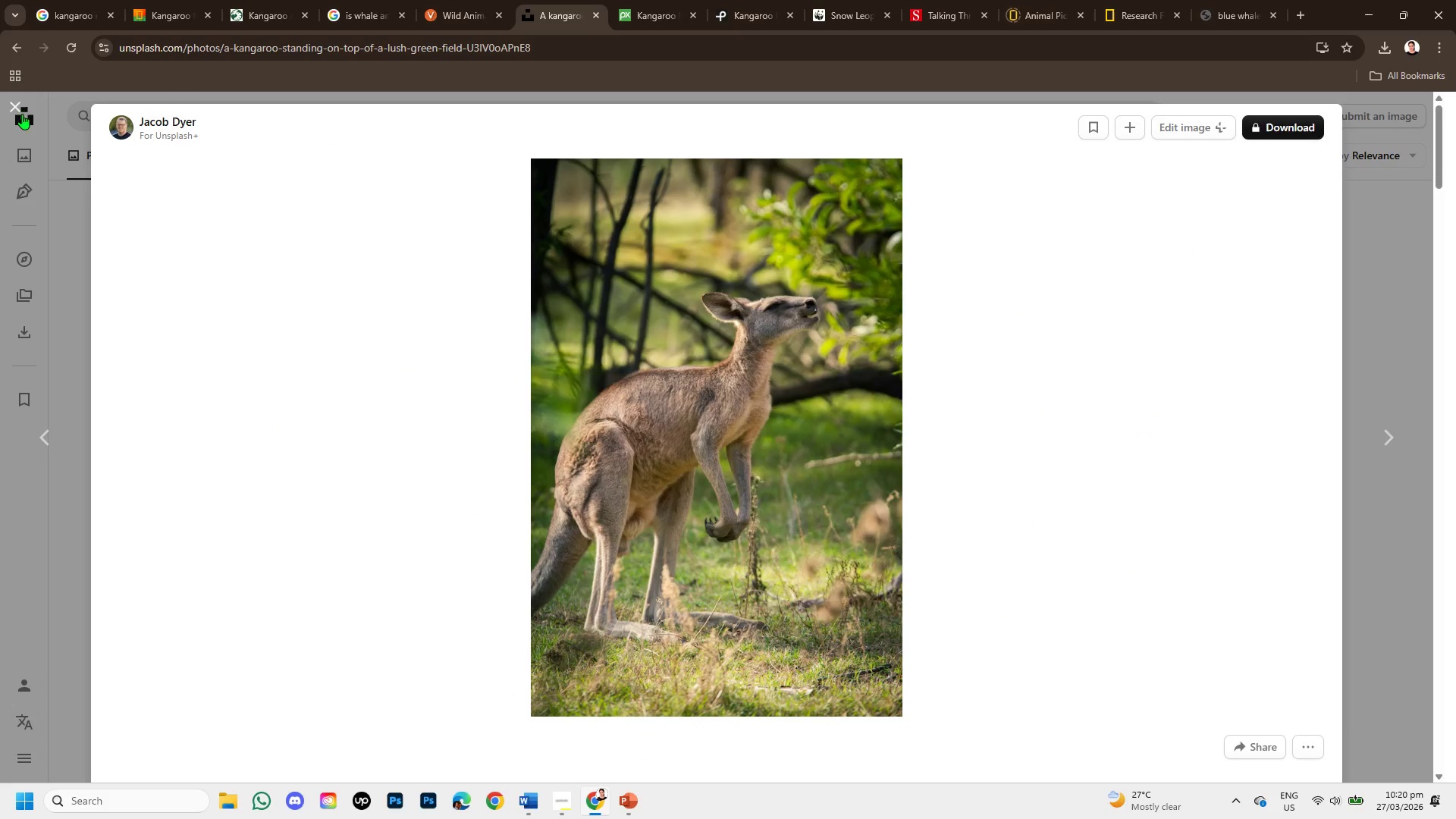 
left_click([15, 102])
 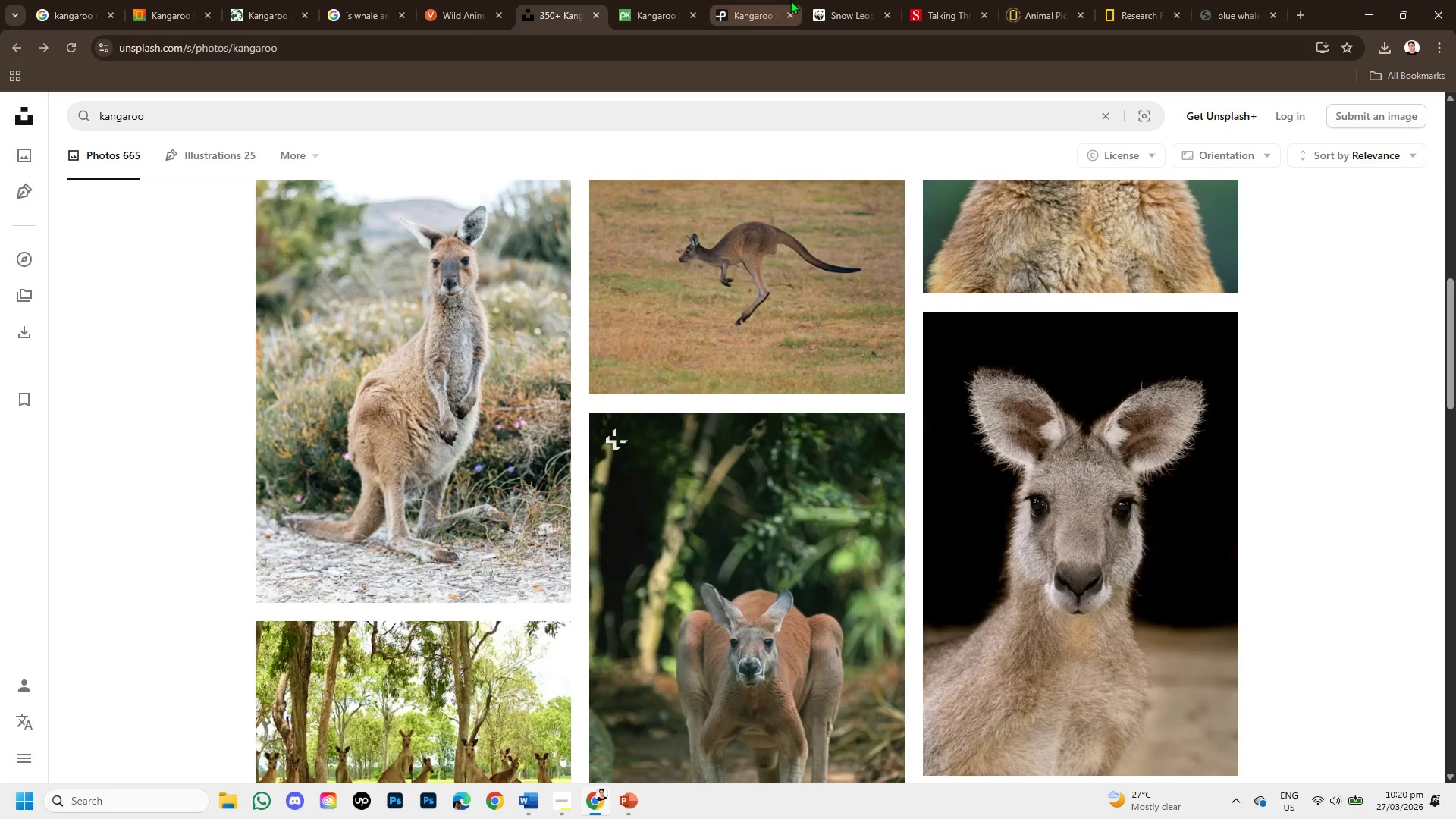 
left_click([754, 8])
 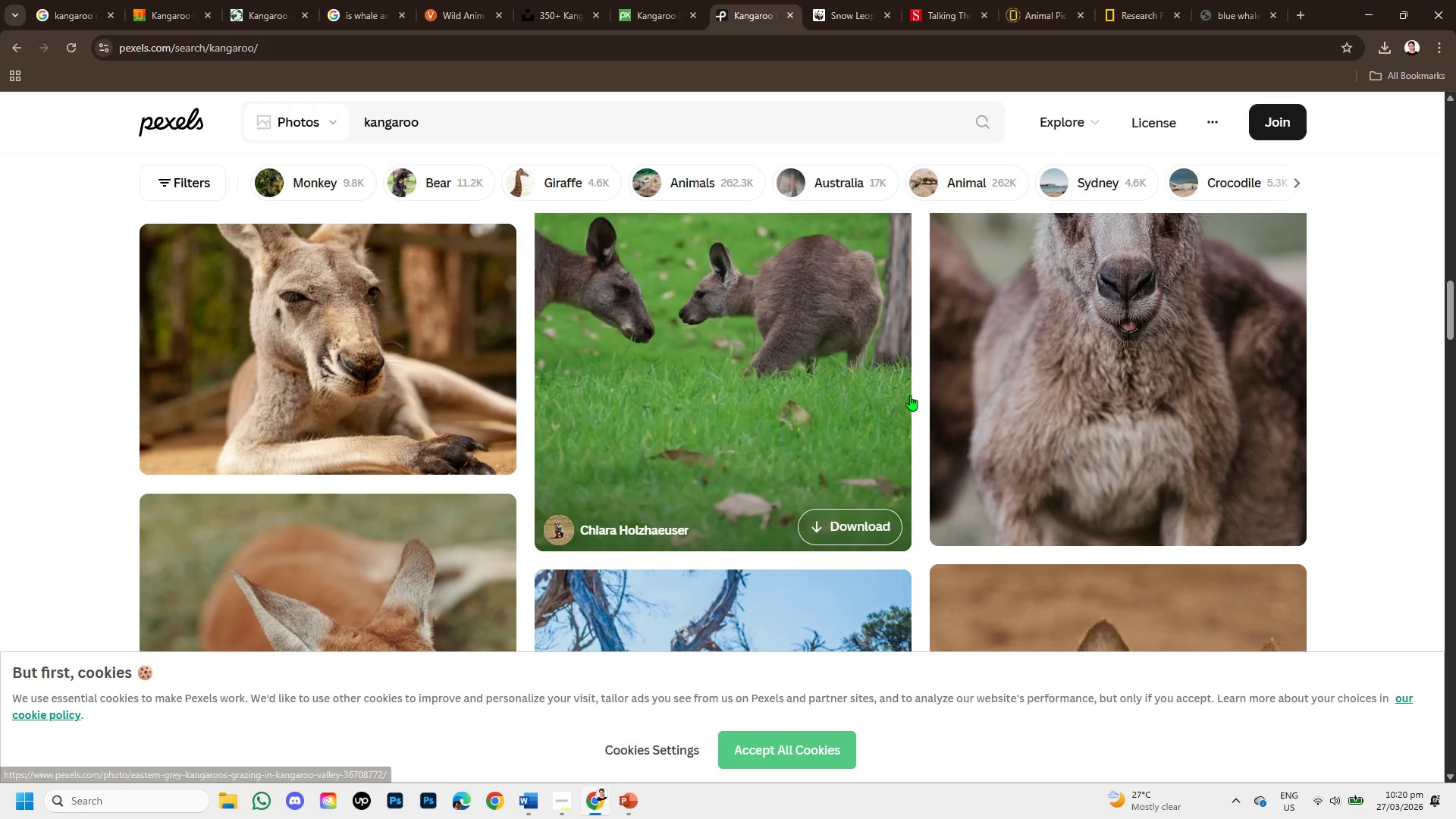 
scroll: coordinate [909, 419], scroll_direction: down, amount: 7.0
 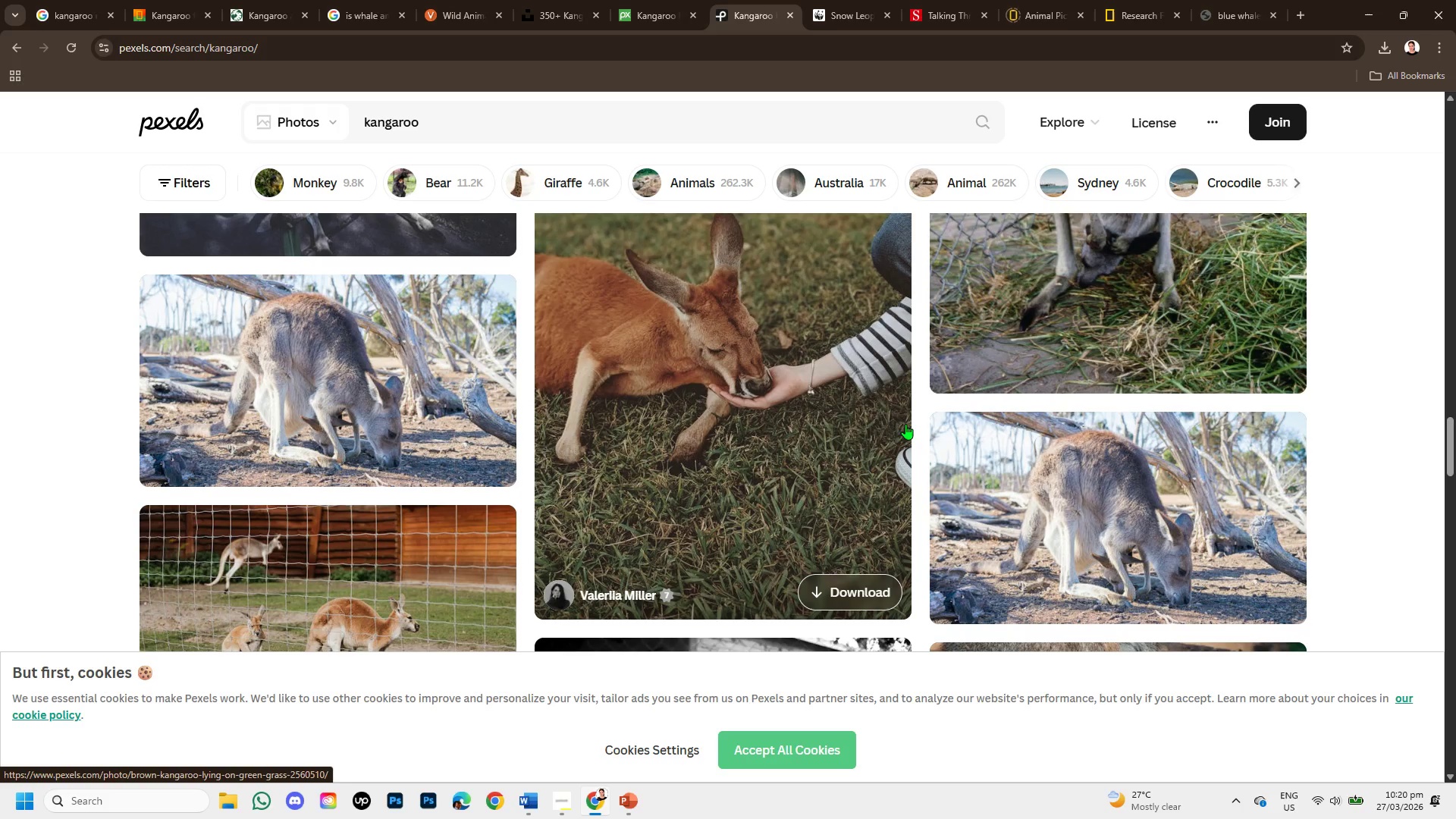 
wait(5.05)
 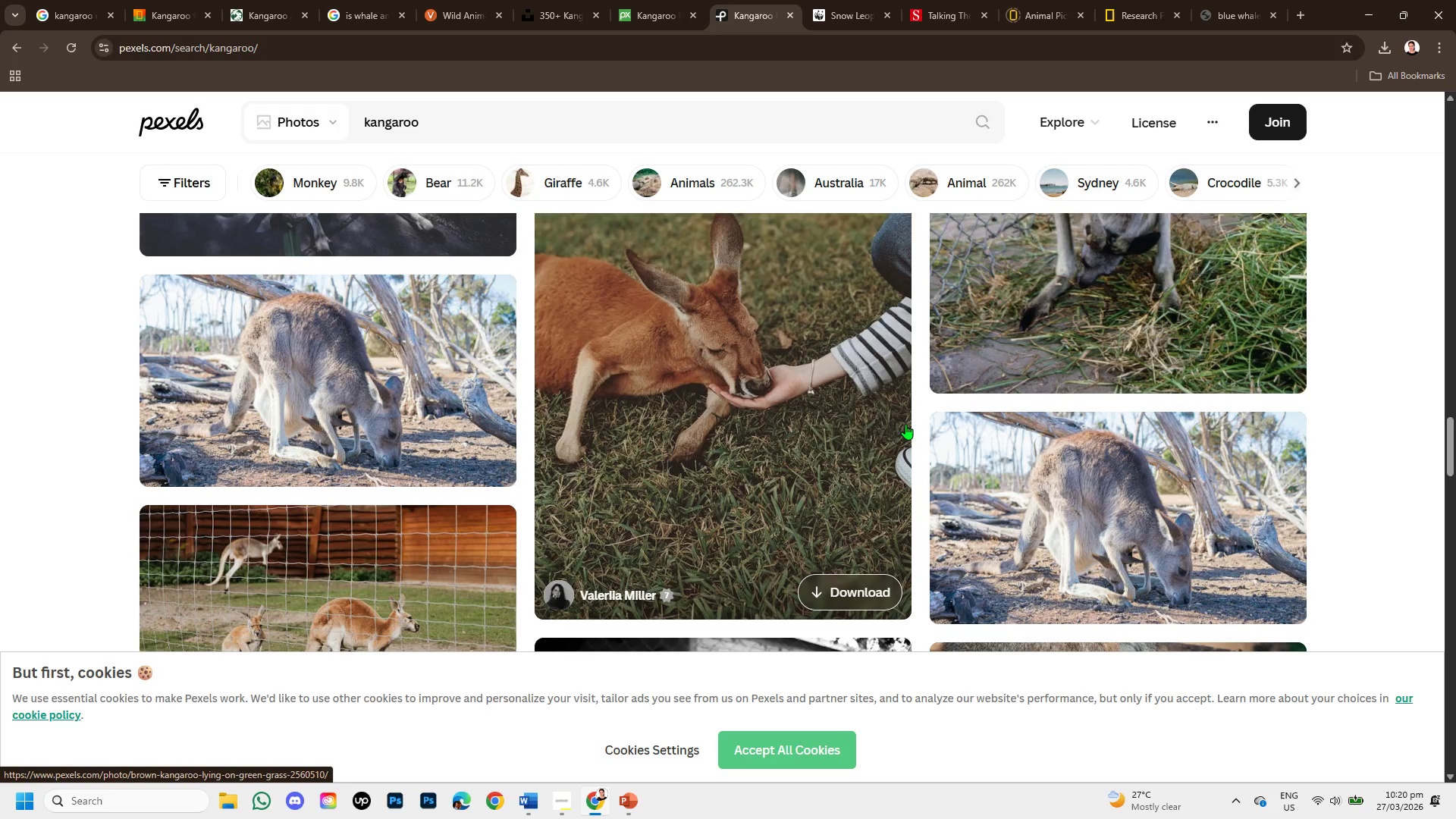 
scroll: coordinate [817, 510], scroll_direction: down, amount: 9.0
 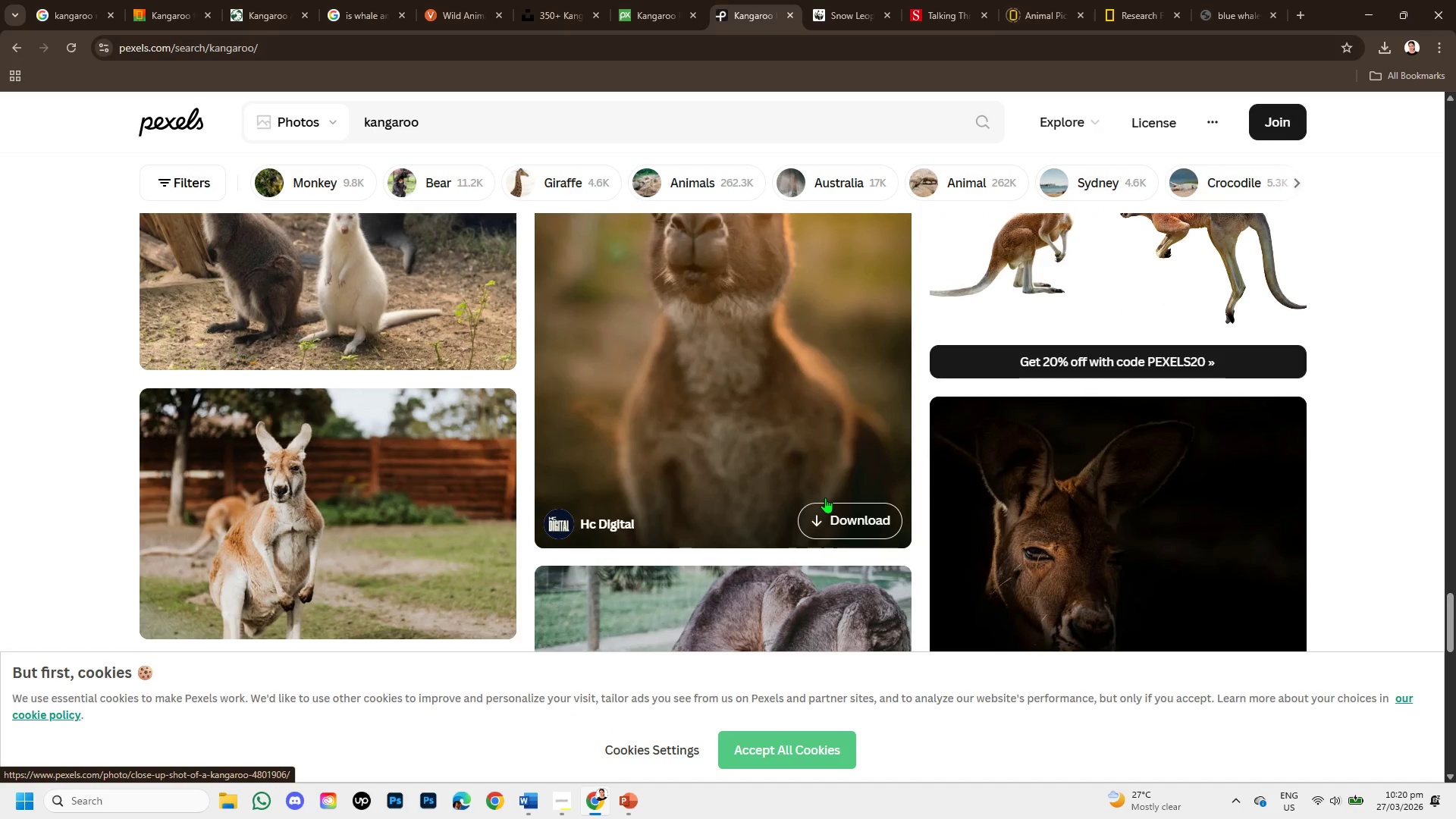 
scroll: coordinate [825, 497], scroll_direction: down, amount: 2.0
 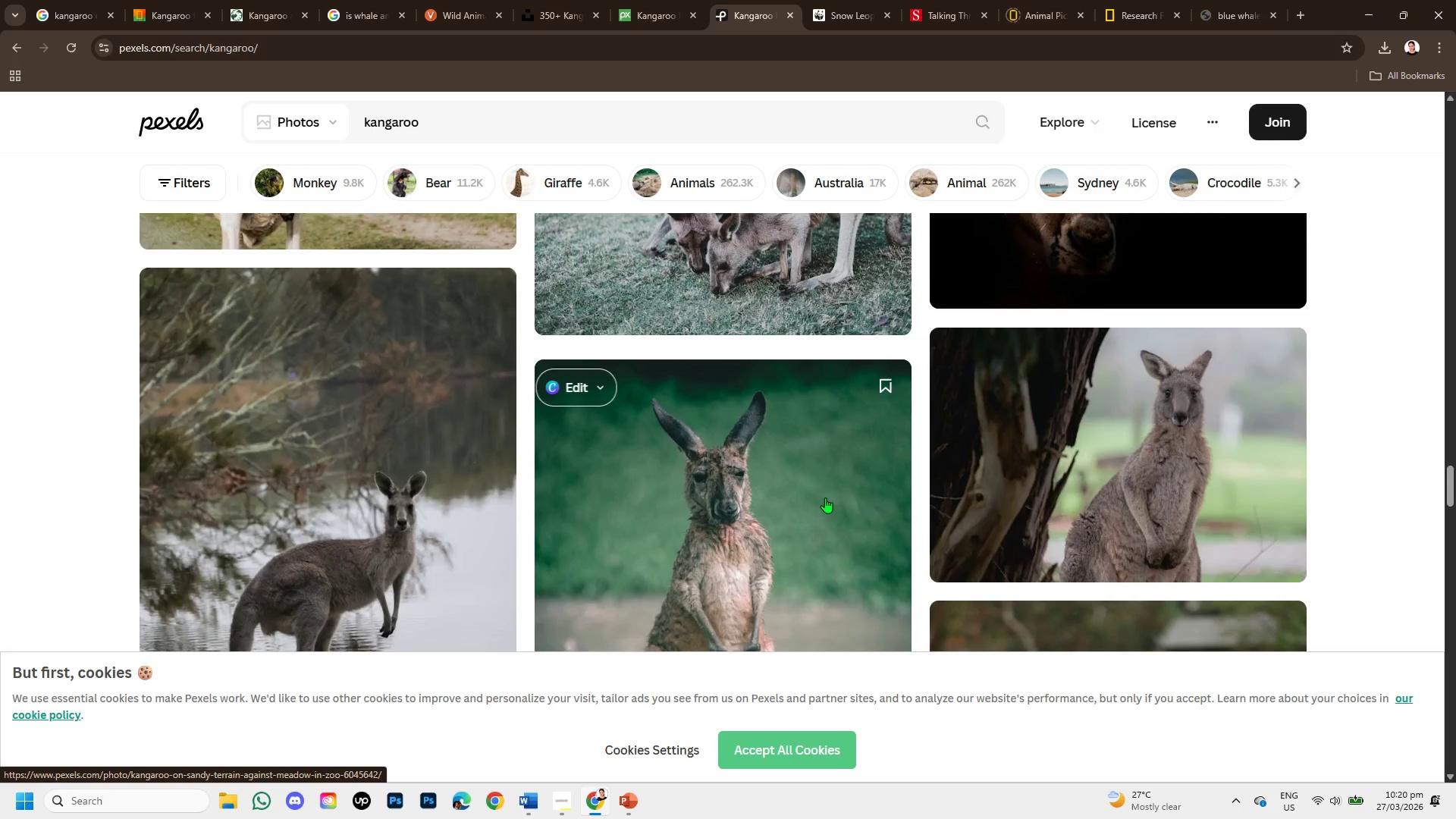 
scroll: coordinate [825, 497], scroll_direction: up, amount: 2.0
 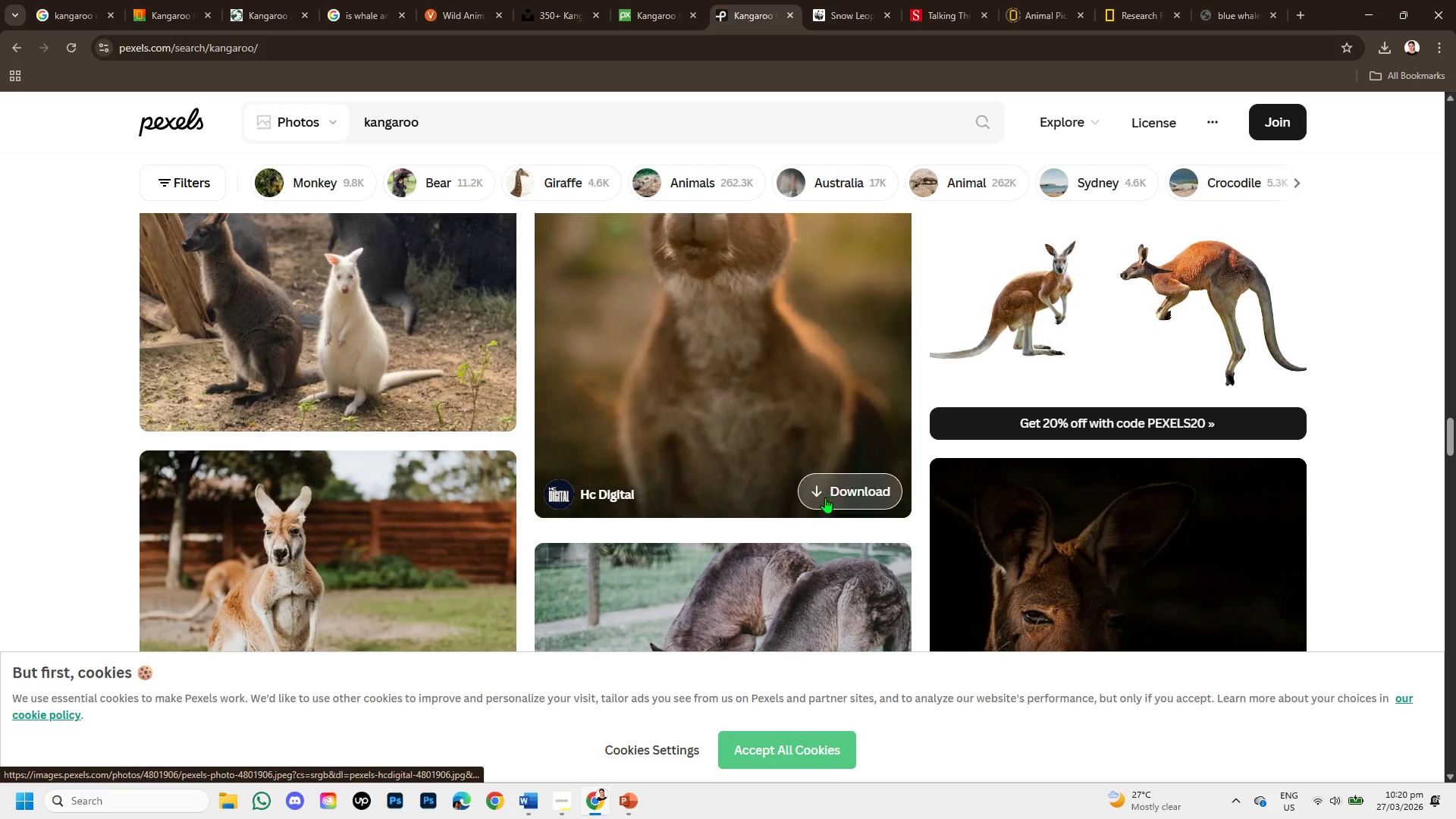 
scroll: coordinate [825, 504], scroll_direction: down, amount: 3.0
 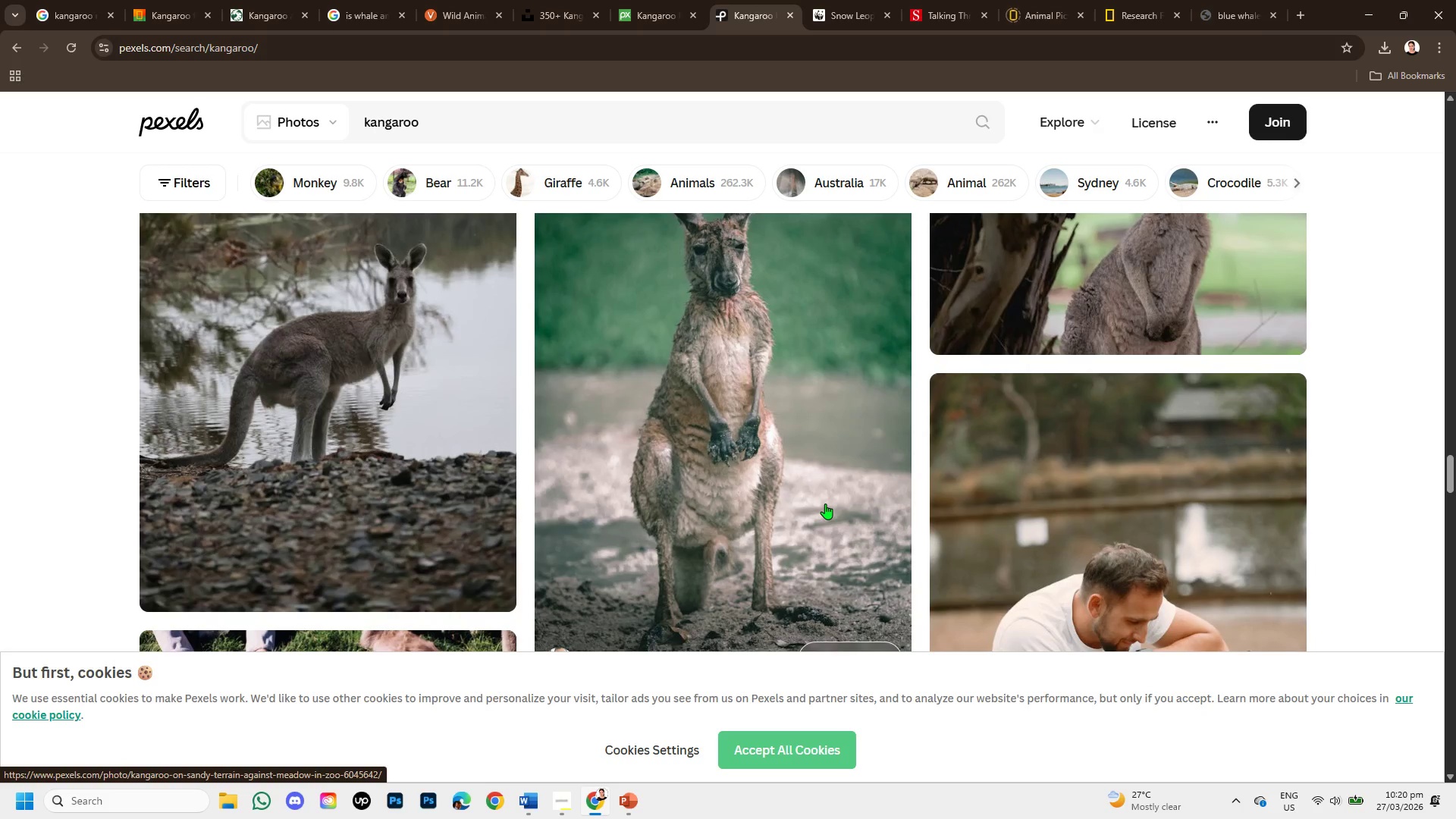 
scroll: coordinate [825, 504], scroll_direction: up, amount: 1.0
 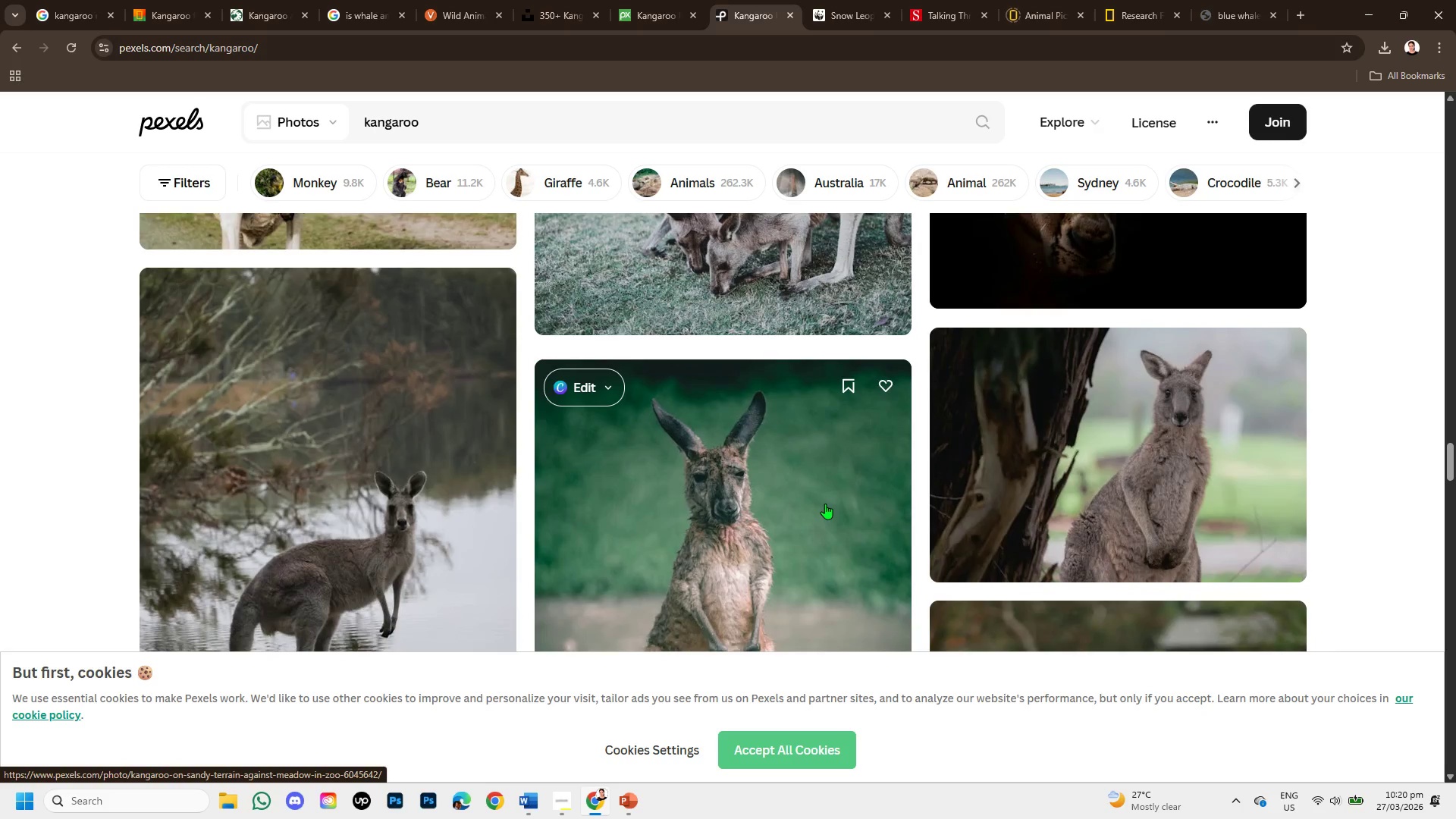 
scroll: coordinate [825, 509], scroll_direction: down, amount: 3.0
 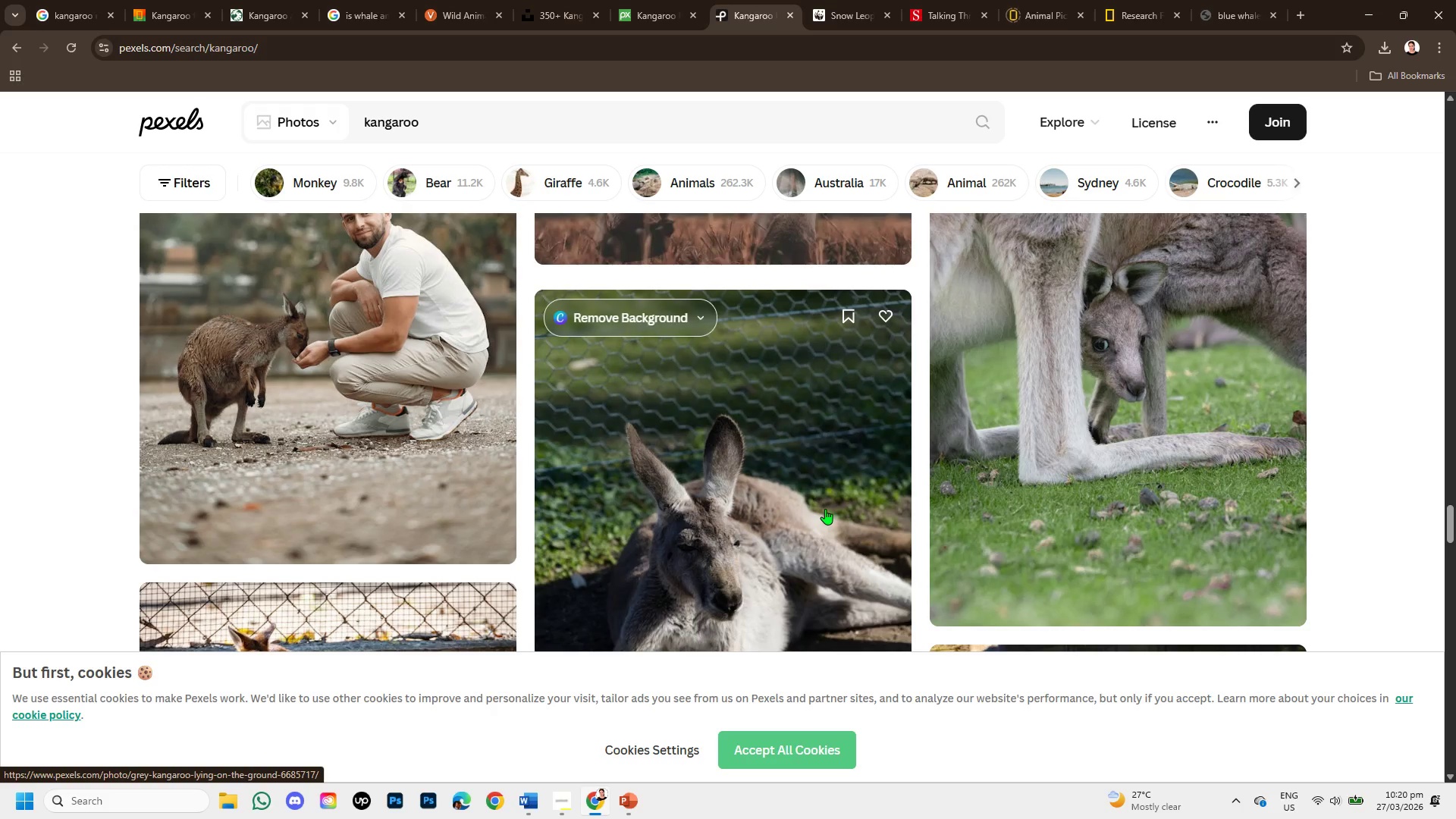 
scroll: coordinate [825, 509], scroll_direction: up, amount: 1.0
 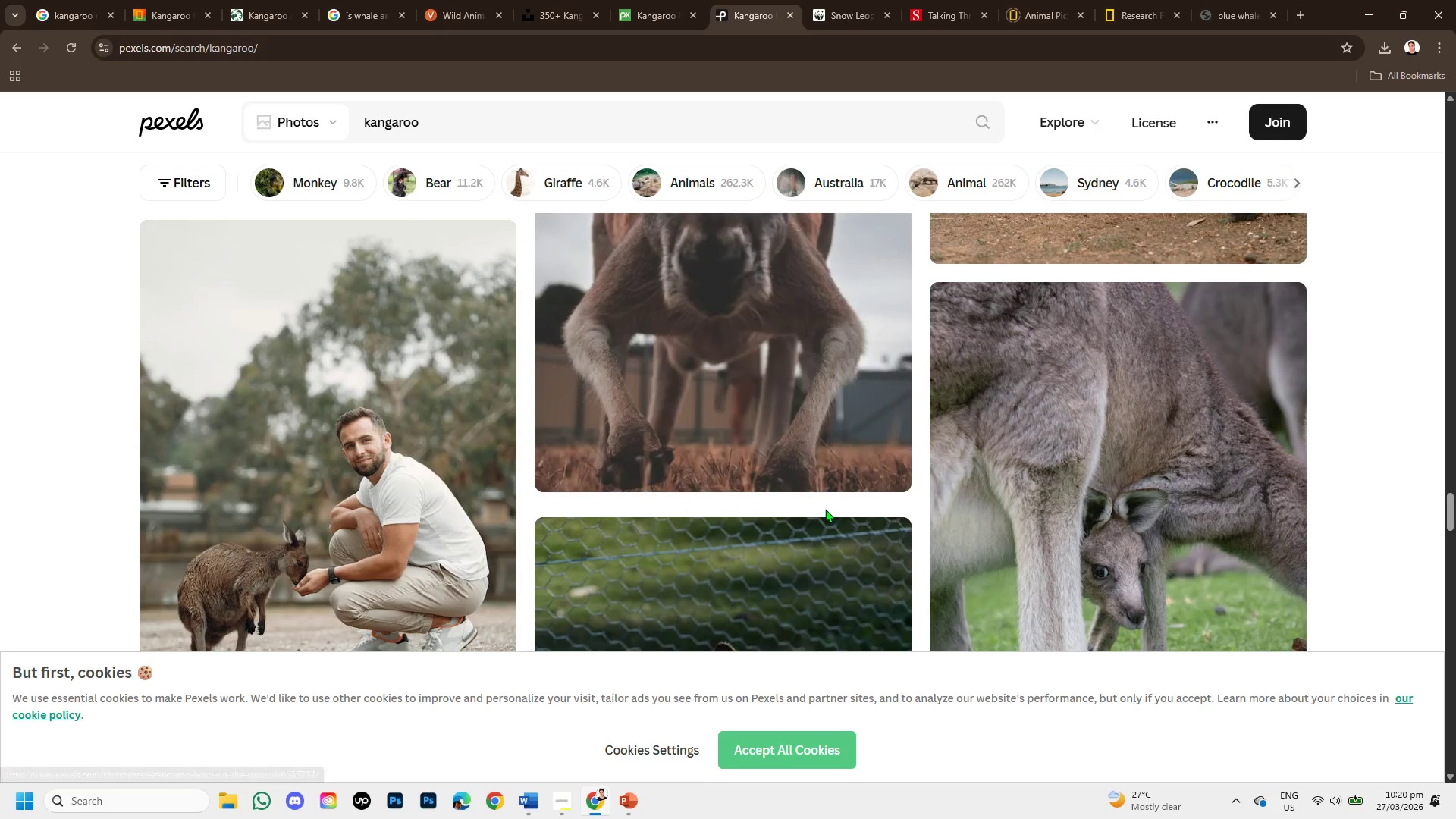 
scroll: coordinate [825, 509], scroll_direction: down, amount: 1.0
 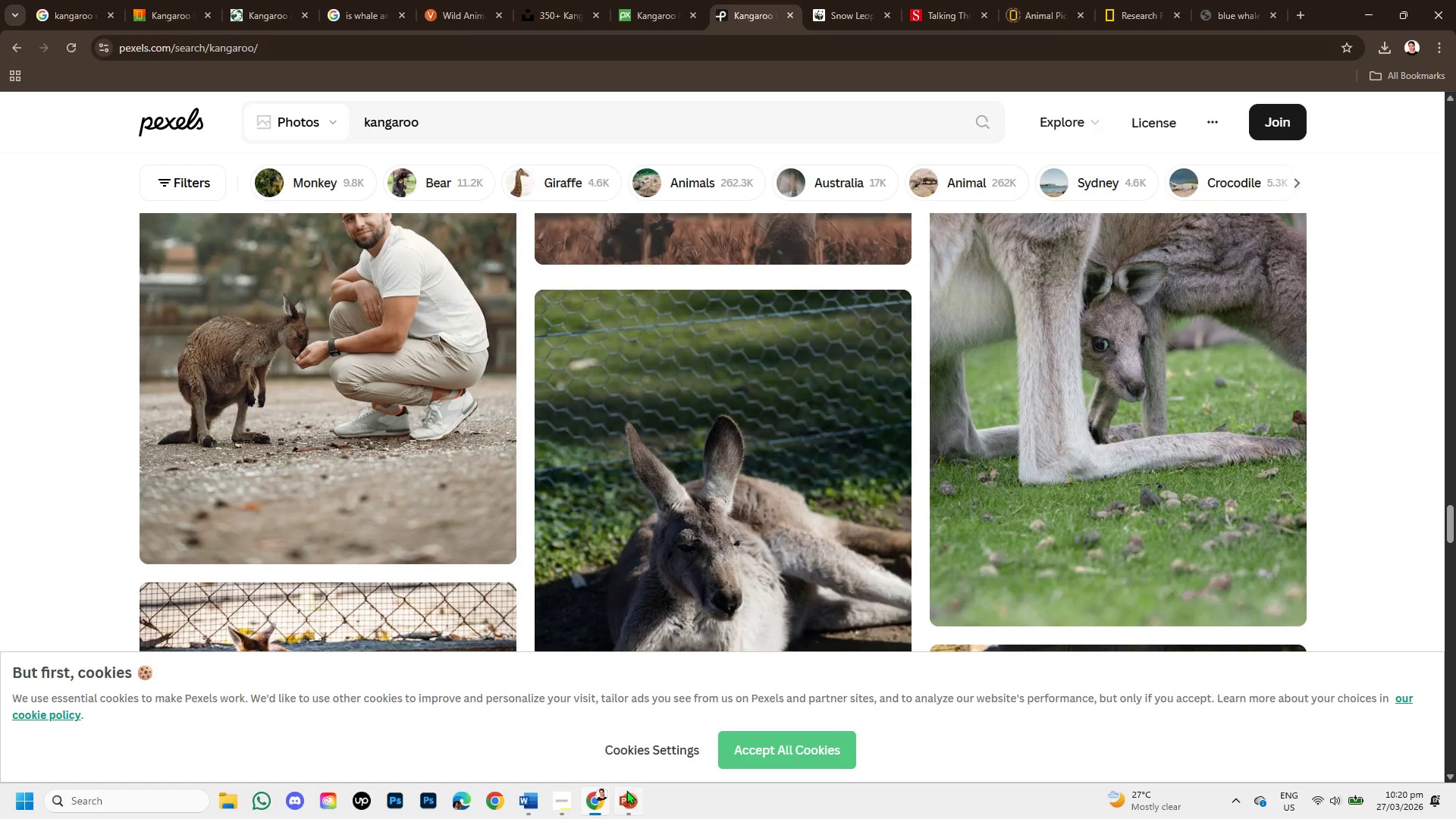 
left_click([626, 790])
 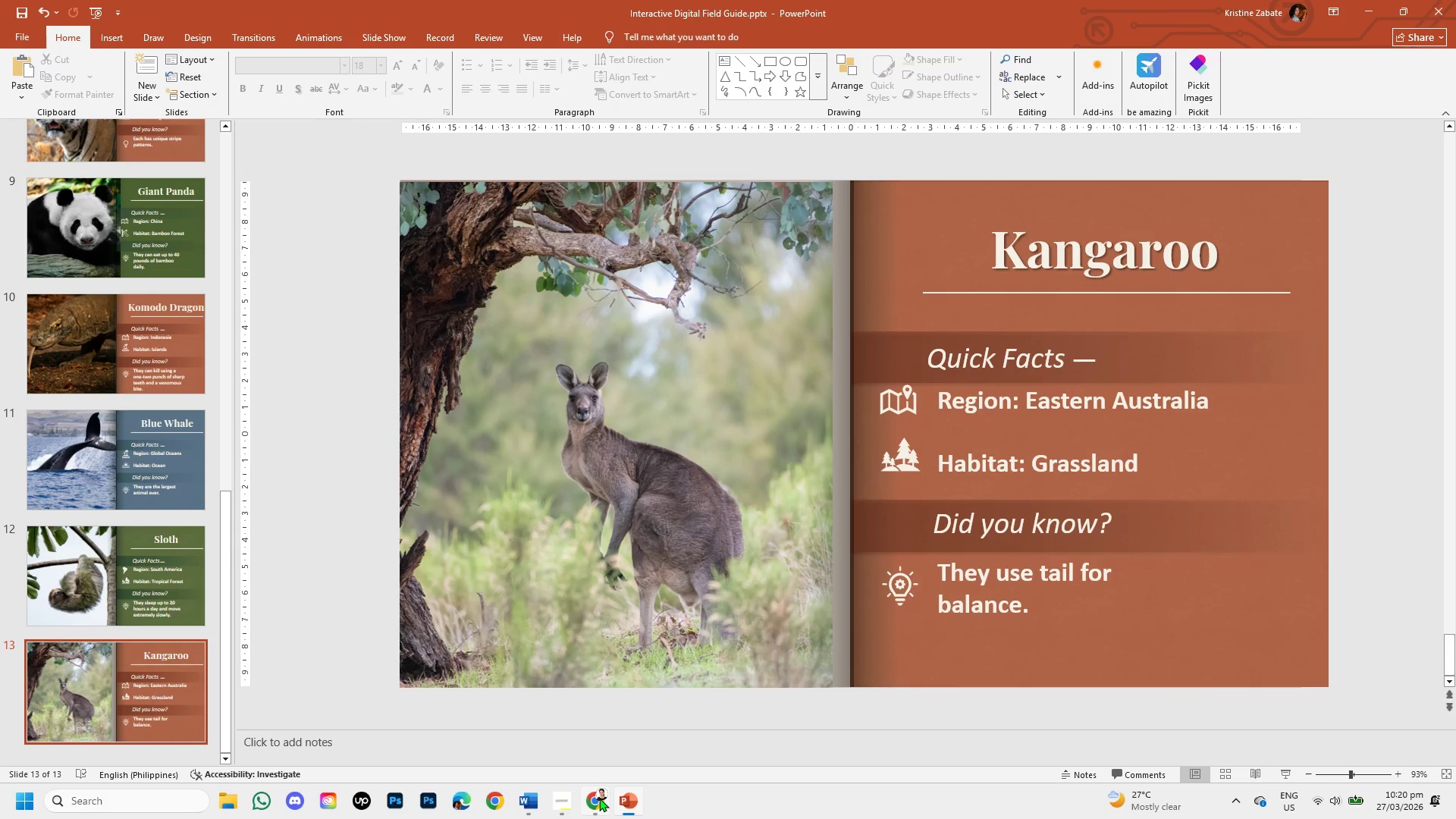 
wait(7.94)
 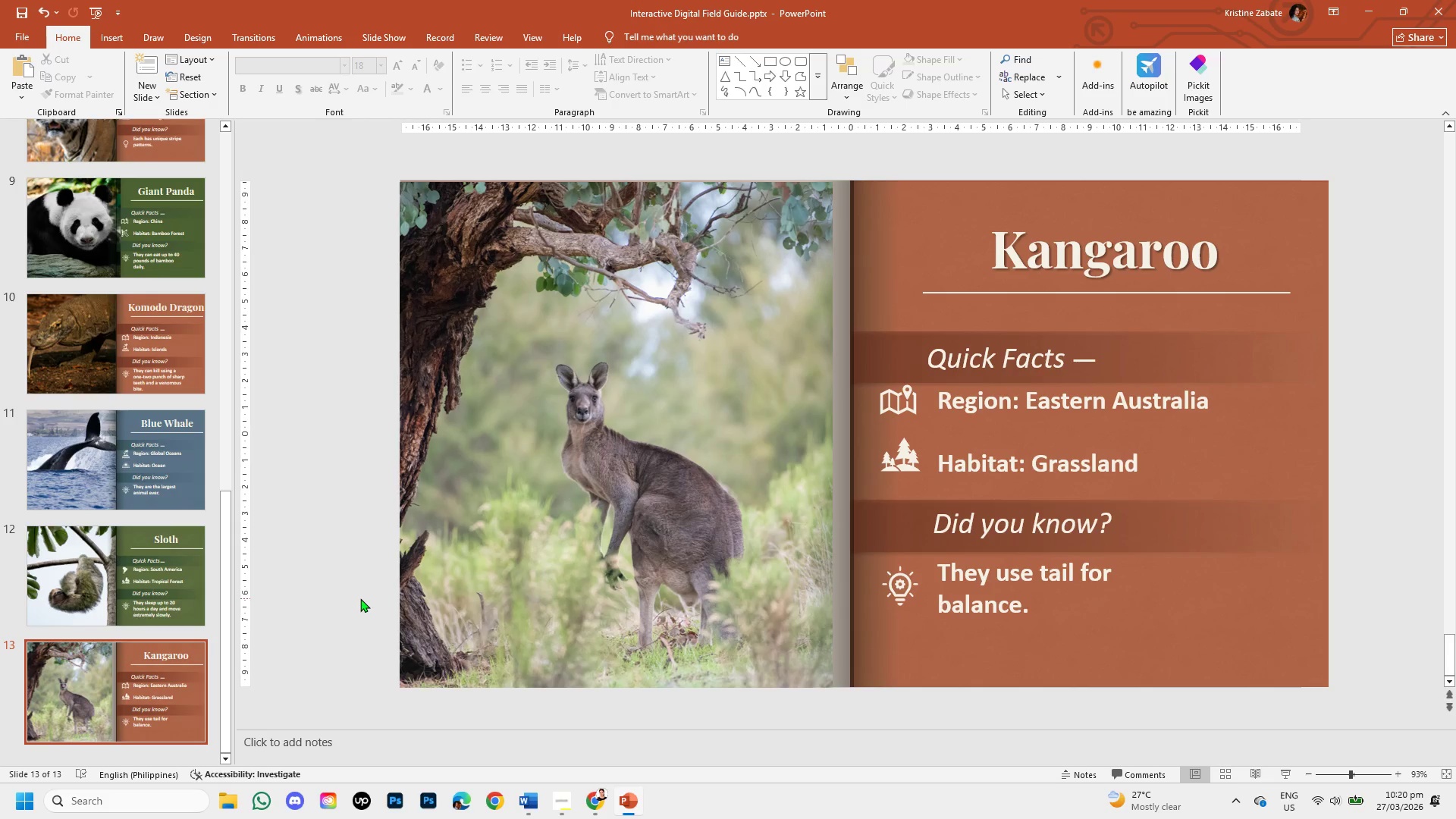 
left_click([599, 798])
 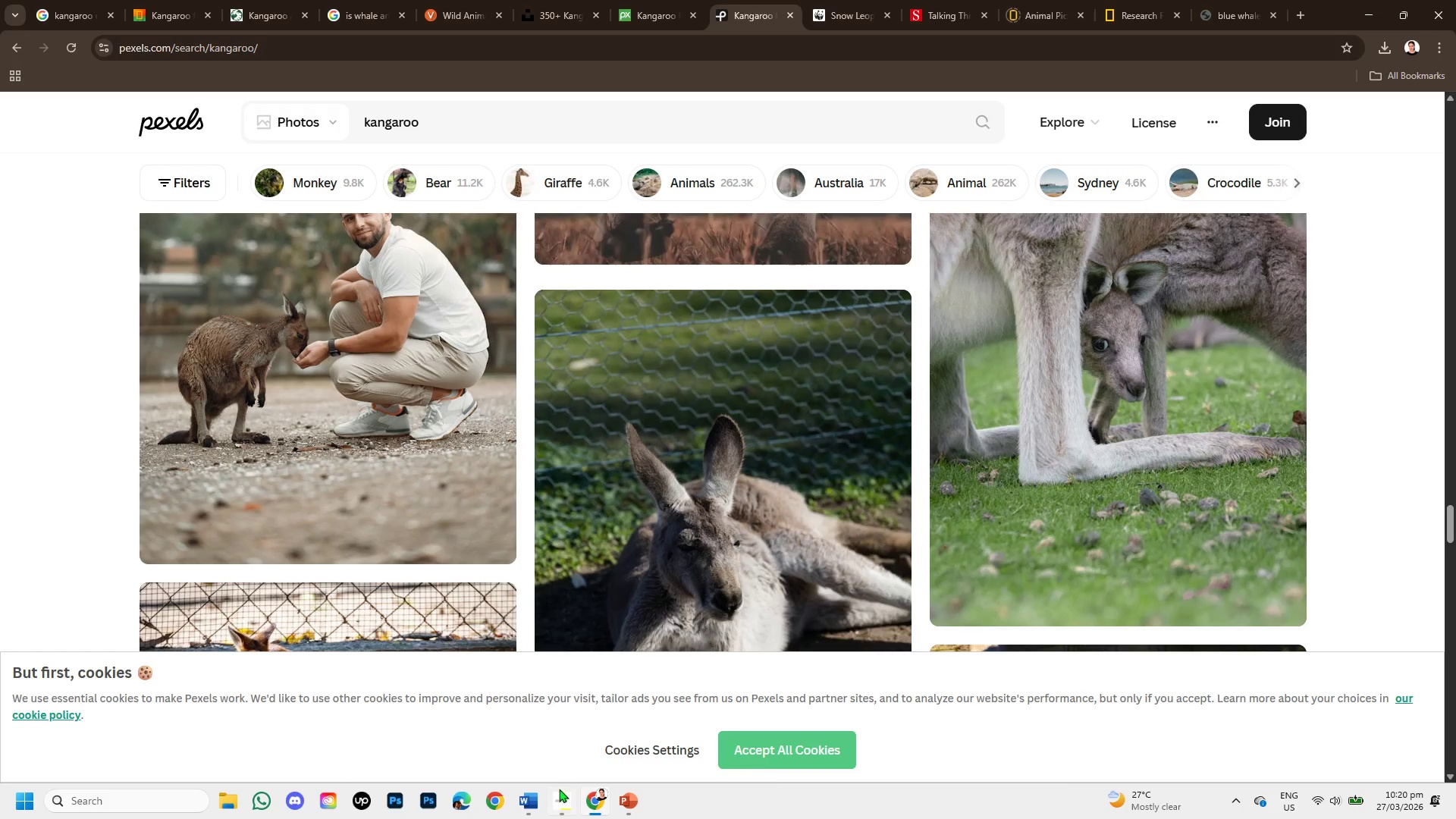 
left_click([623, 800])
 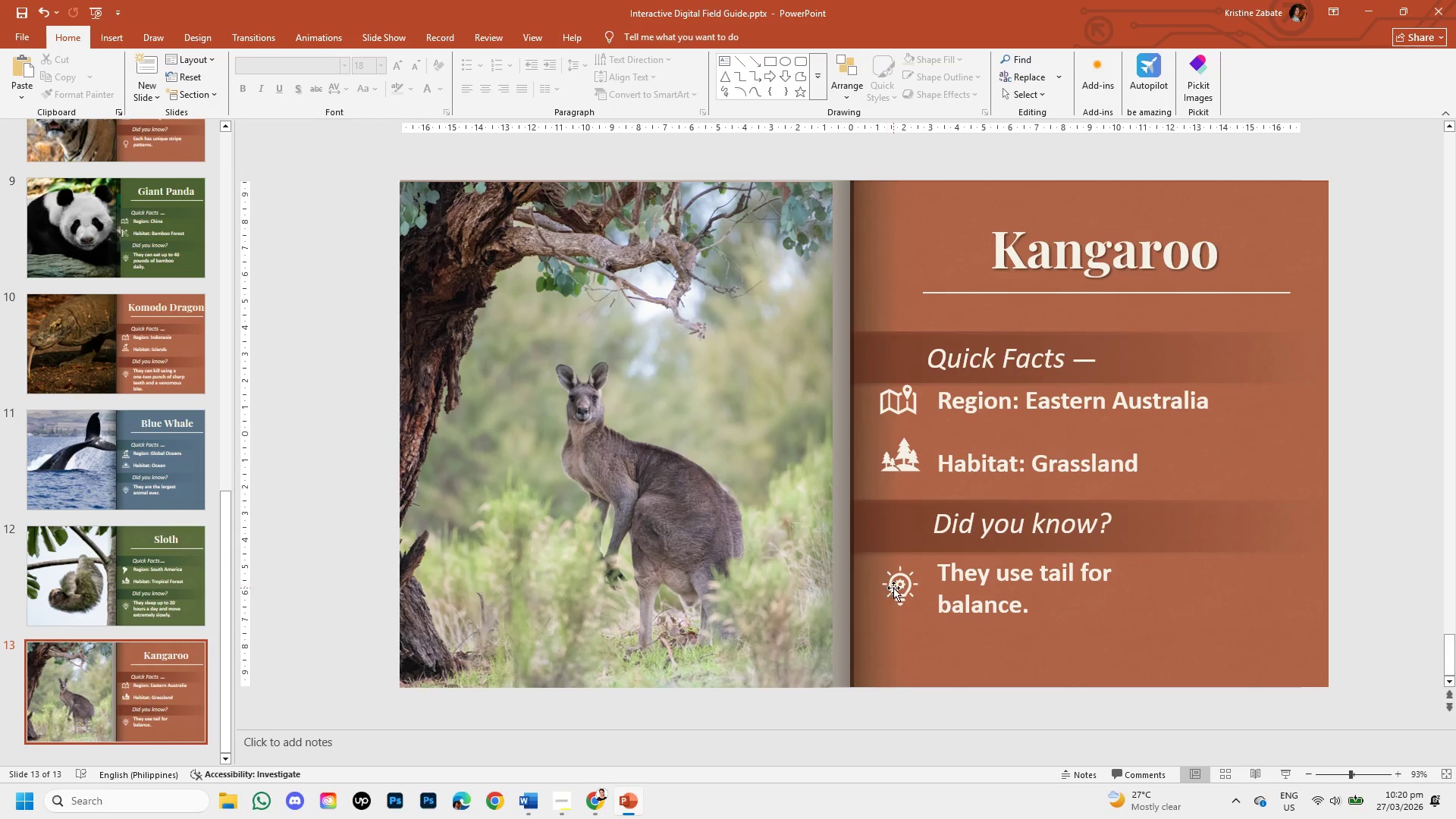 
left_click([905, 593])
 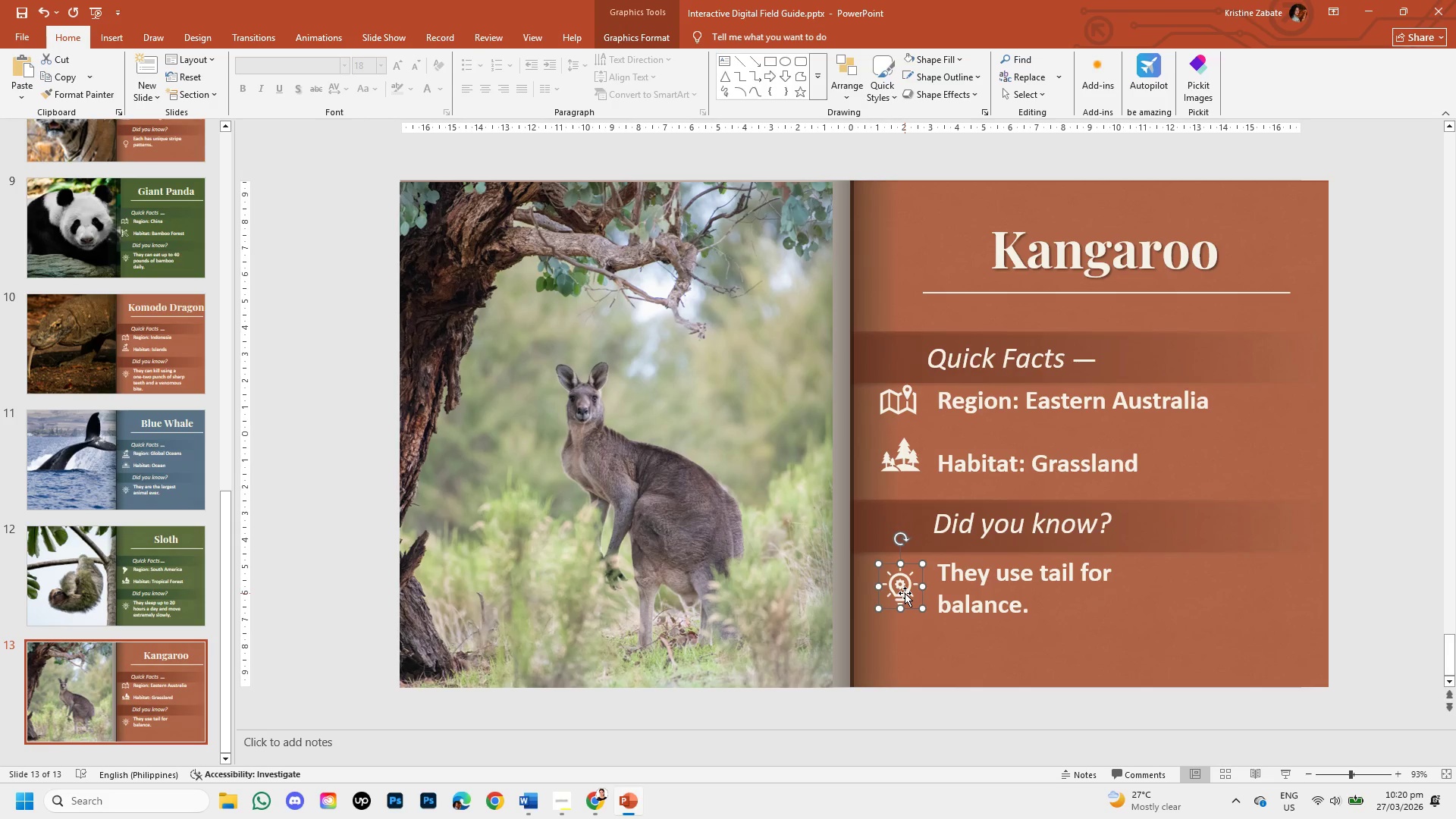 
key(Control+C)
 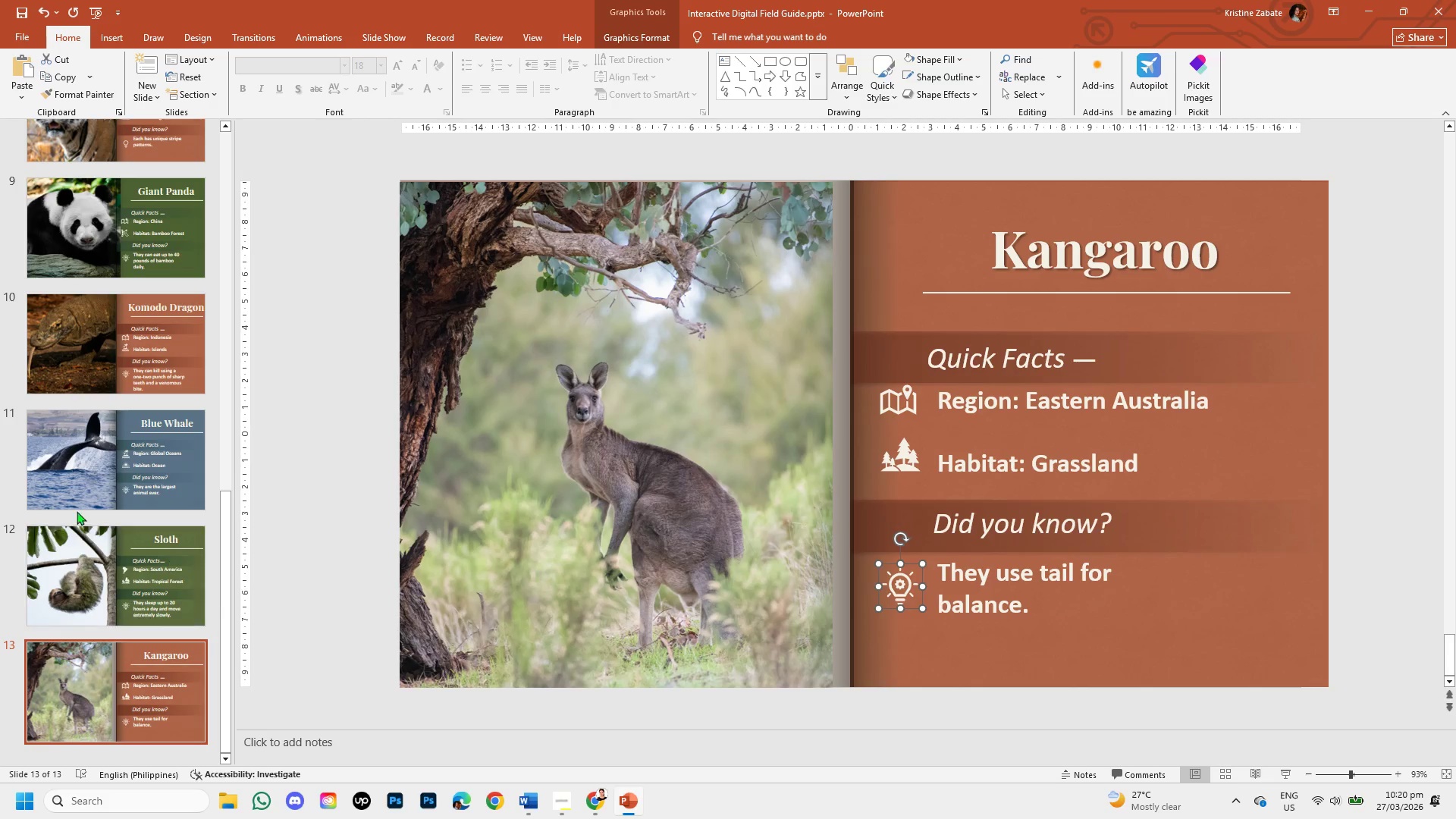 
scroll: coordinate [97, 356], scroll_direction: up, amount: 14.0
 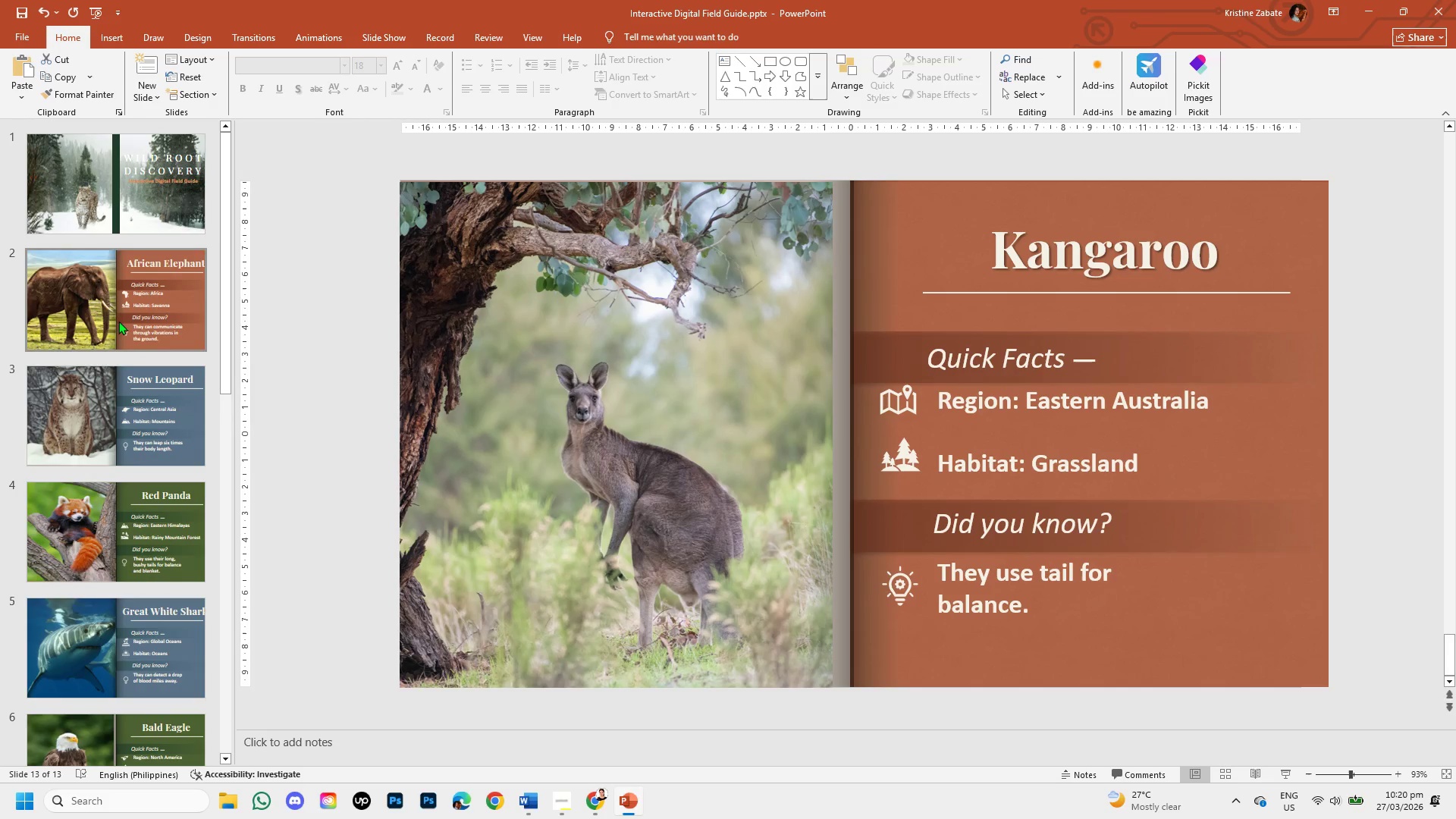 
left_click([118, 321])
 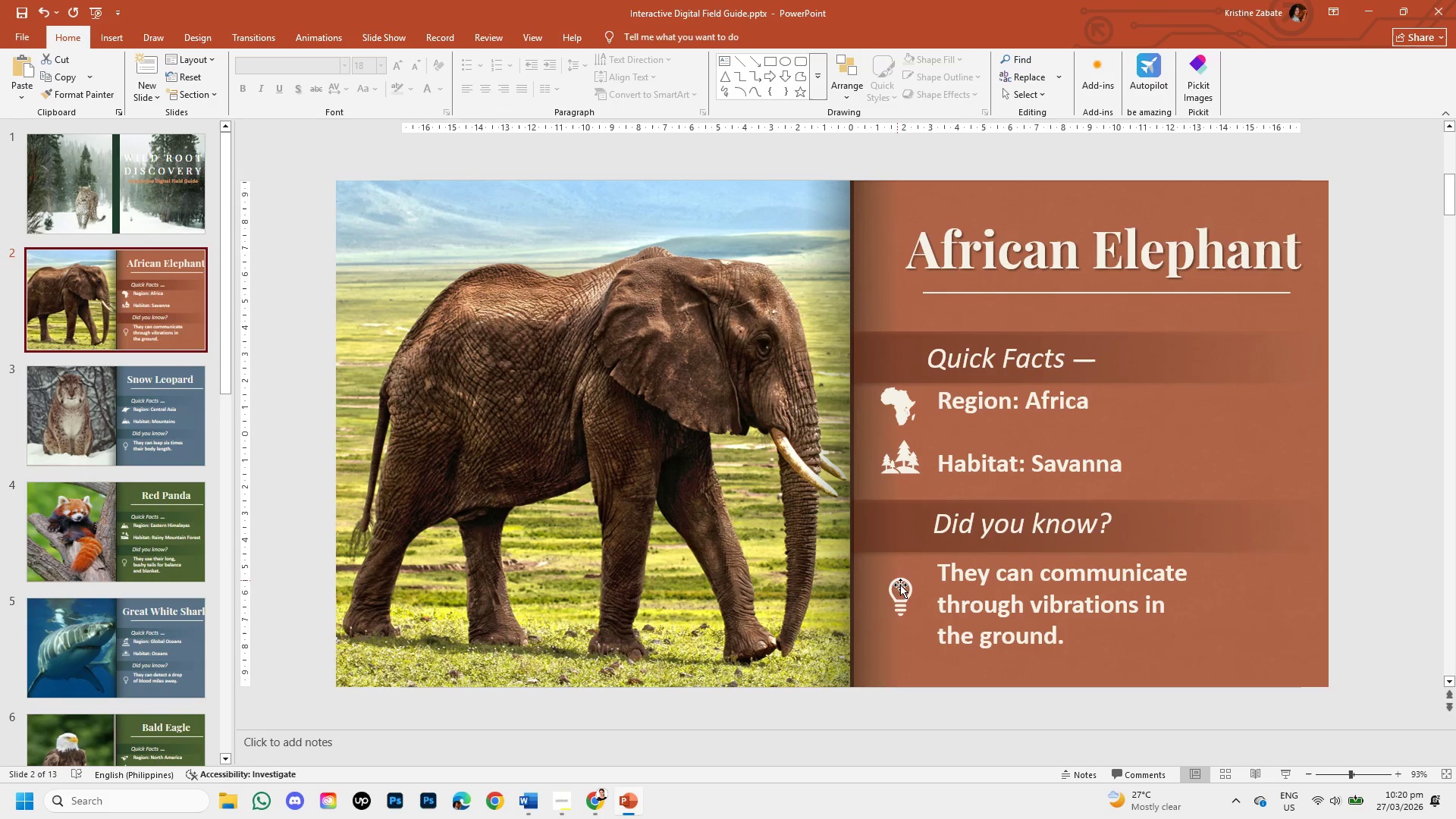 
left_click([912, 599])
 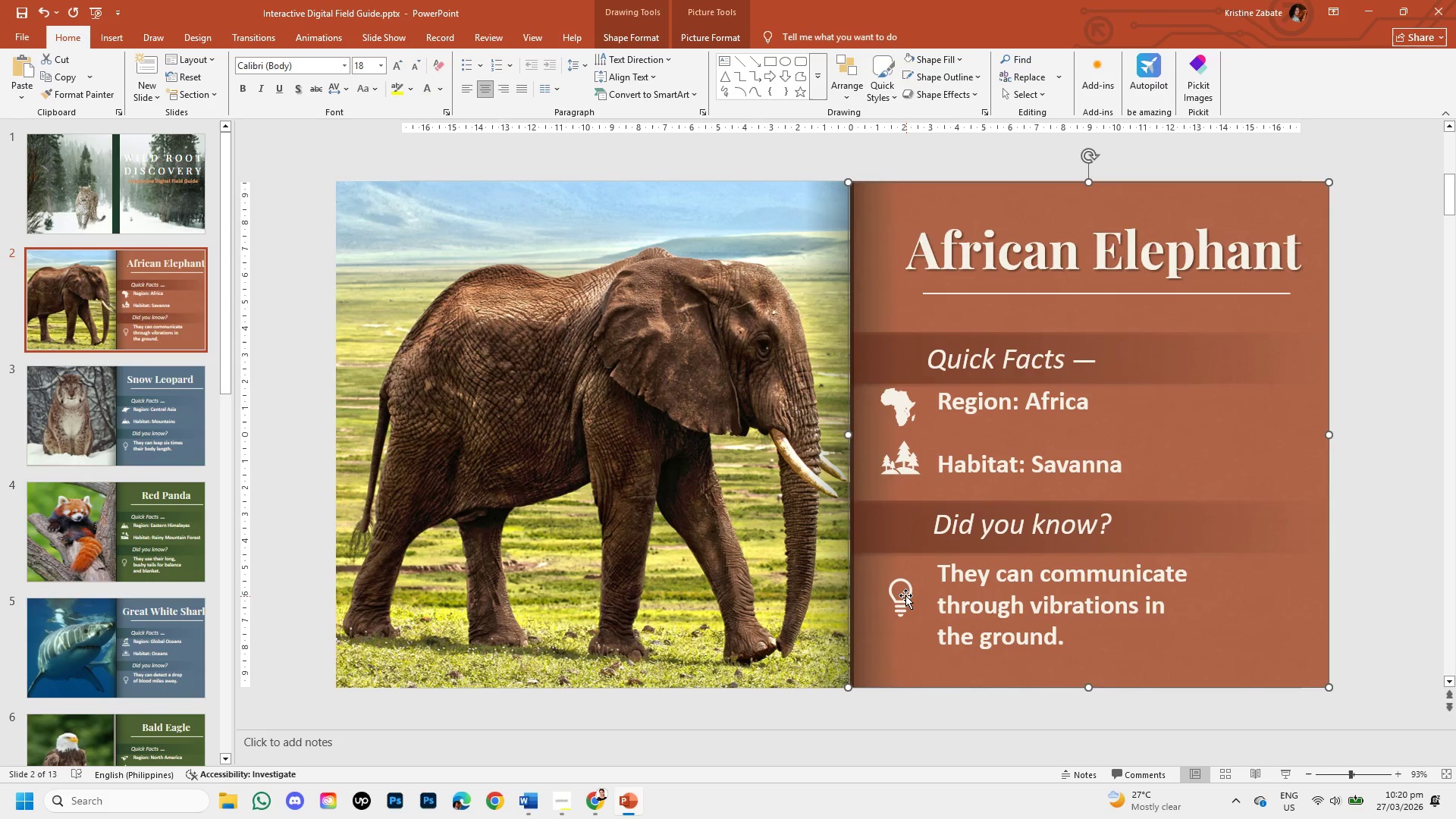 
left_click([904, 594])
 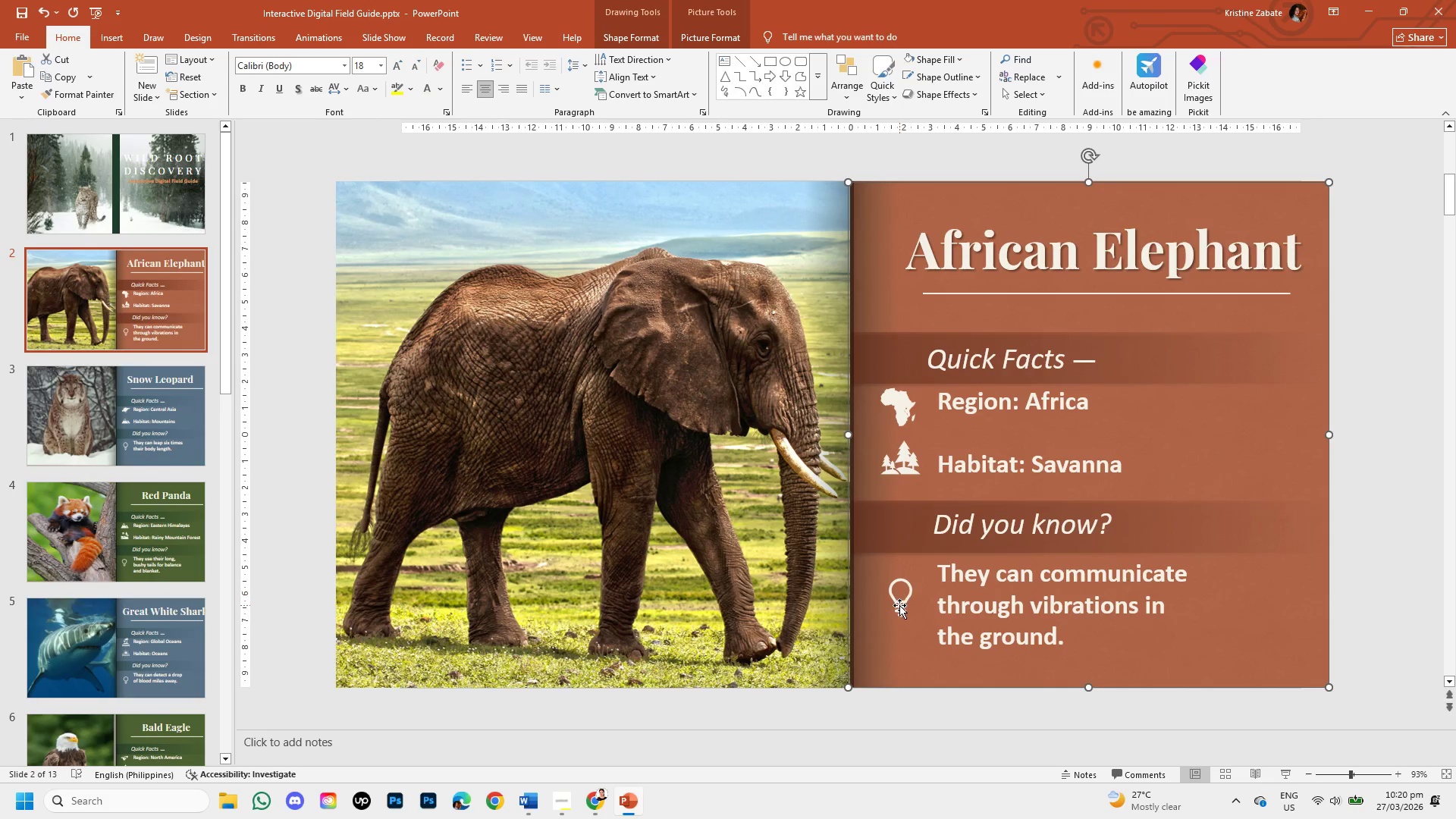 
left_click([899, 605])
 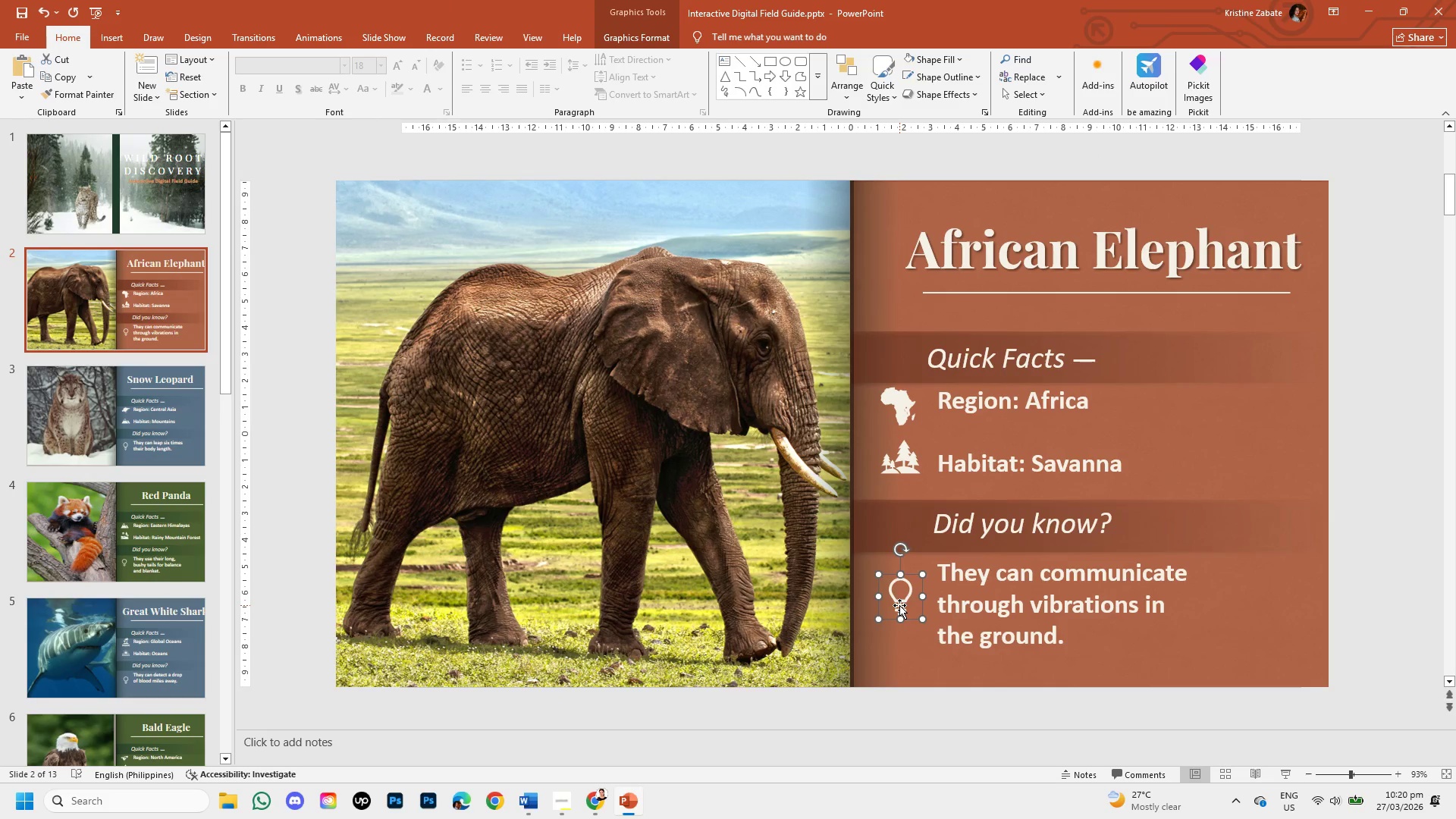 
key(Backspace)
 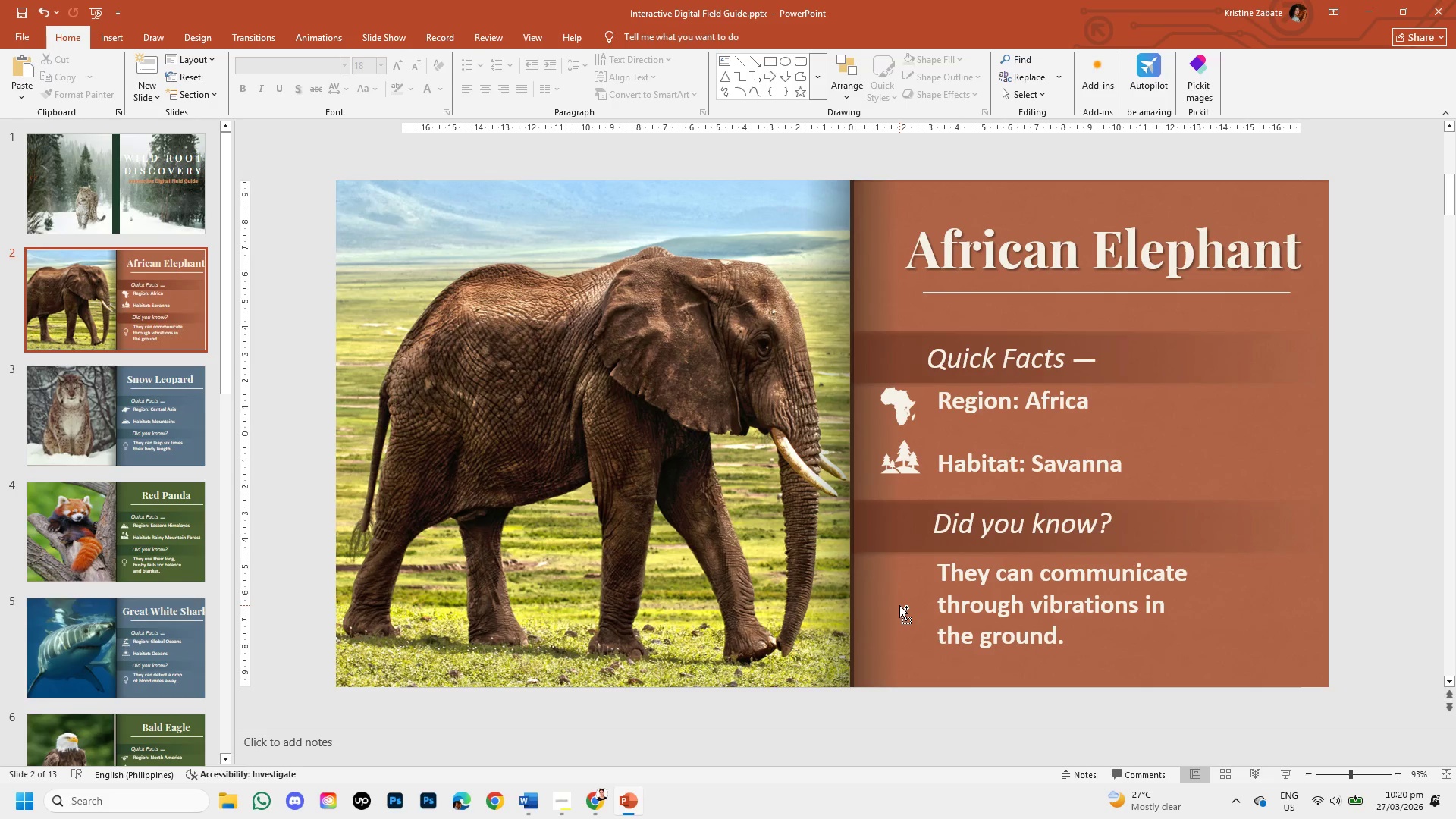 
key(Control+V)
 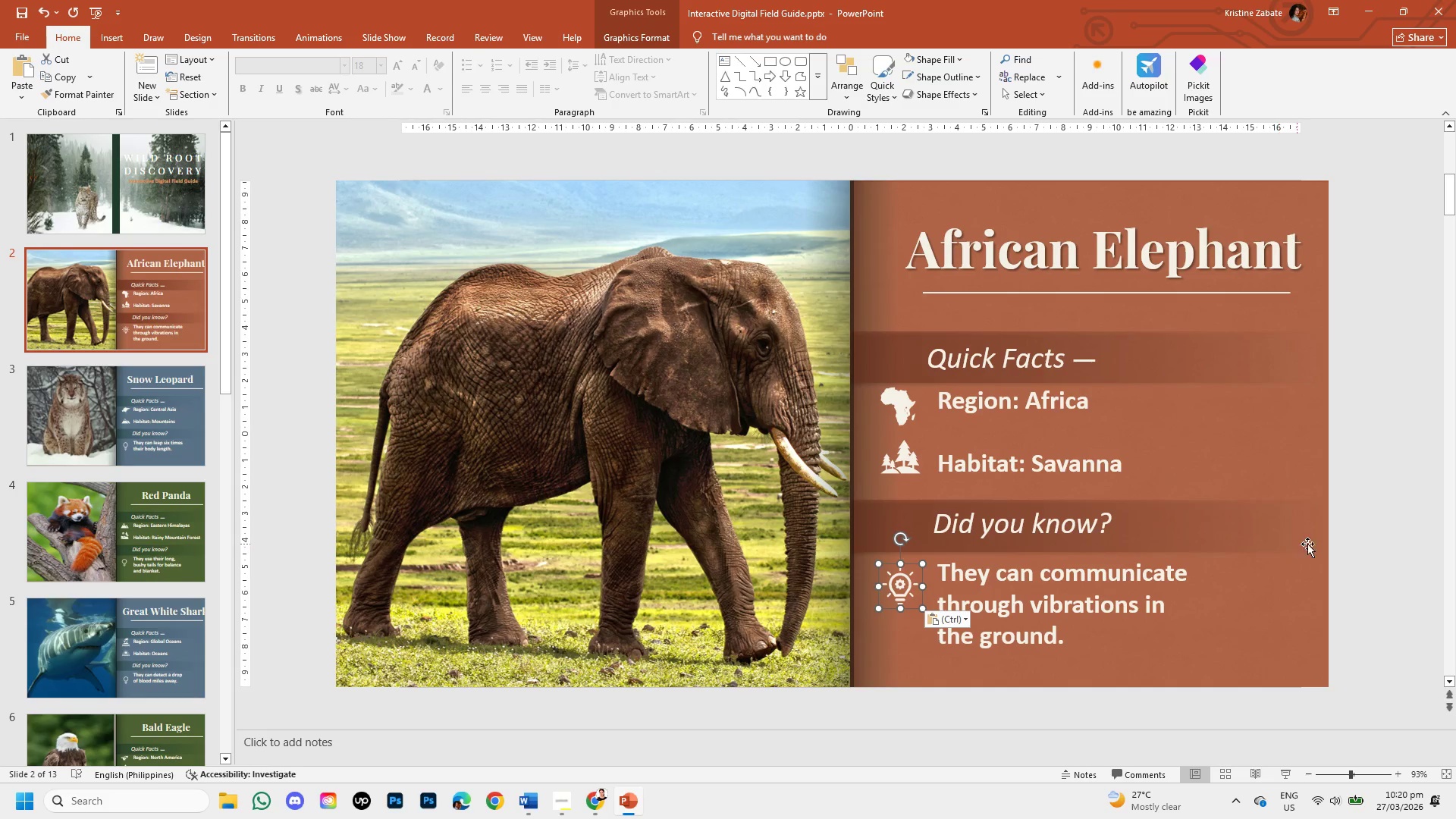 
left_click([1369, 585])
 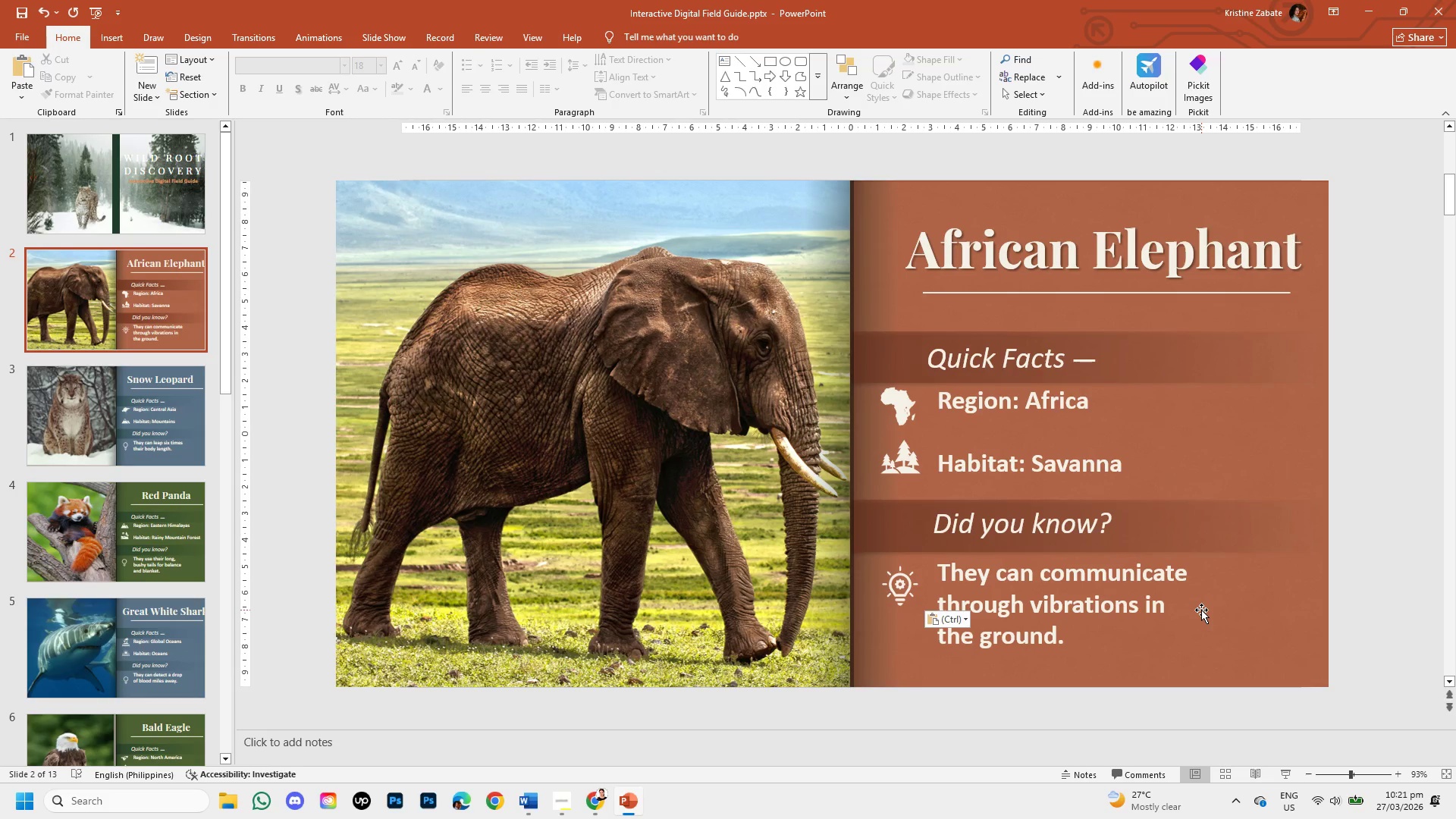 
mouse_move([126, 508])
 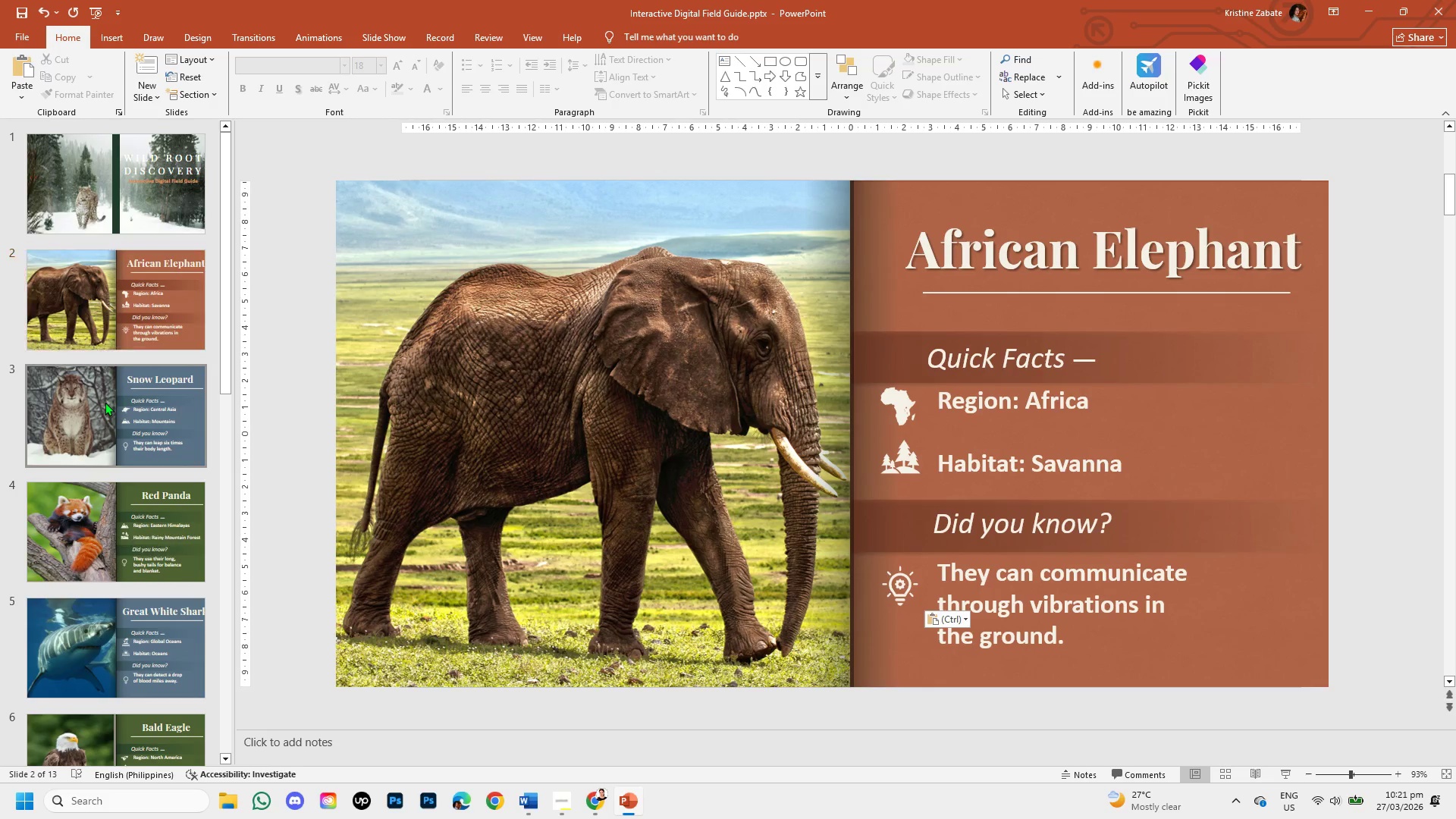 
left_click([105, 402])
 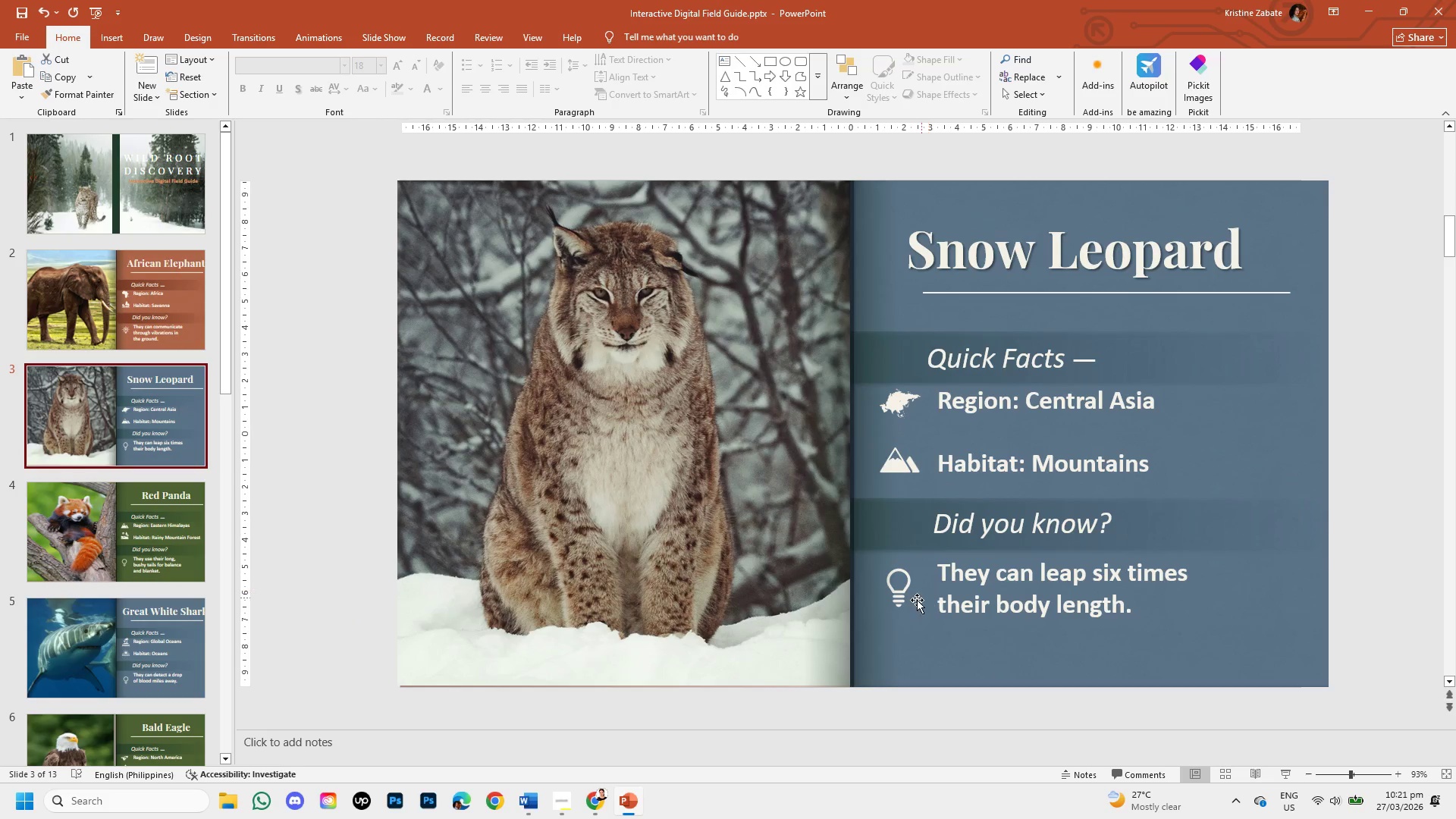 
left_click([906, 601])
 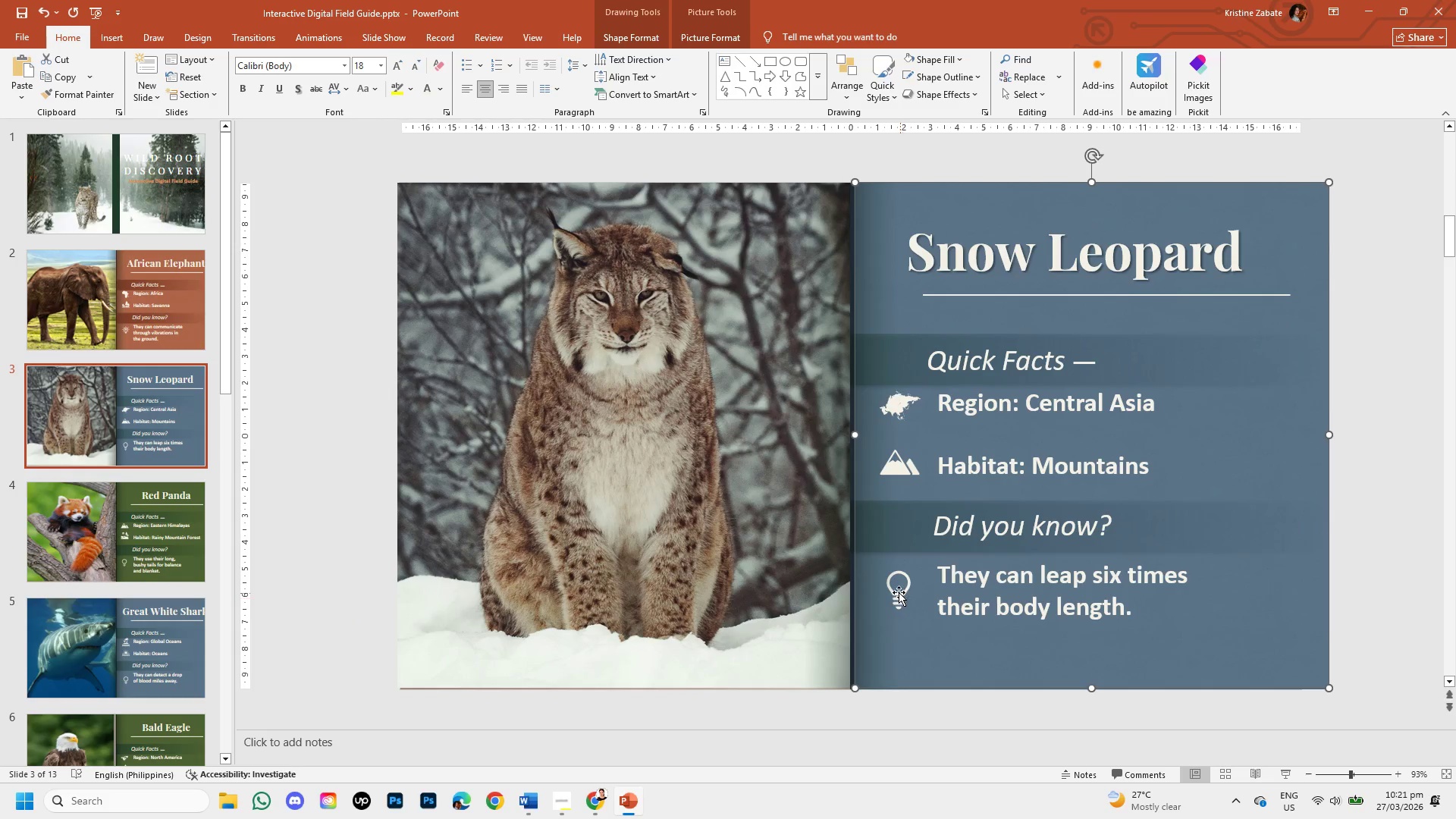 
left_click([899, 591])
 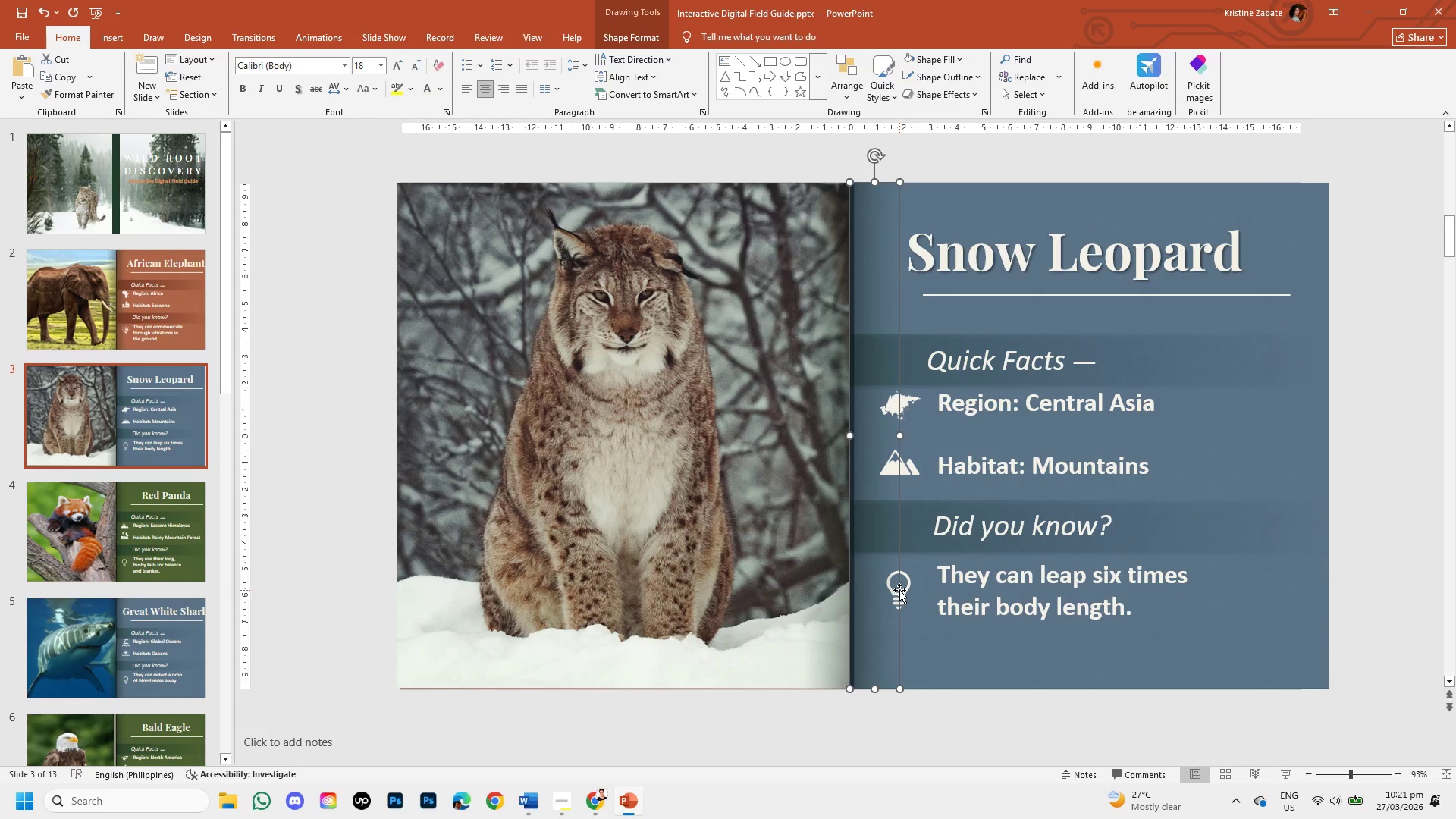 
left_click([901, 590])
 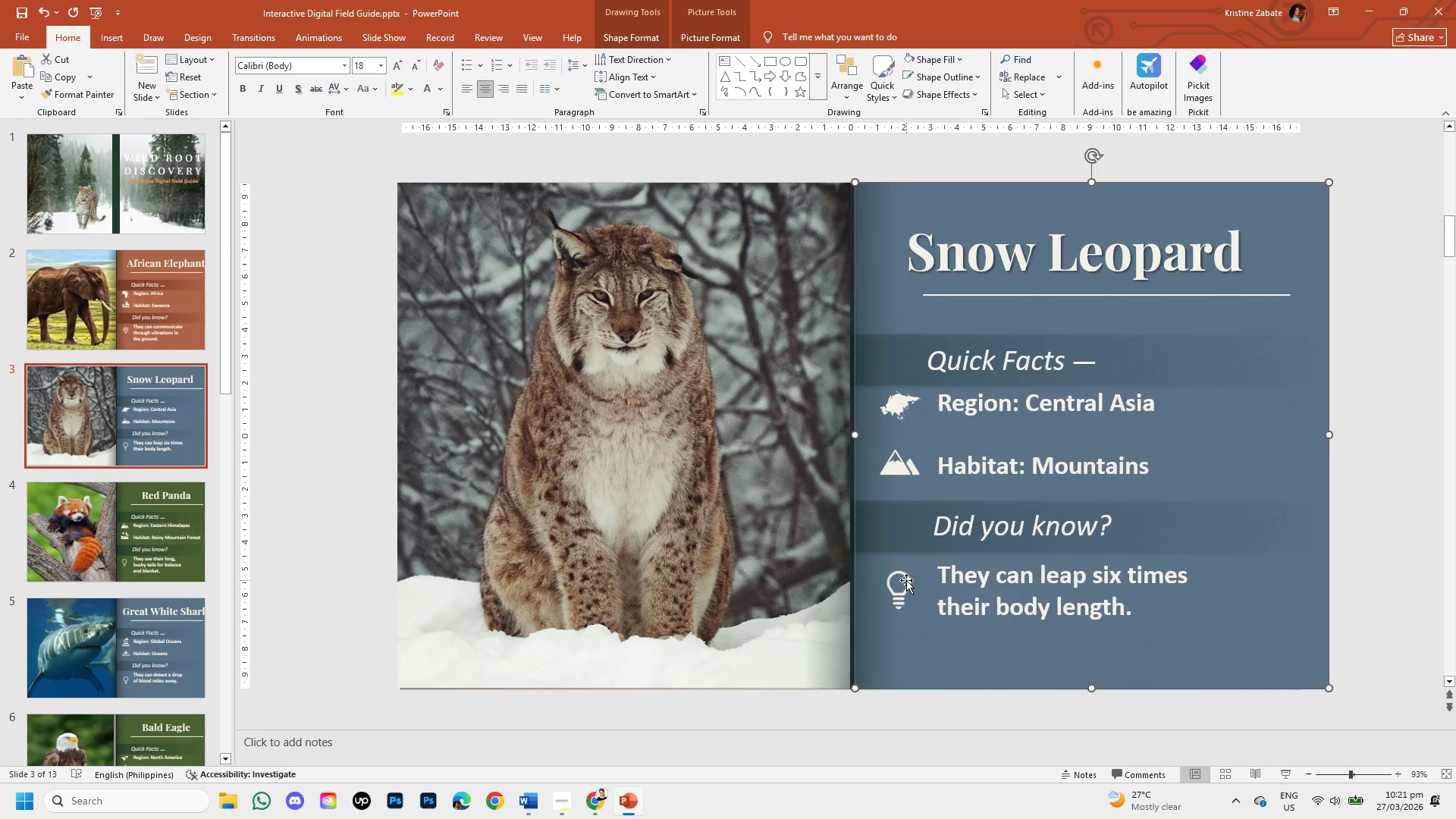 
double_click([908, 582])
 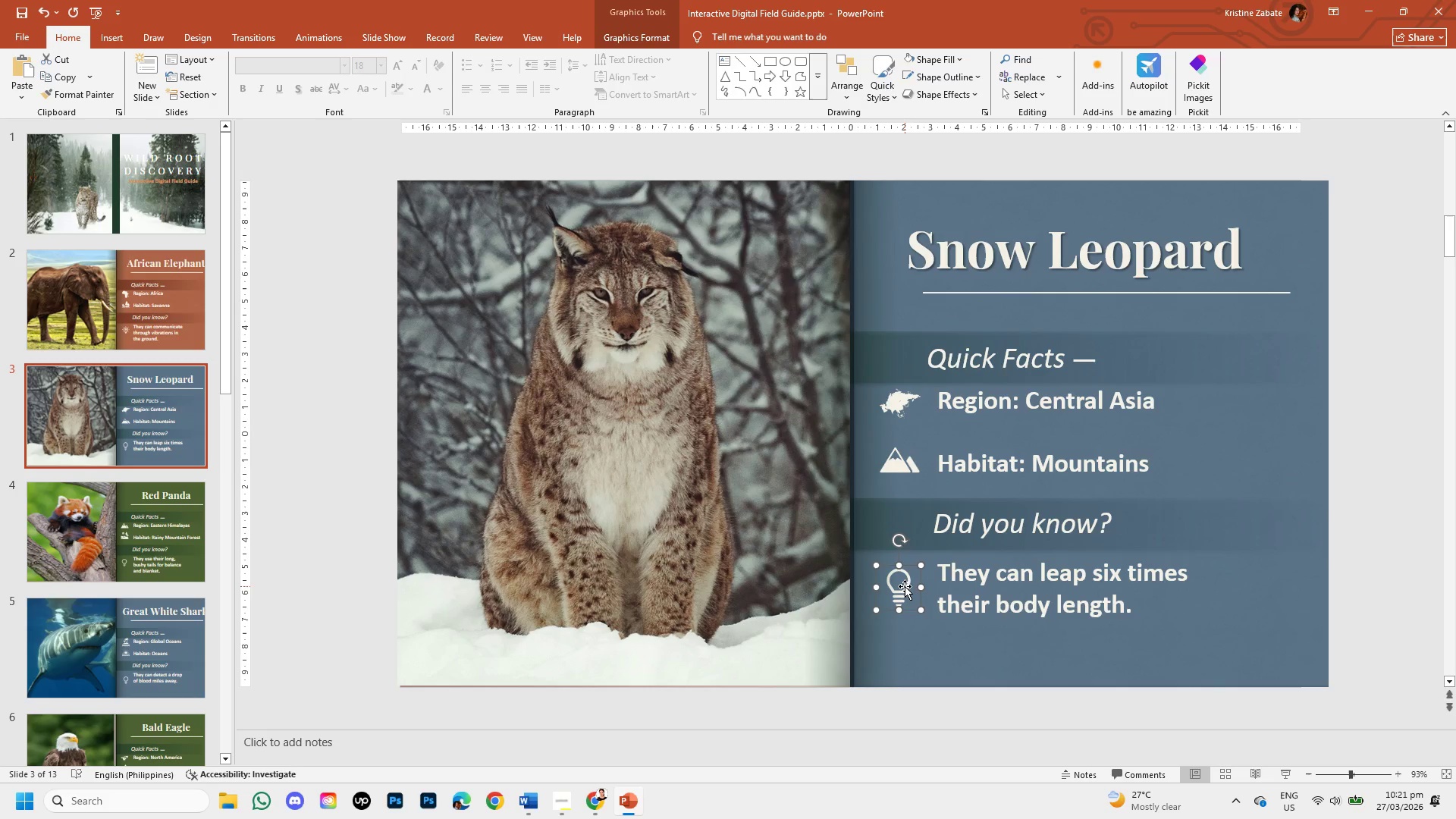 
key(Backspace)
 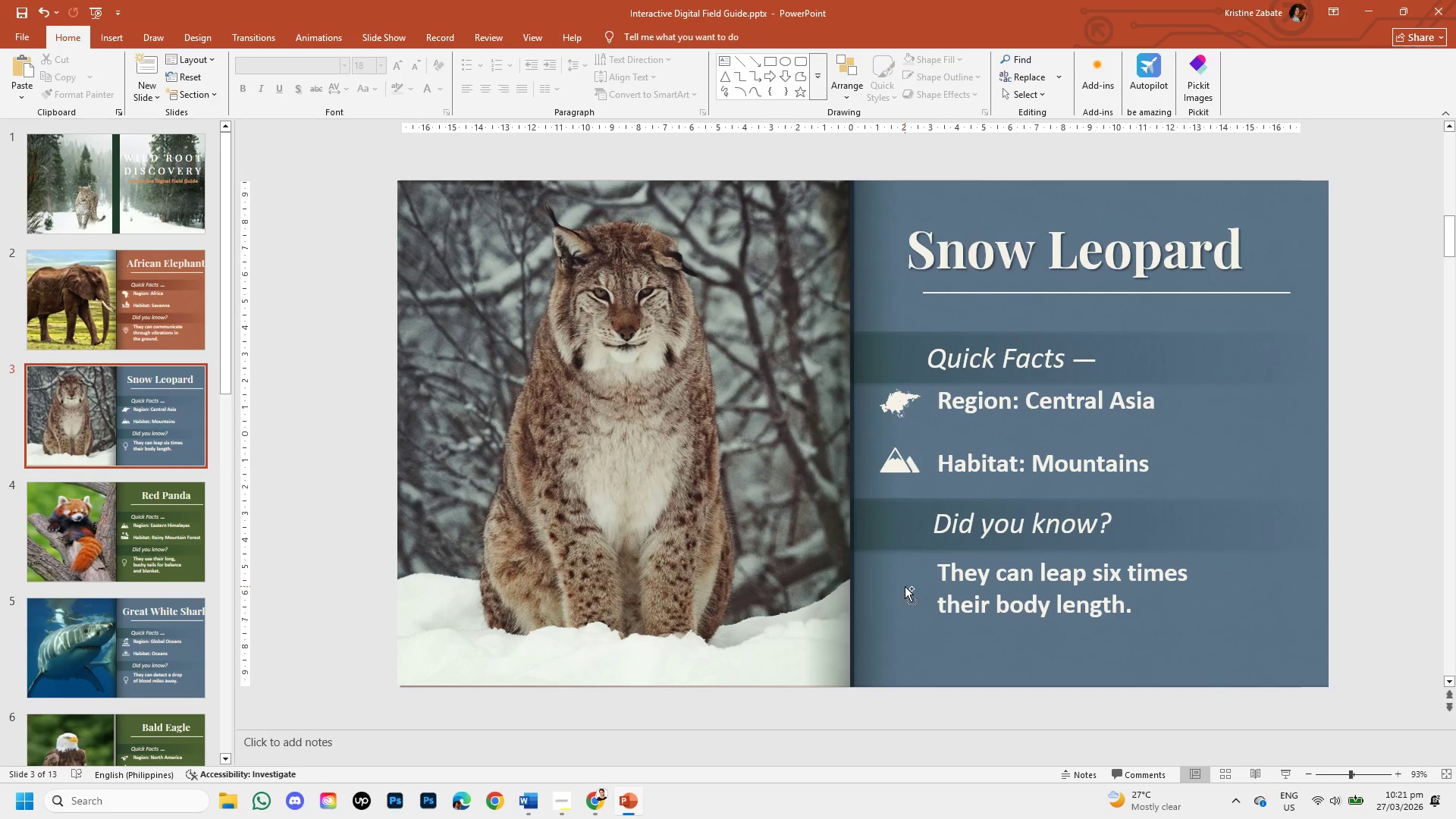 
key(Control+V)
 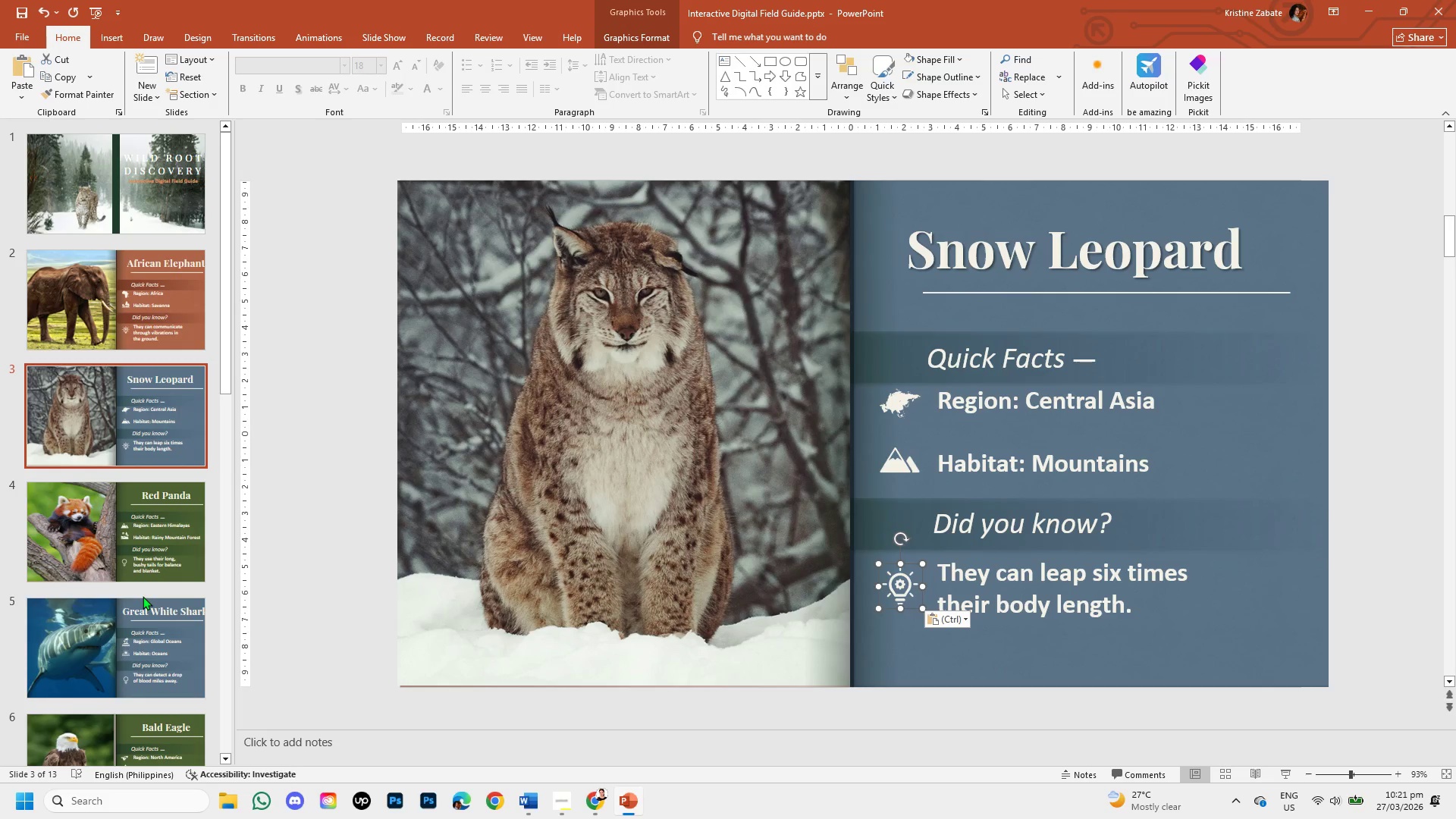 
left_click([155, 527])
 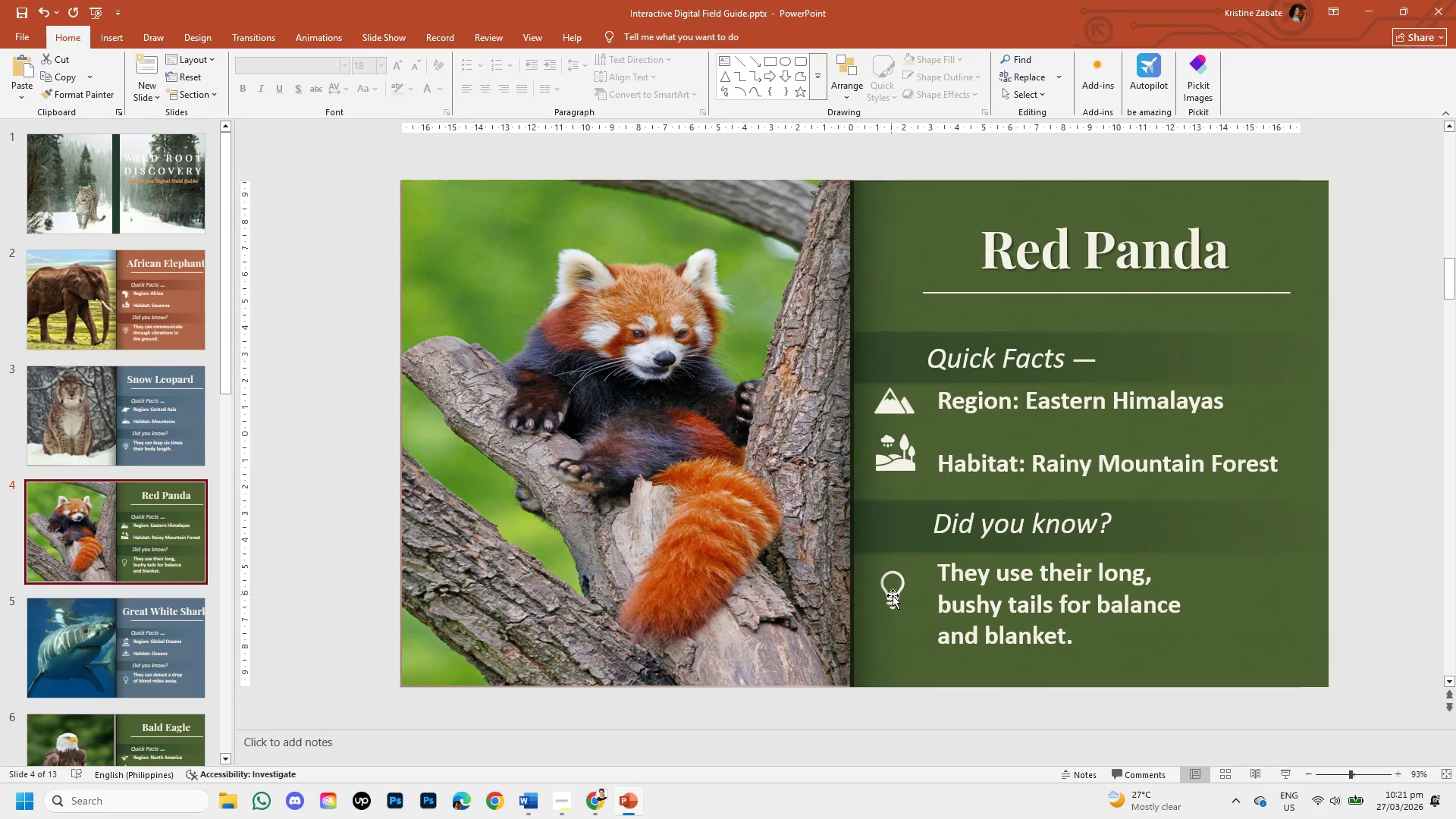 
left_click([893, 595])
 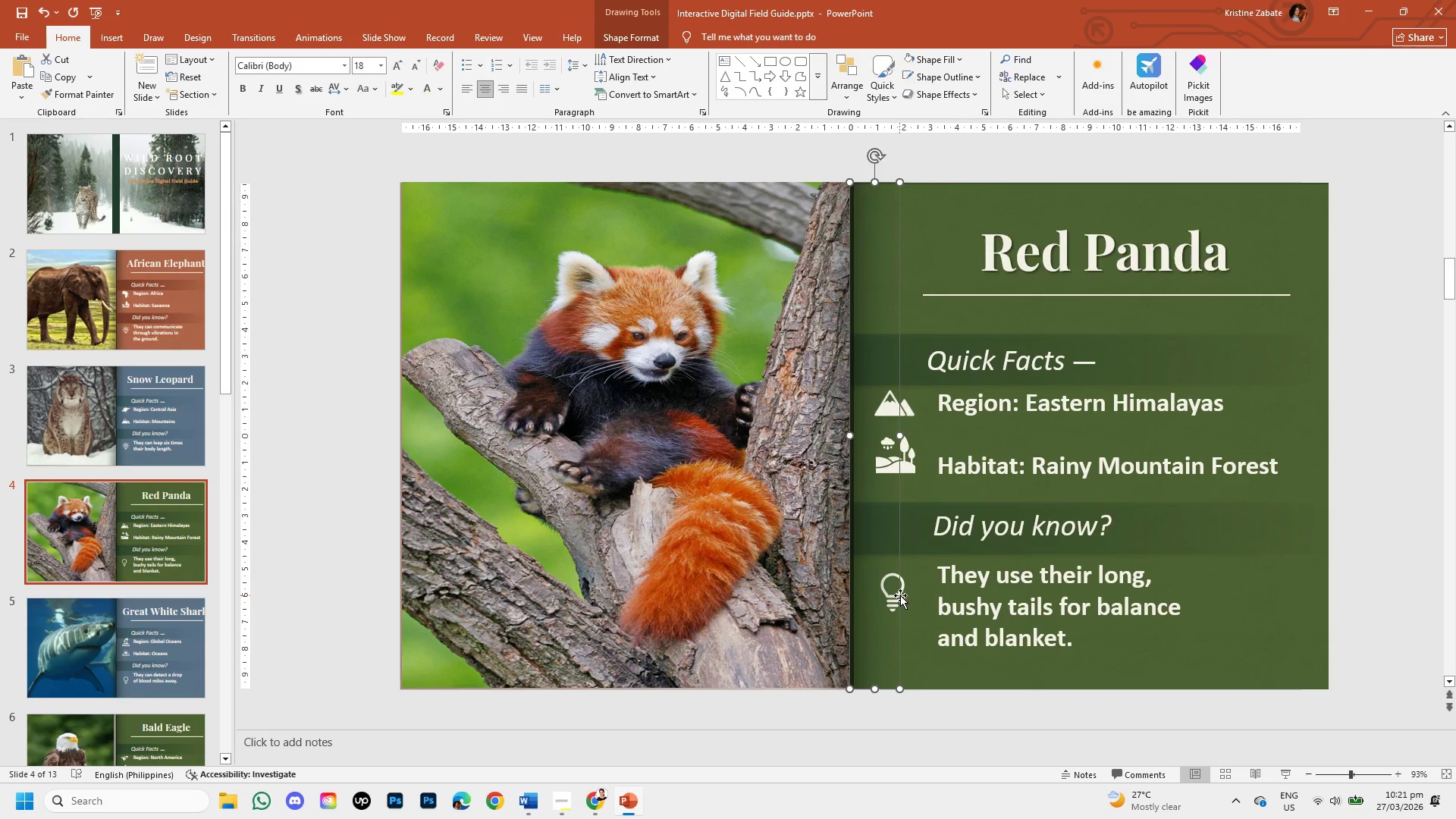 
left_click([902, 595])
 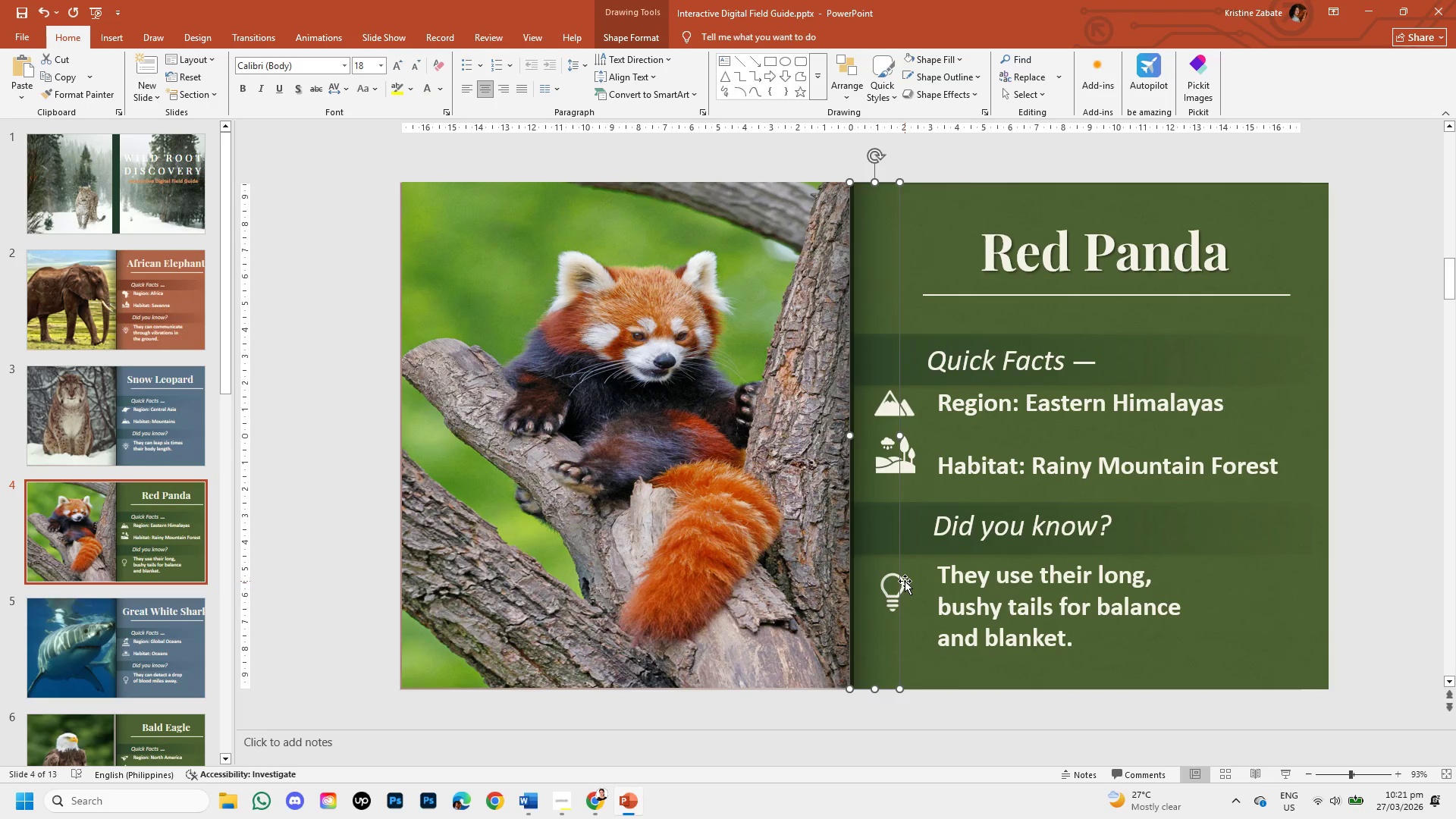 
left_click([905, 581])
 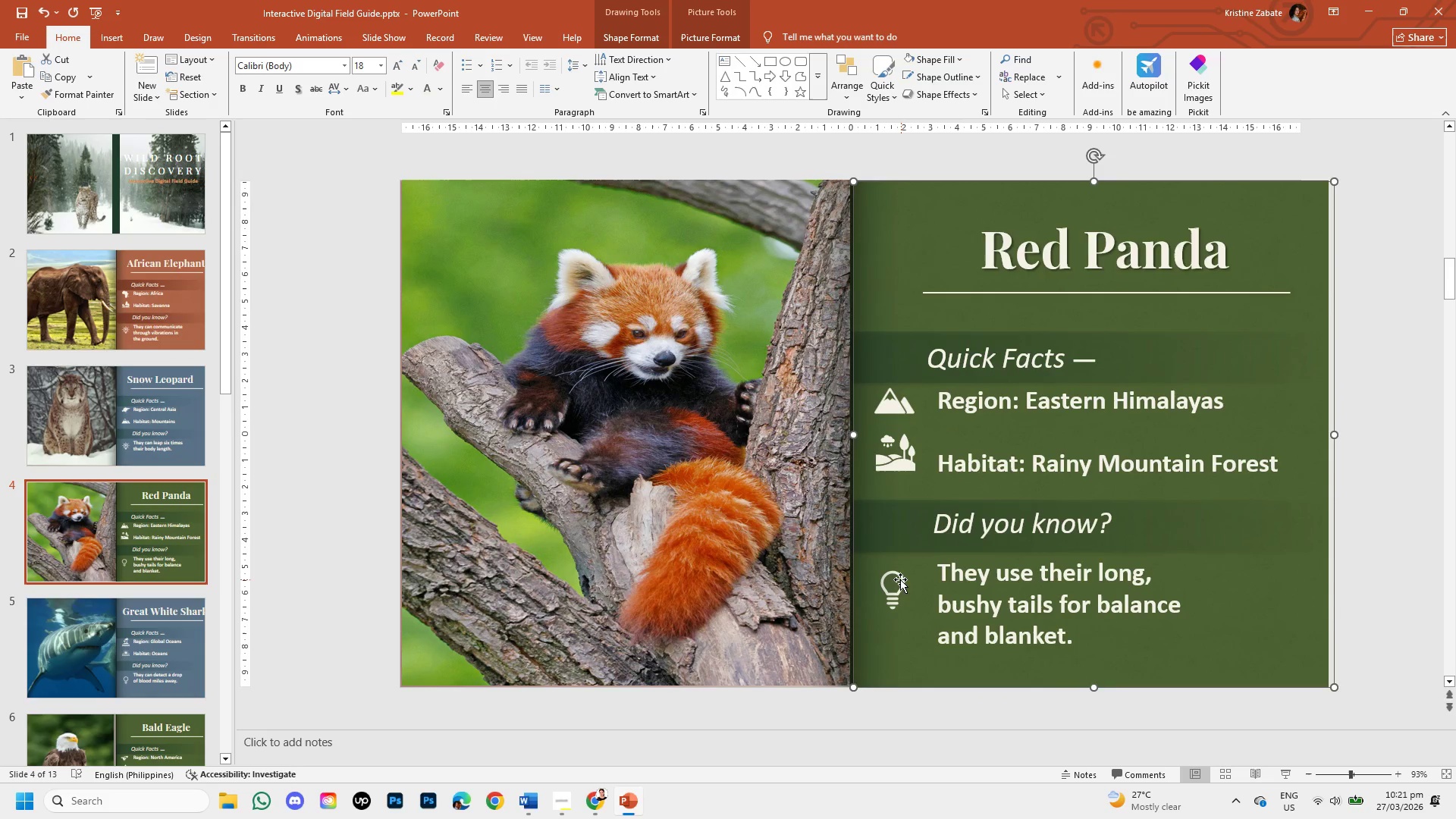 
left_click([899, 579])
 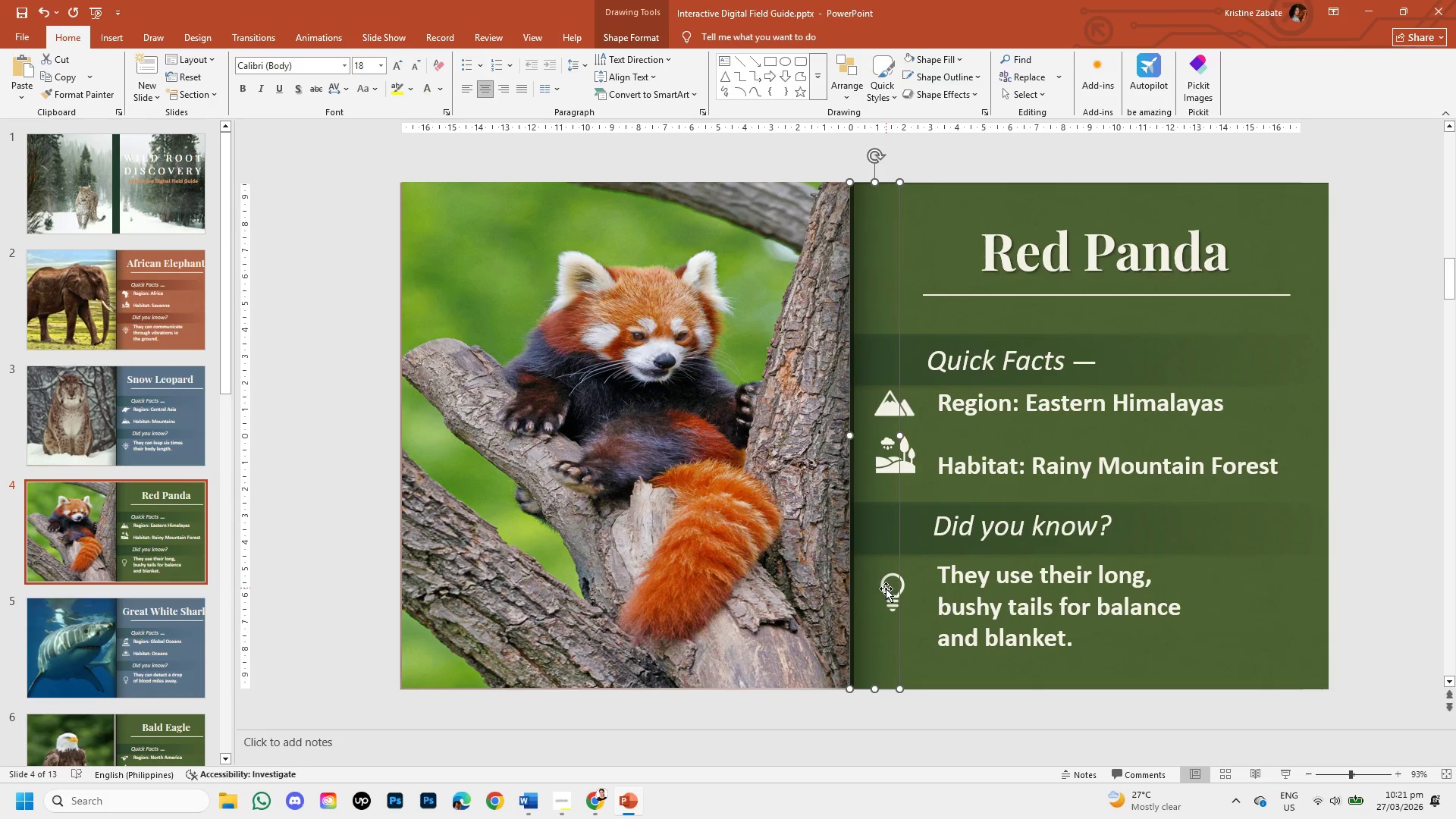 
double_click([893, 598])
 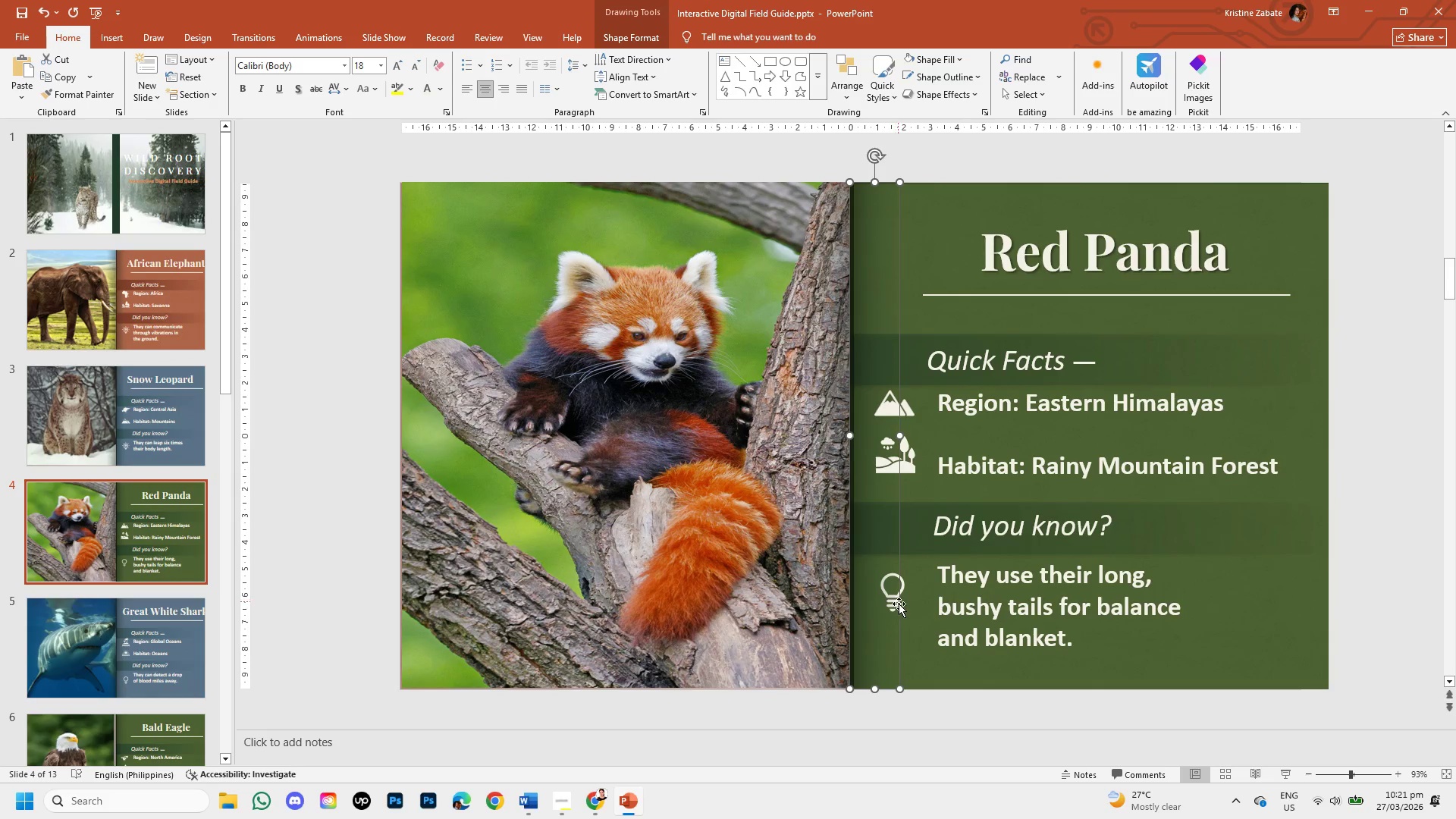 
triple_click([899, 605])
 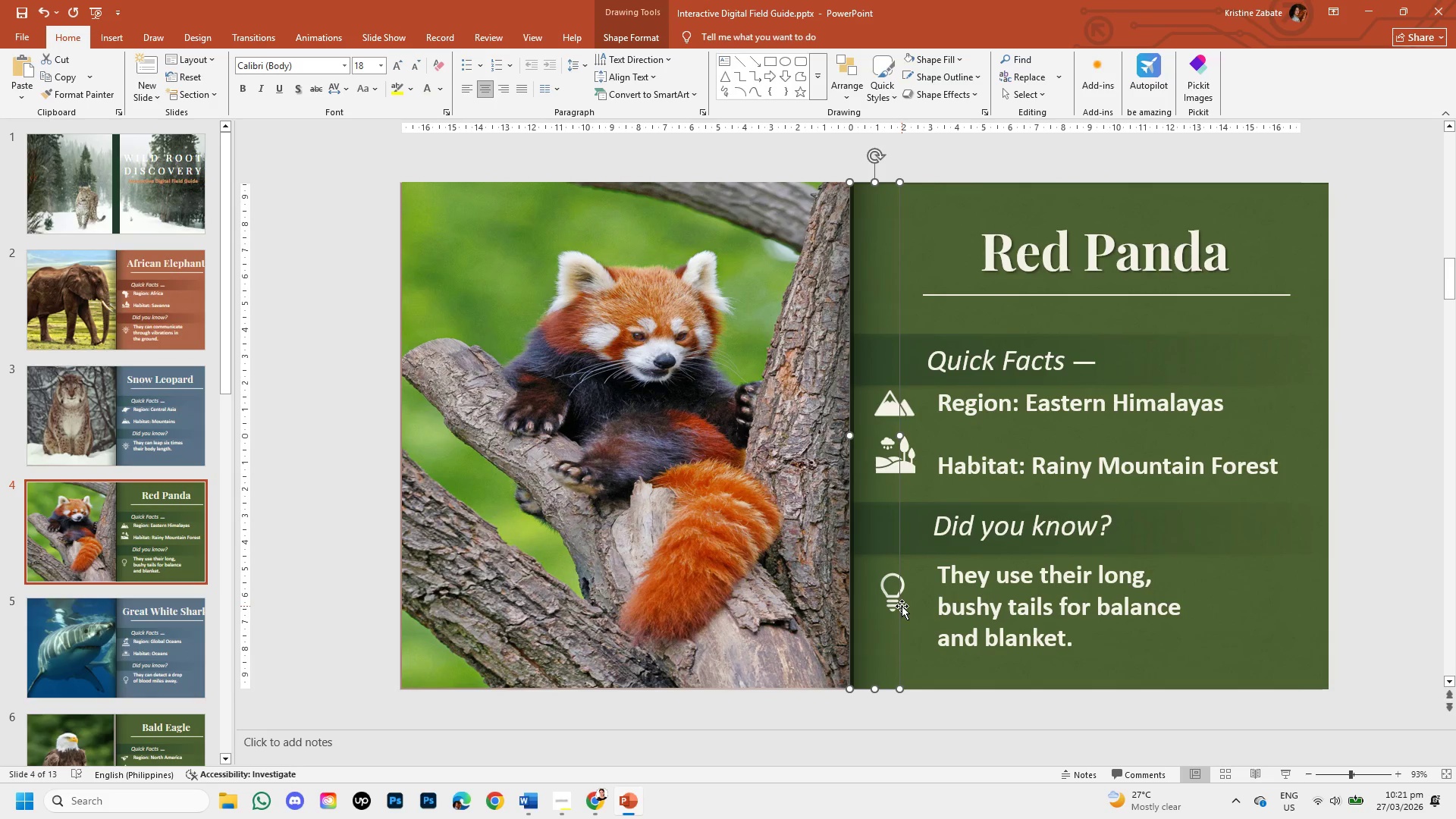 
triple_click([902, 606])
 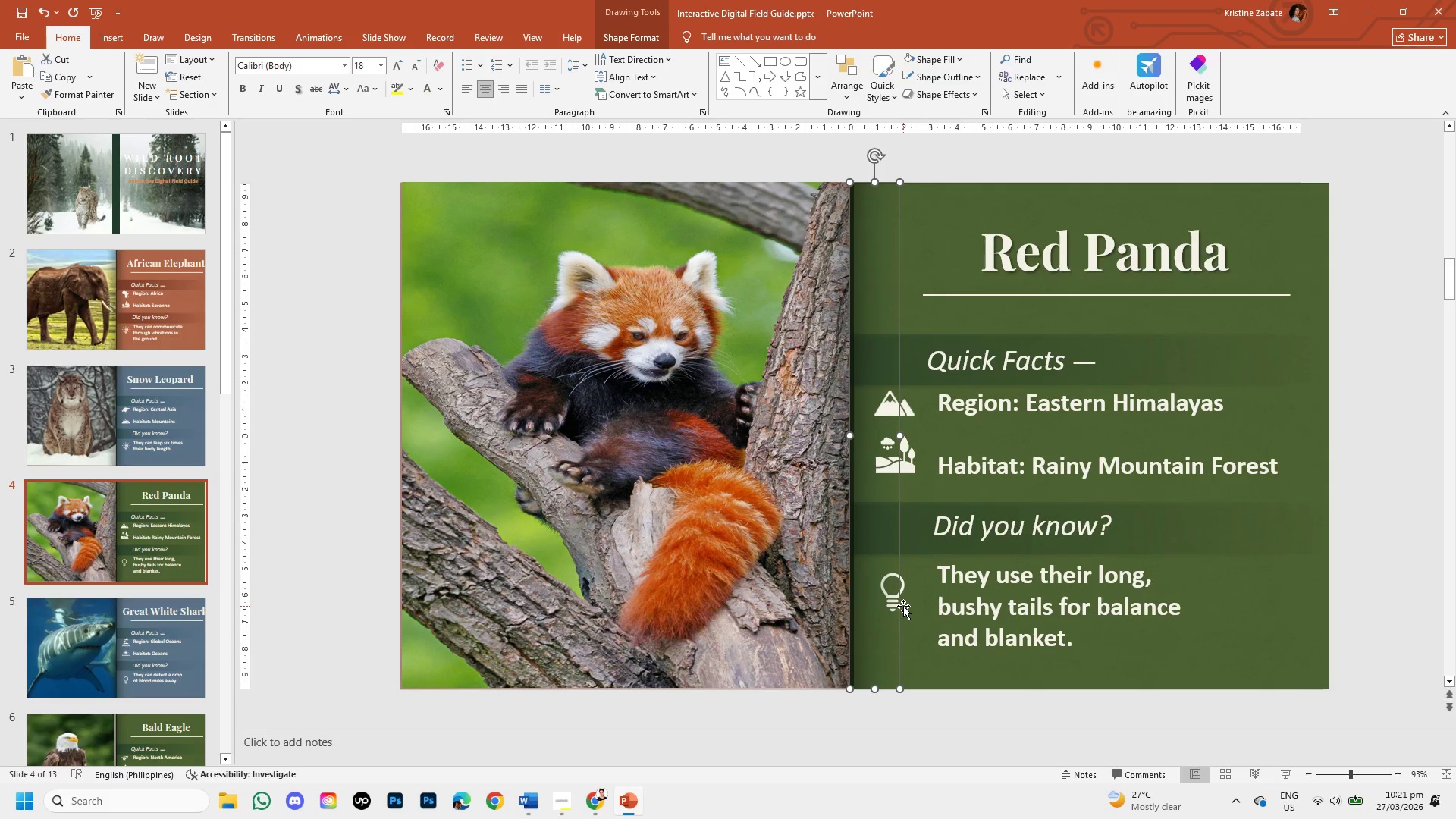 
triple_click([903, 606])
 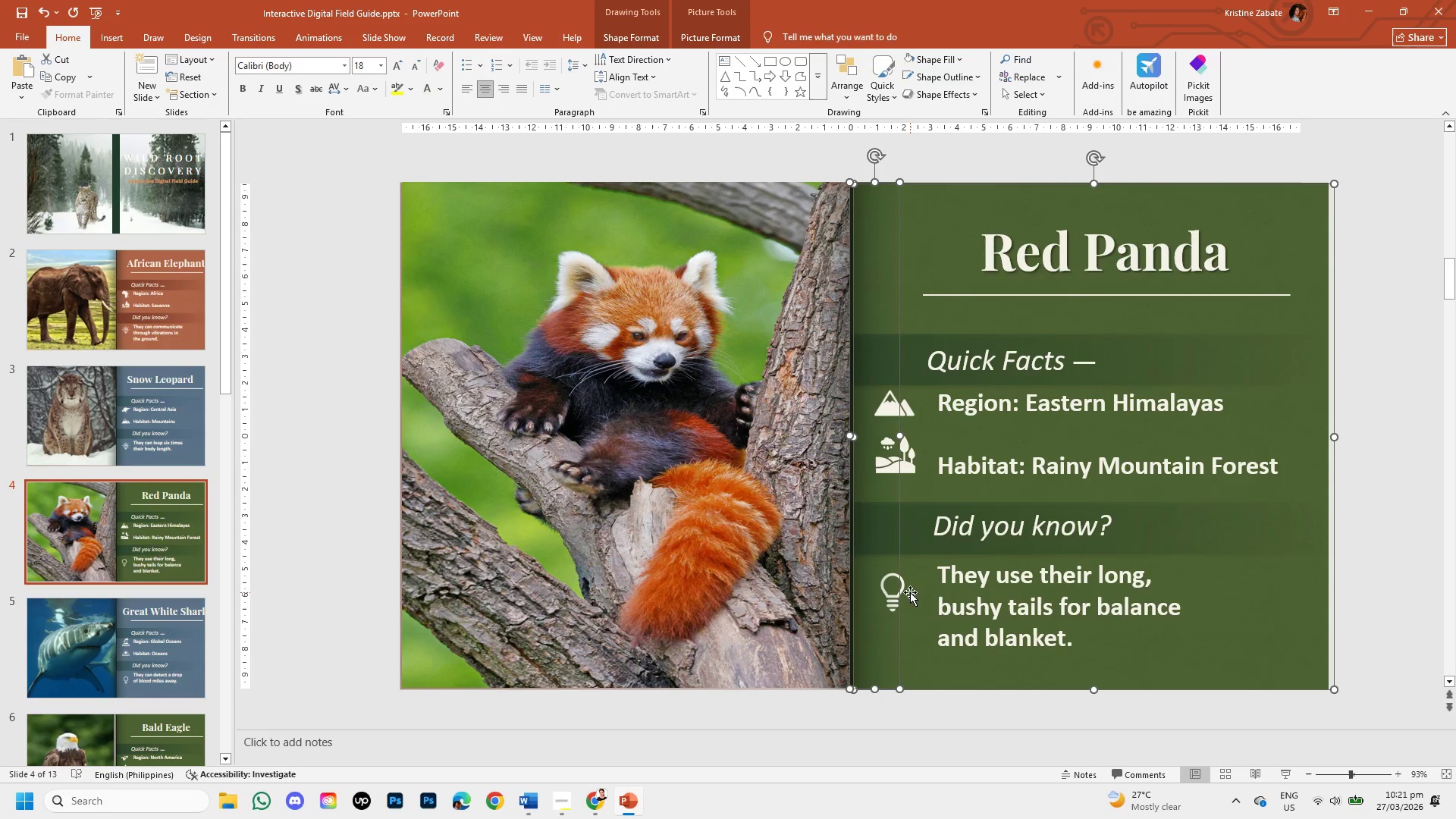 
left_click([910, 592])
 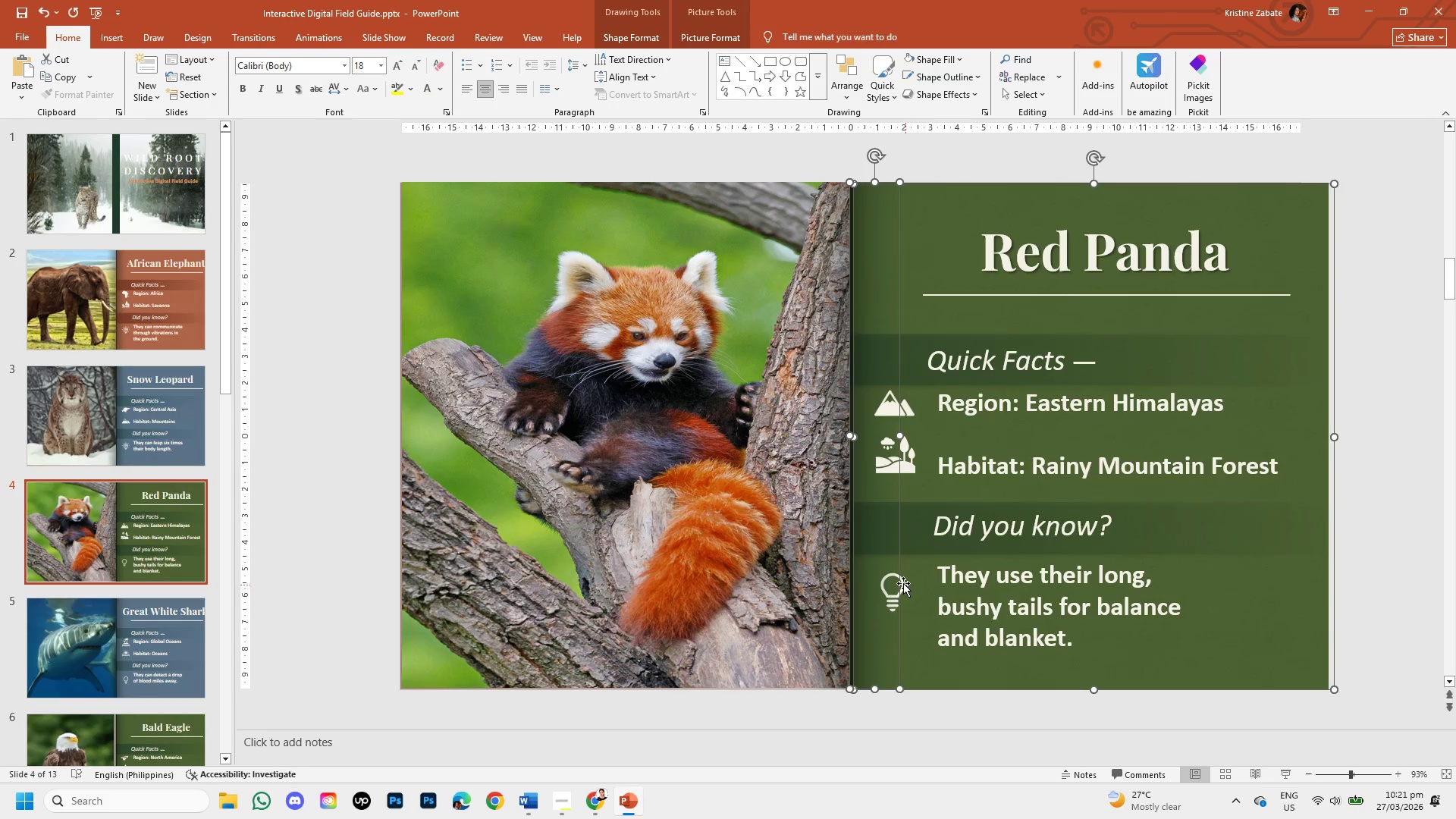 
left_click([902, 582])
 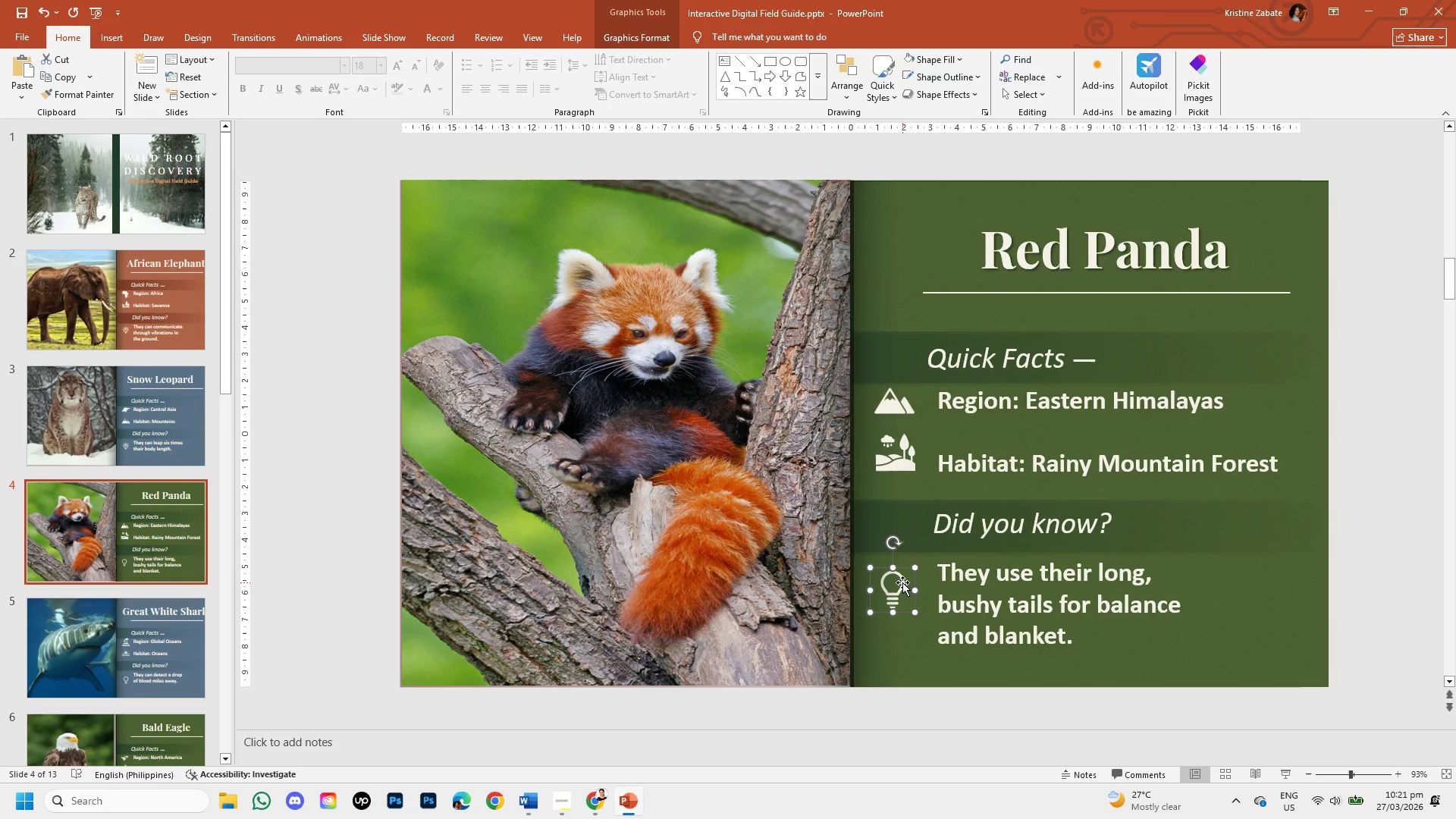 
key(Backspace)
 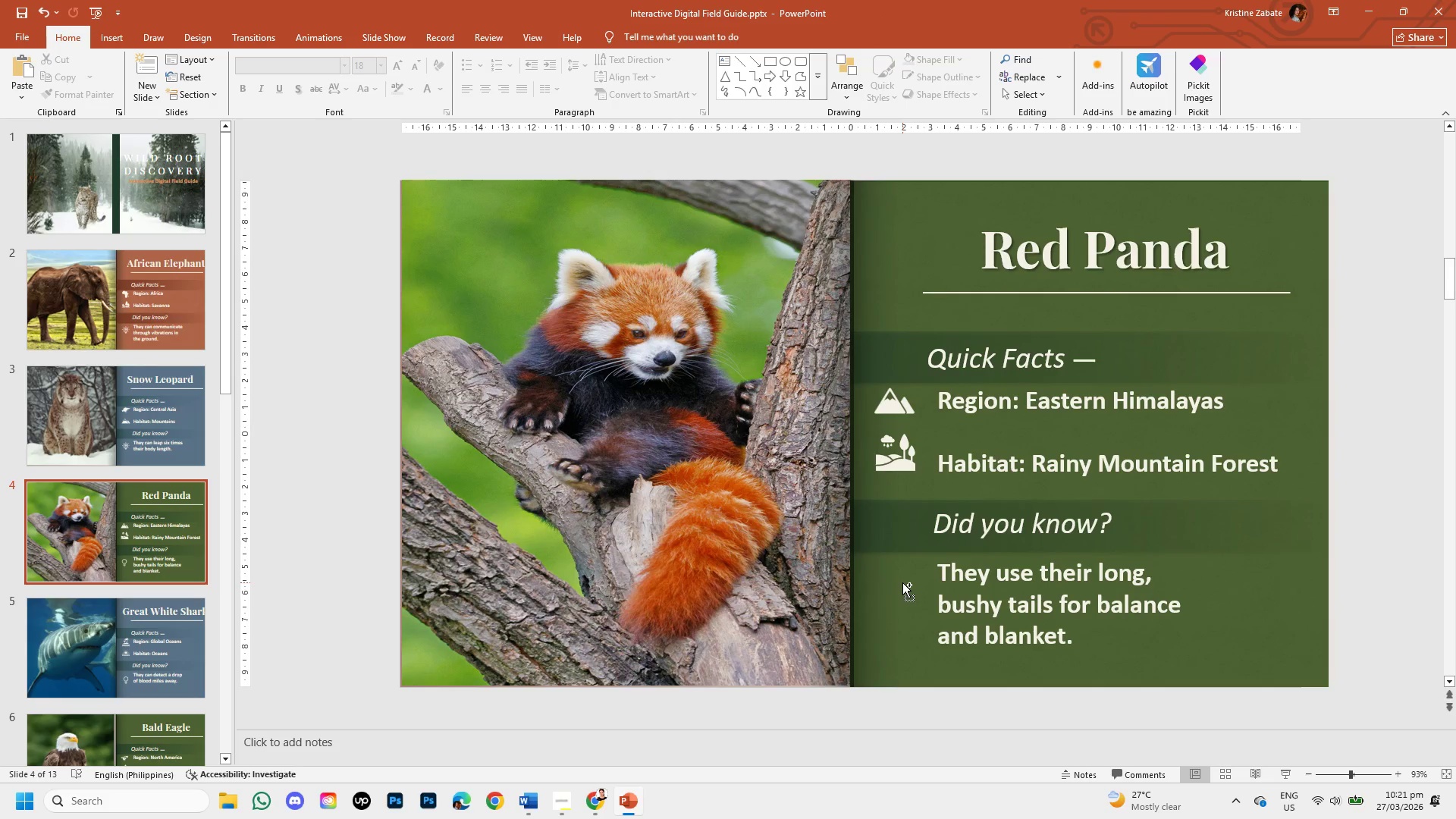 
key(Control+V)
 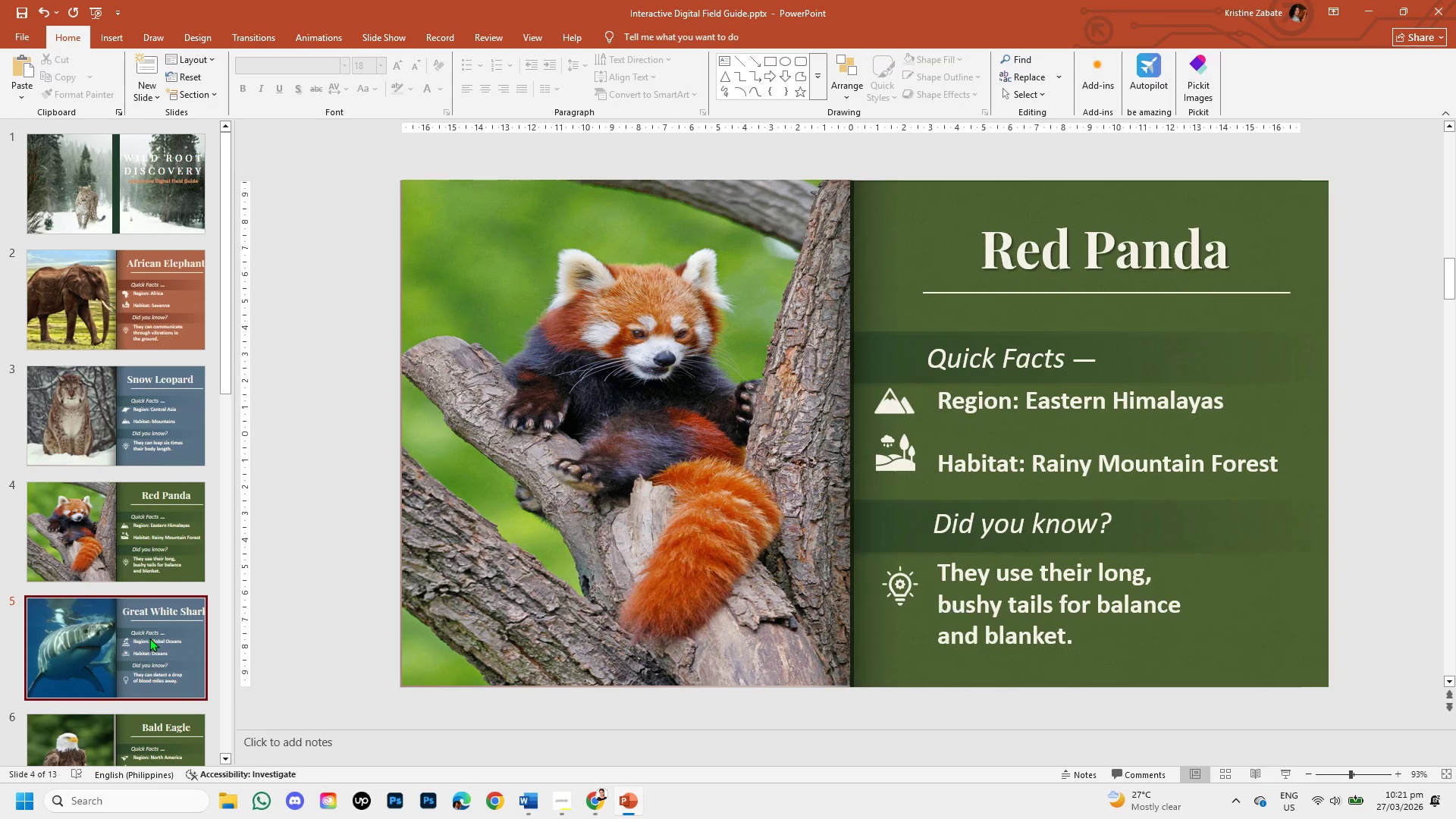 
wait(5.56)
 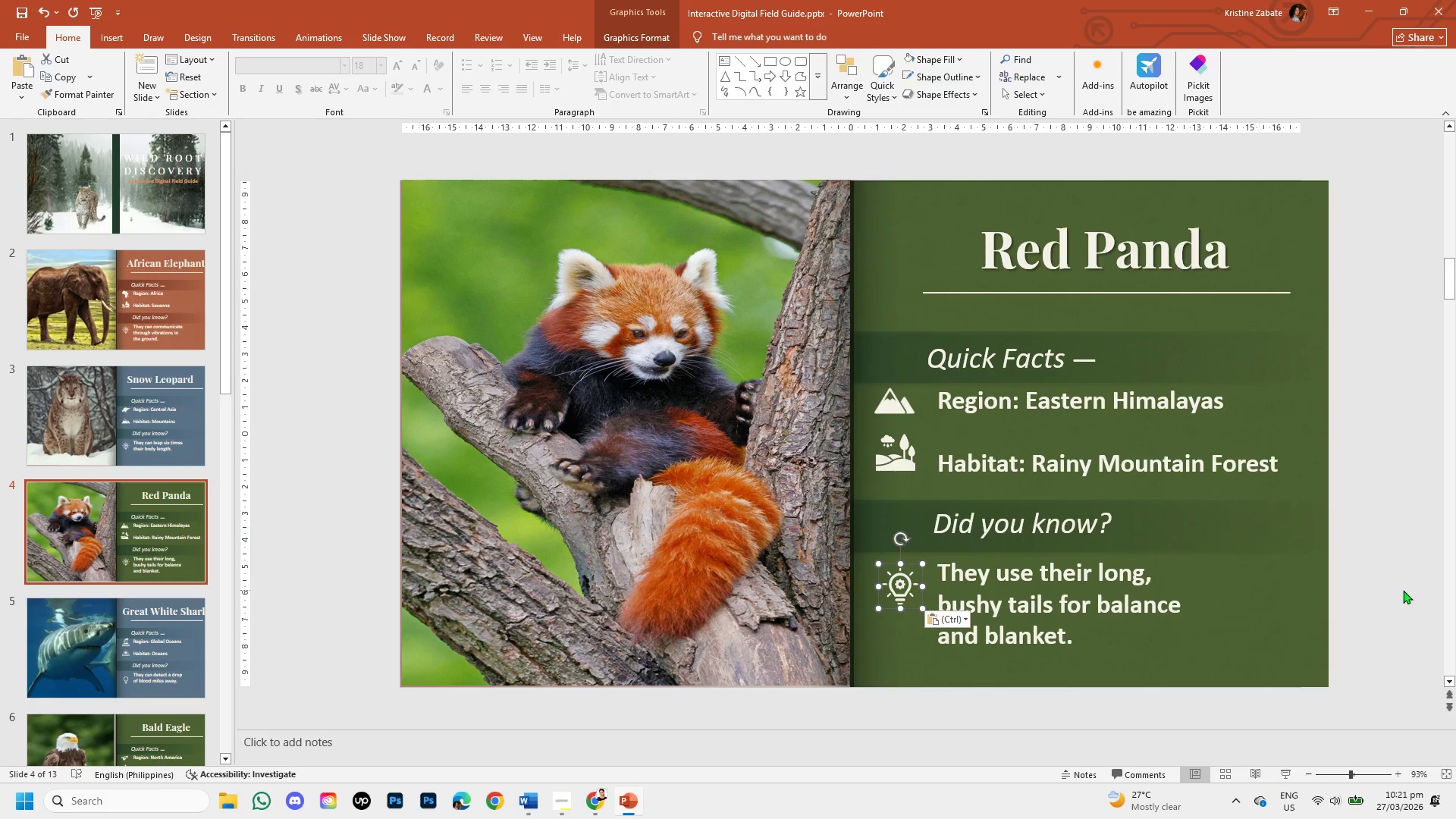 
left_click([908, 597])
 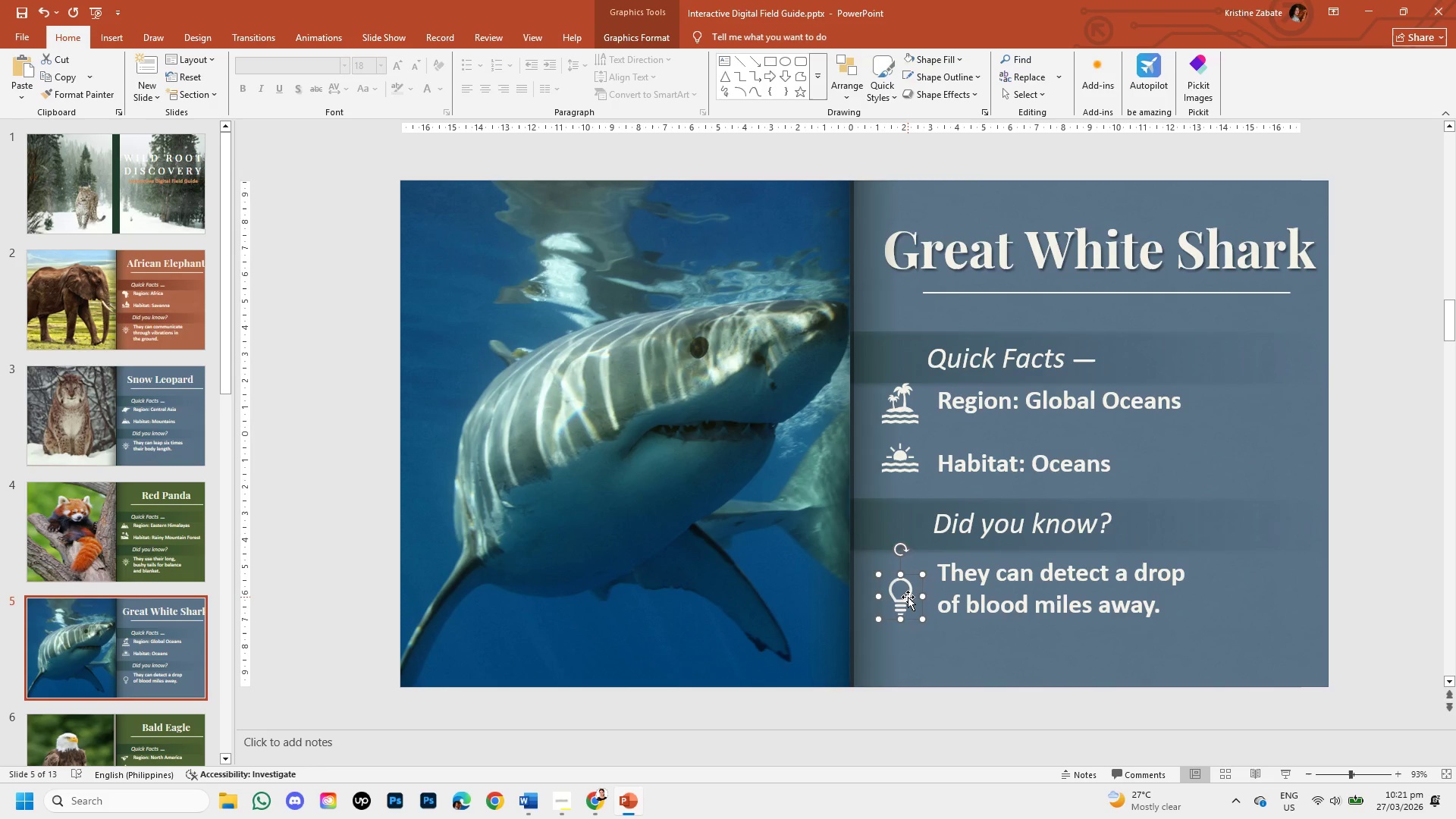 
key(Backspace)
 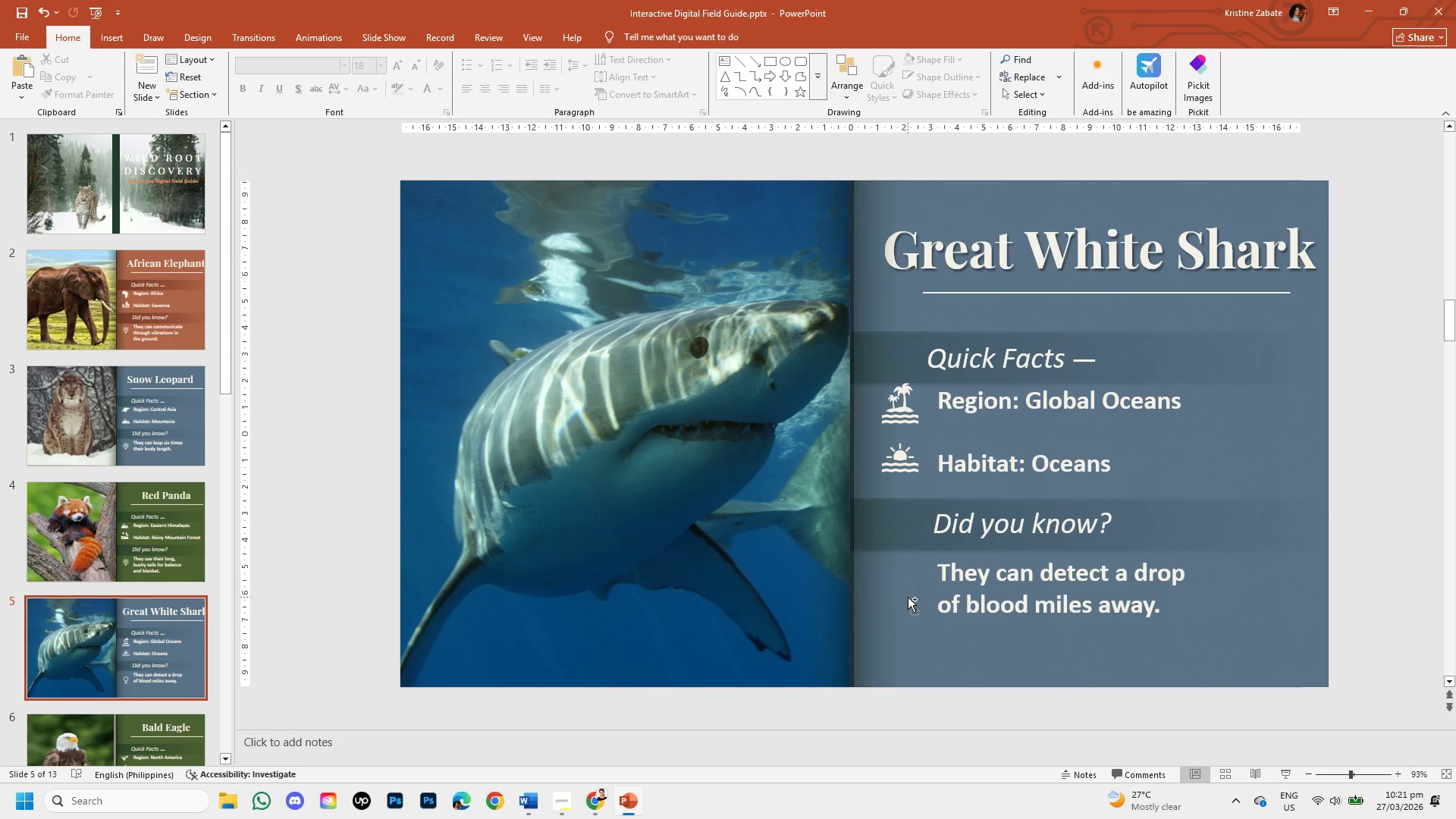 
key(Control+V)
 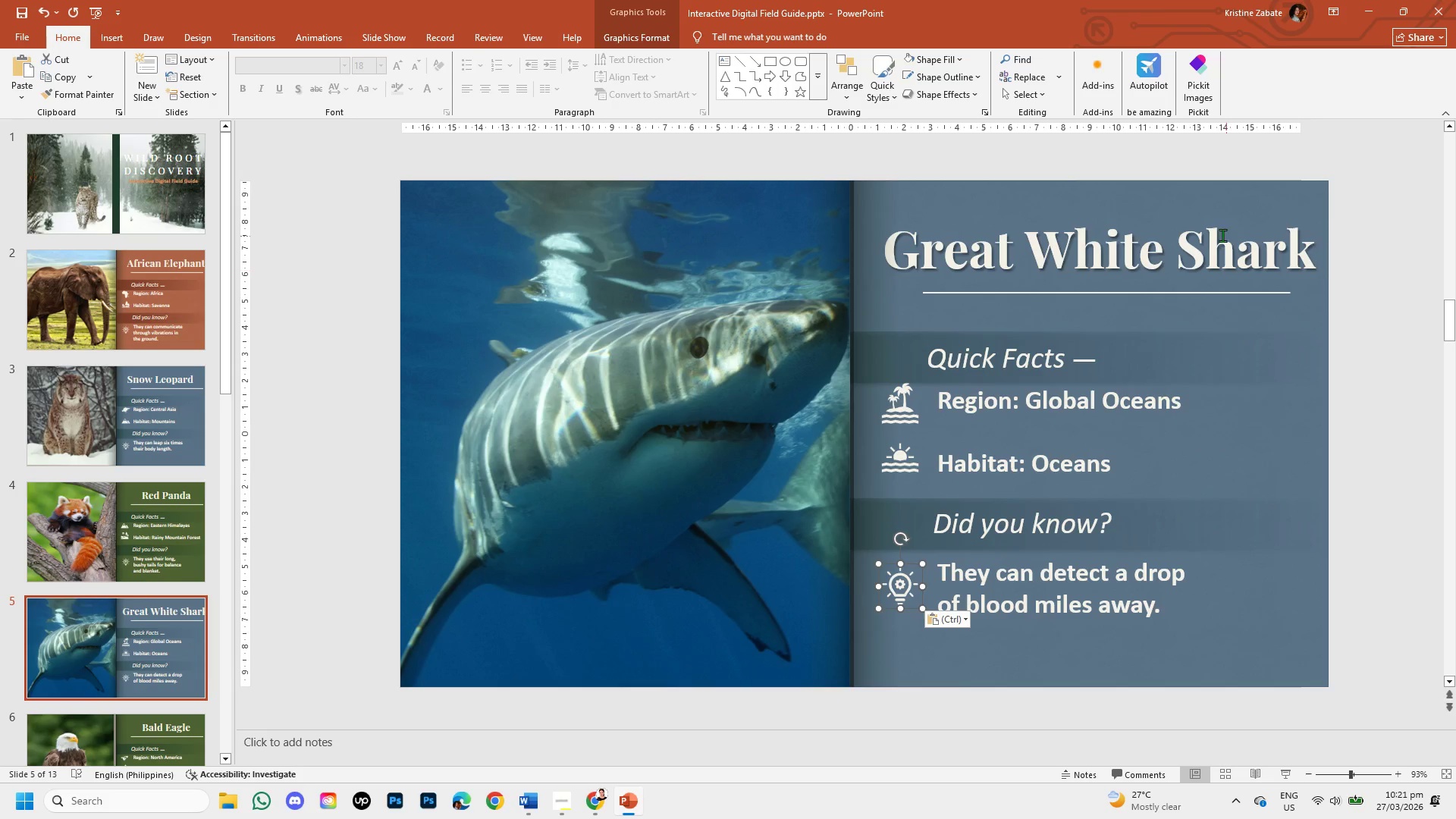 
left_click([1392, 450])
 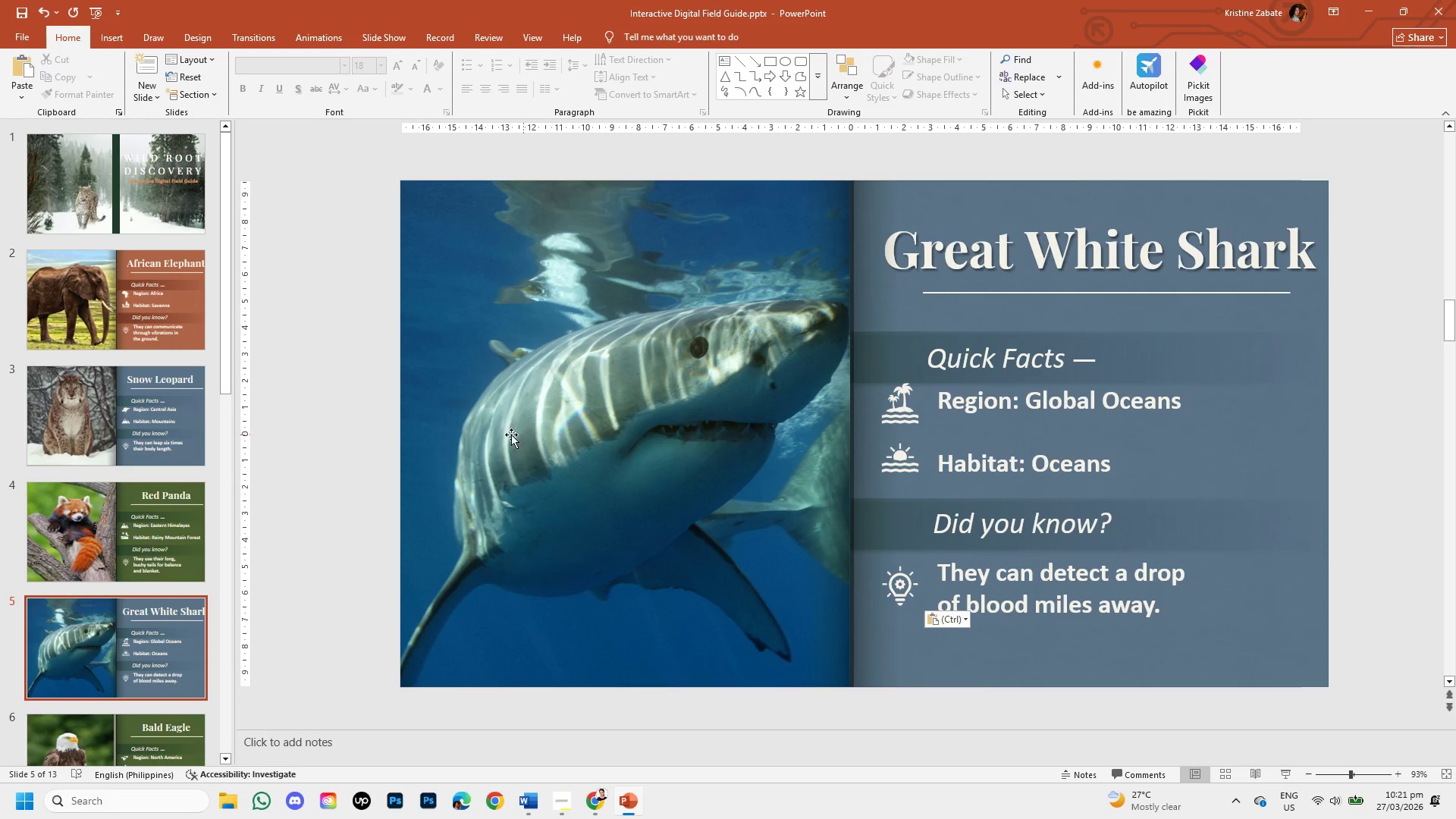 
scroll: coordinate [344, 484], scroll_direction: down, amount: 1.0
 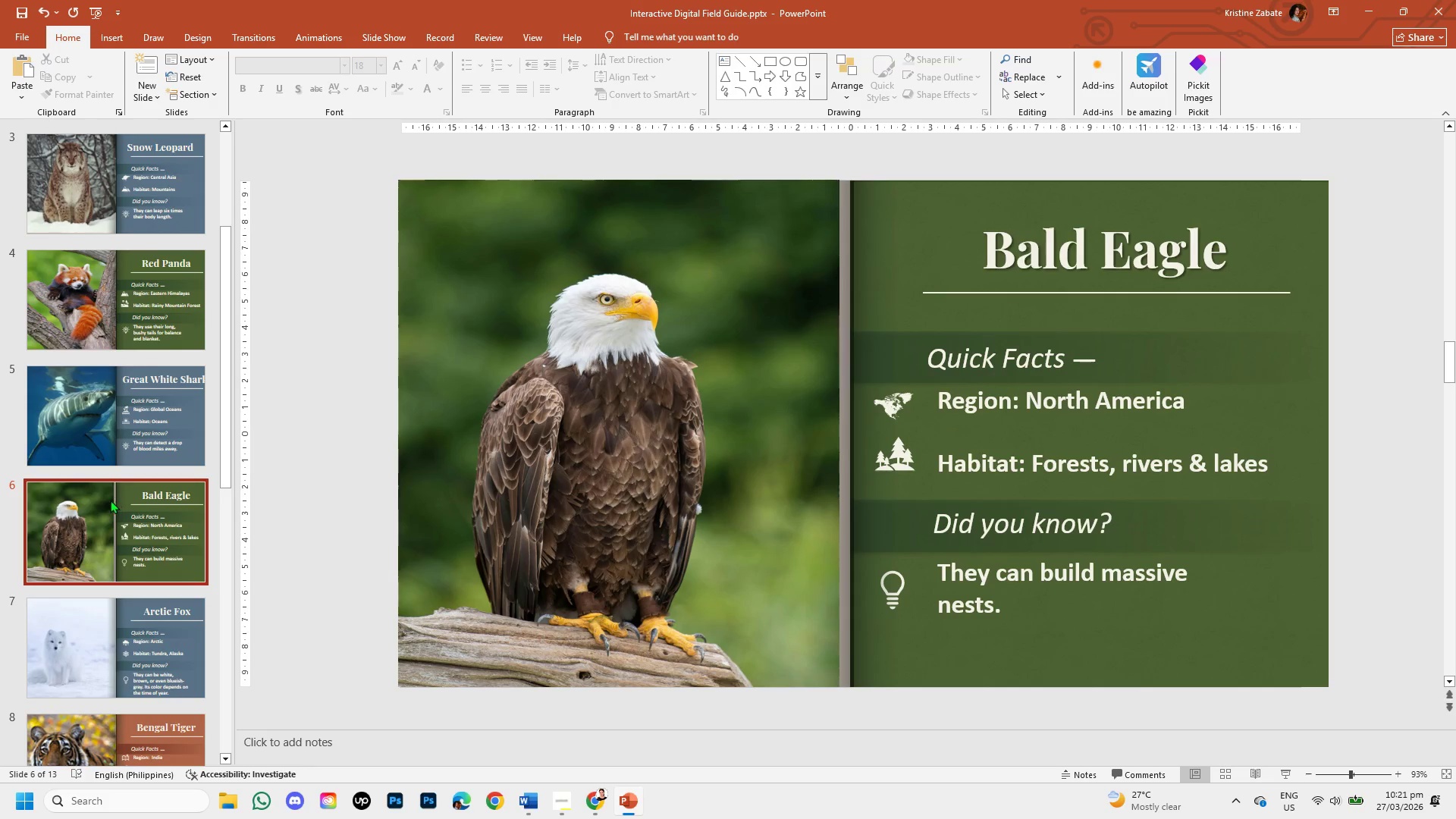 
left_click([118, 511])
 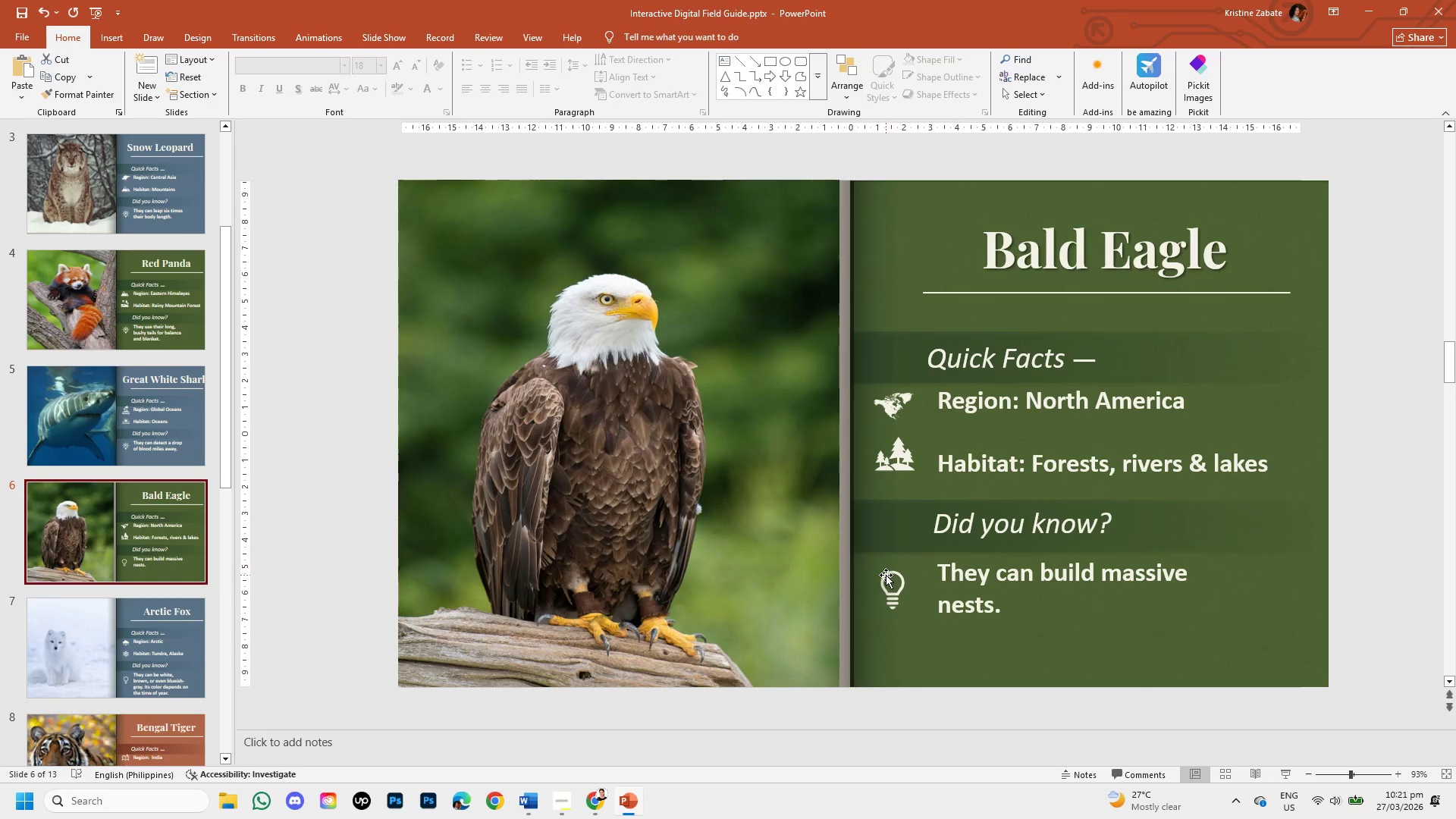 
left_click([894, 590])
 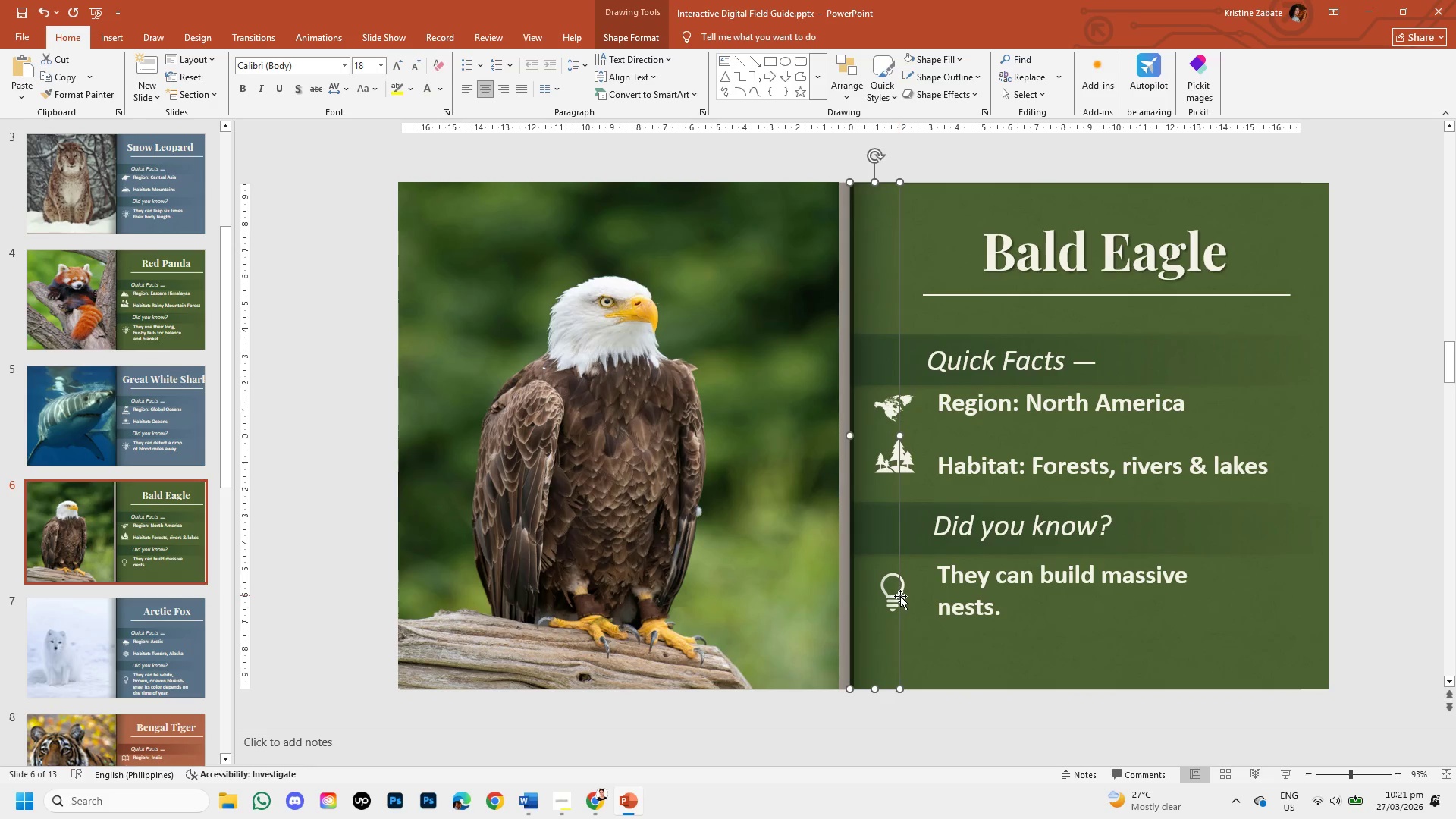 
left_click([902, 596])
 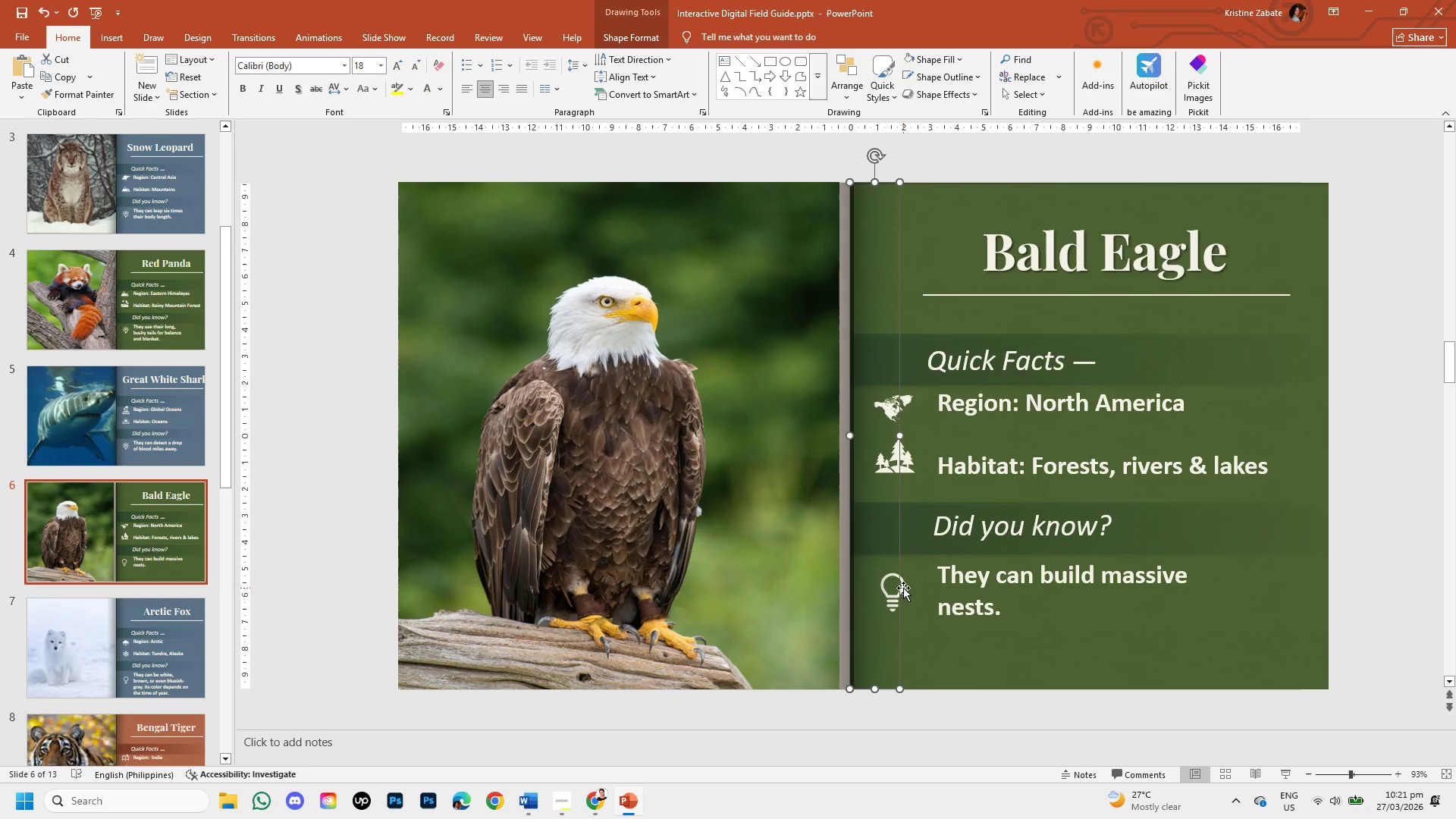 
left_click([903, 588])
 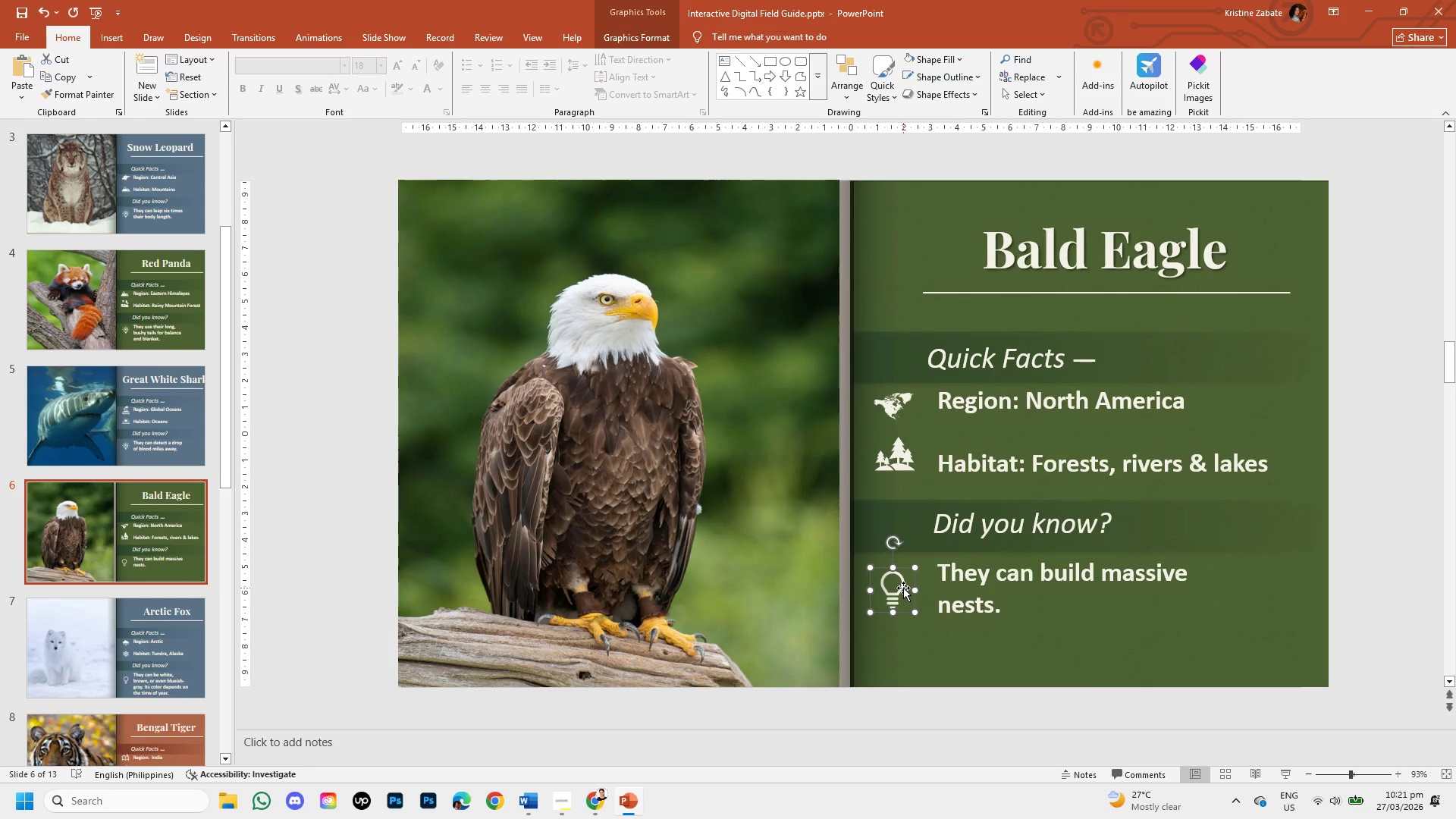 
key(Backspace)
 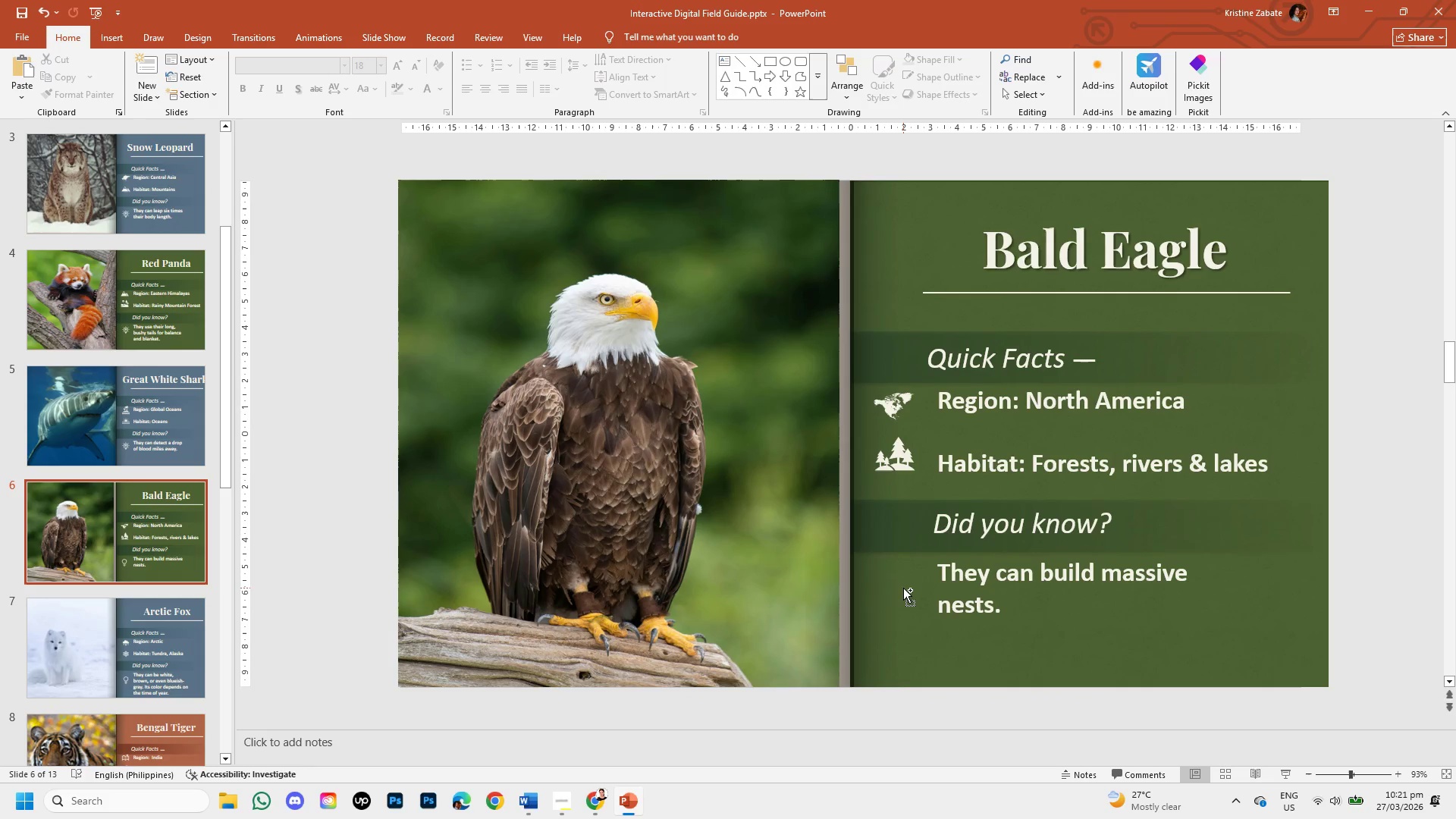 
key(Control+V)
 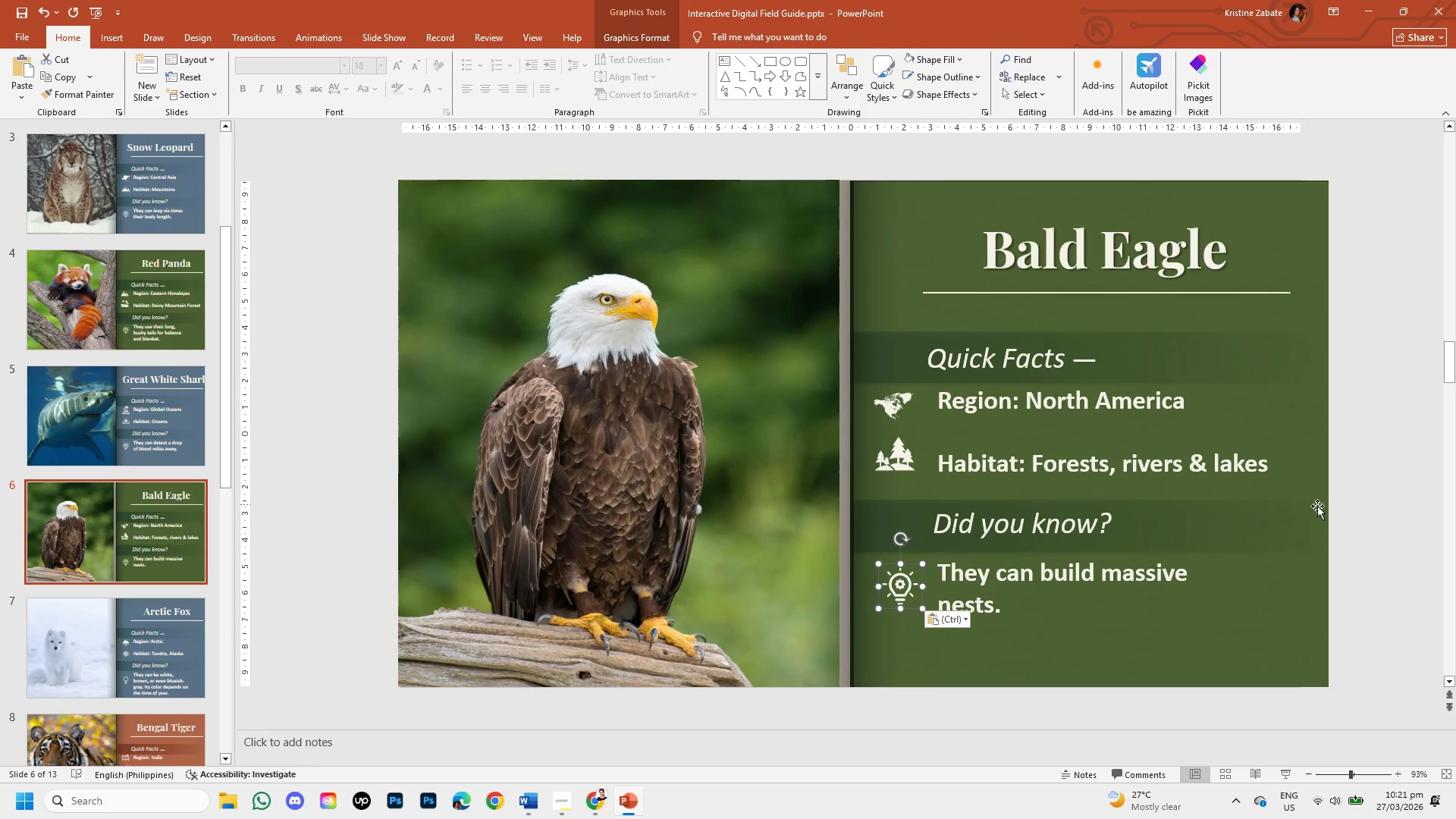 
left_click([1354, 550])
 